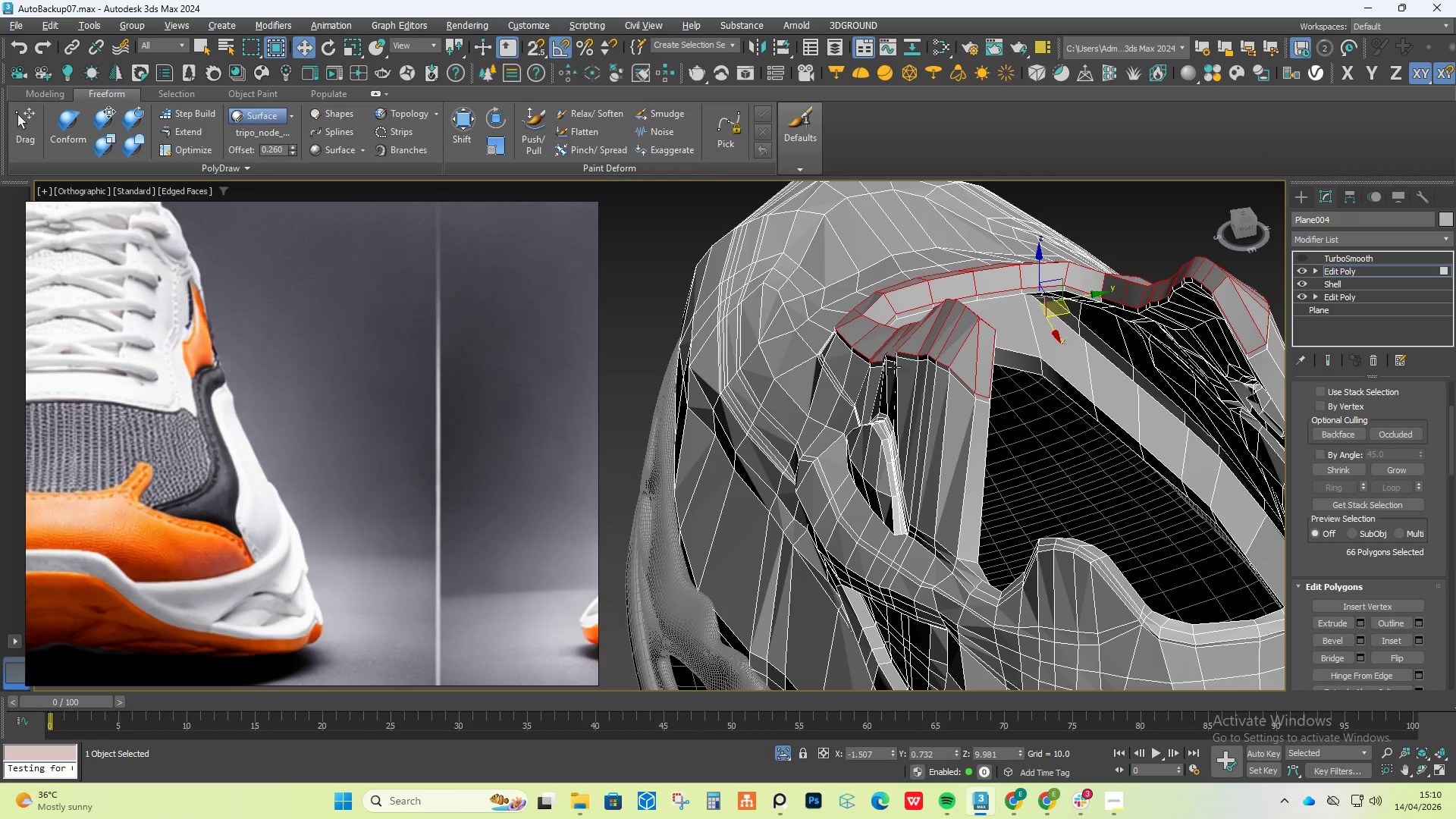 
hold_key(key=AltLeft, duration=0.66)
 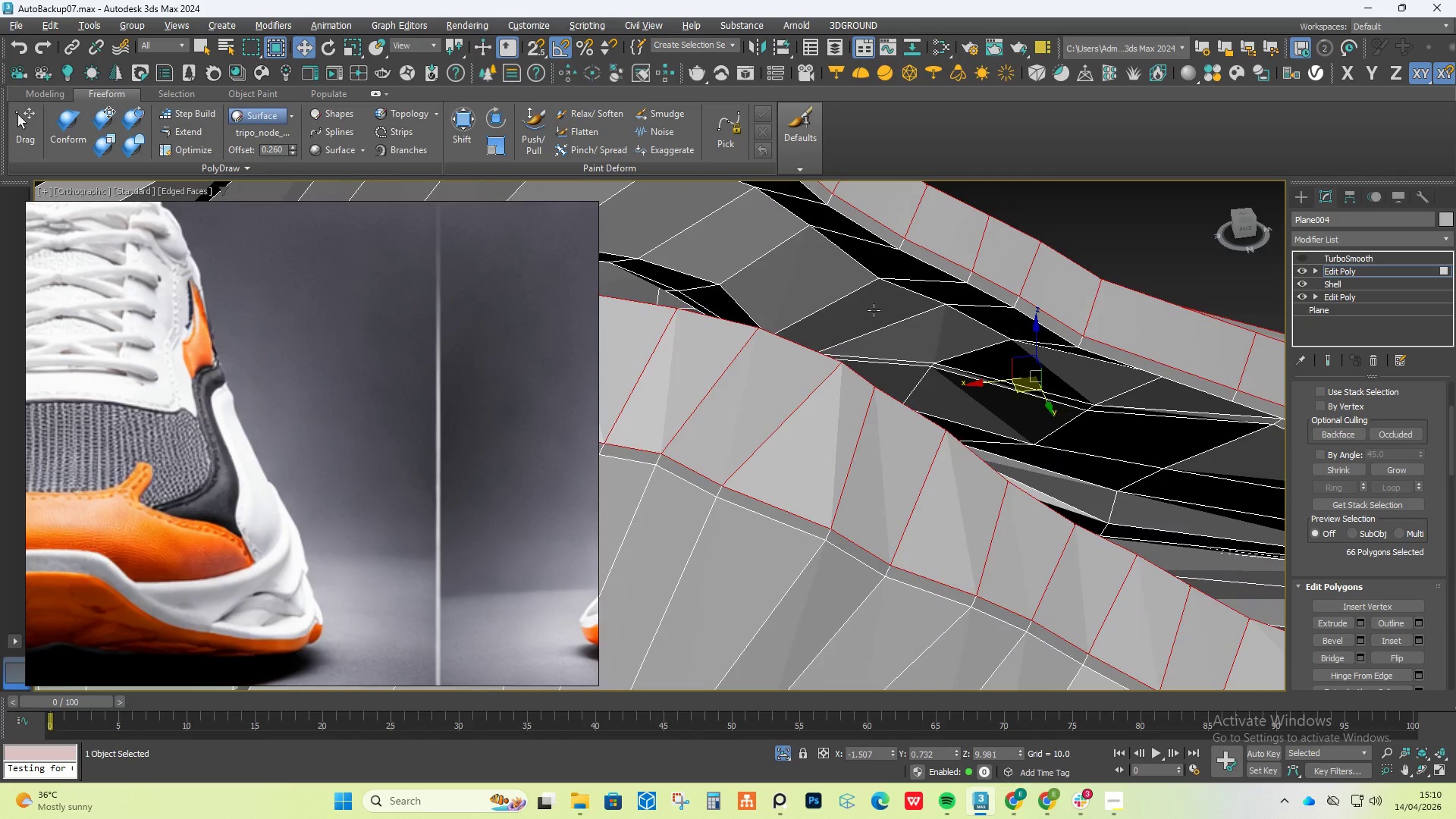 
scroll: coordinate [894, 366], scroll_direction: down, amount: 2.0
 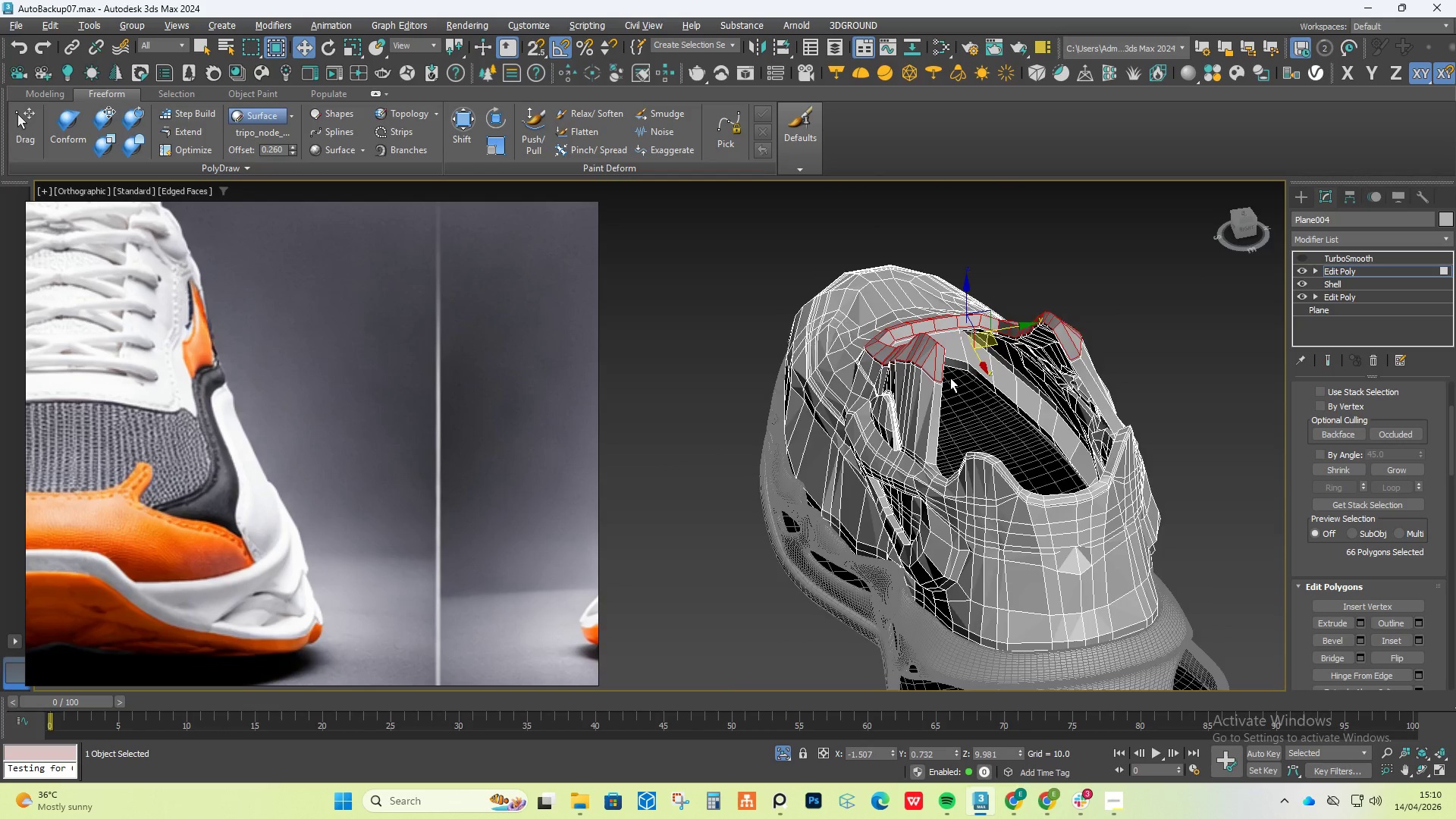 
hold_key(key=AltLeft, duration=1.5)
scroll: coordinate [927, 310], scroll_direction: up, amount: 1.0
 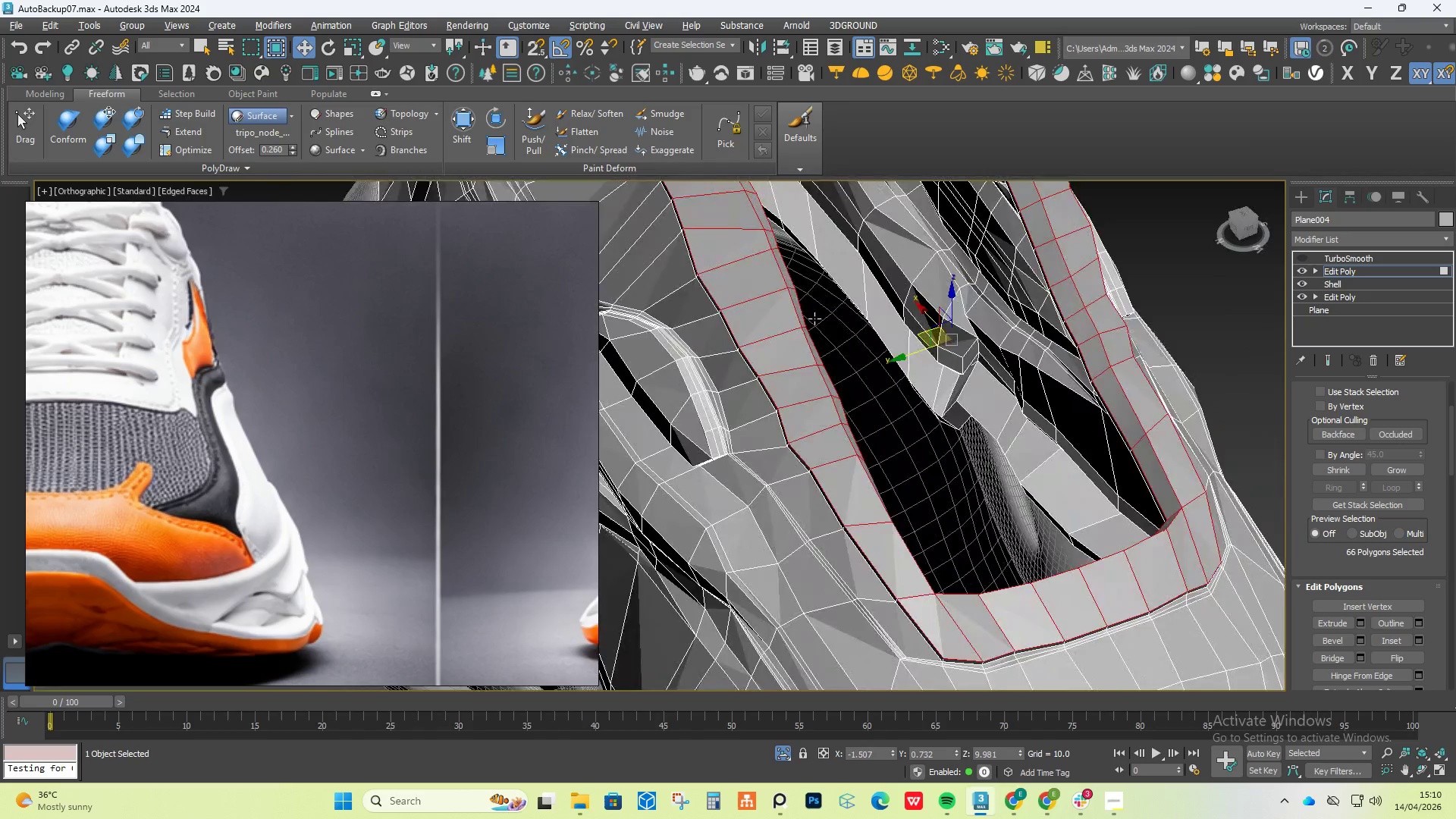 
hold_key(key=AltLeft, duration=0.92)
 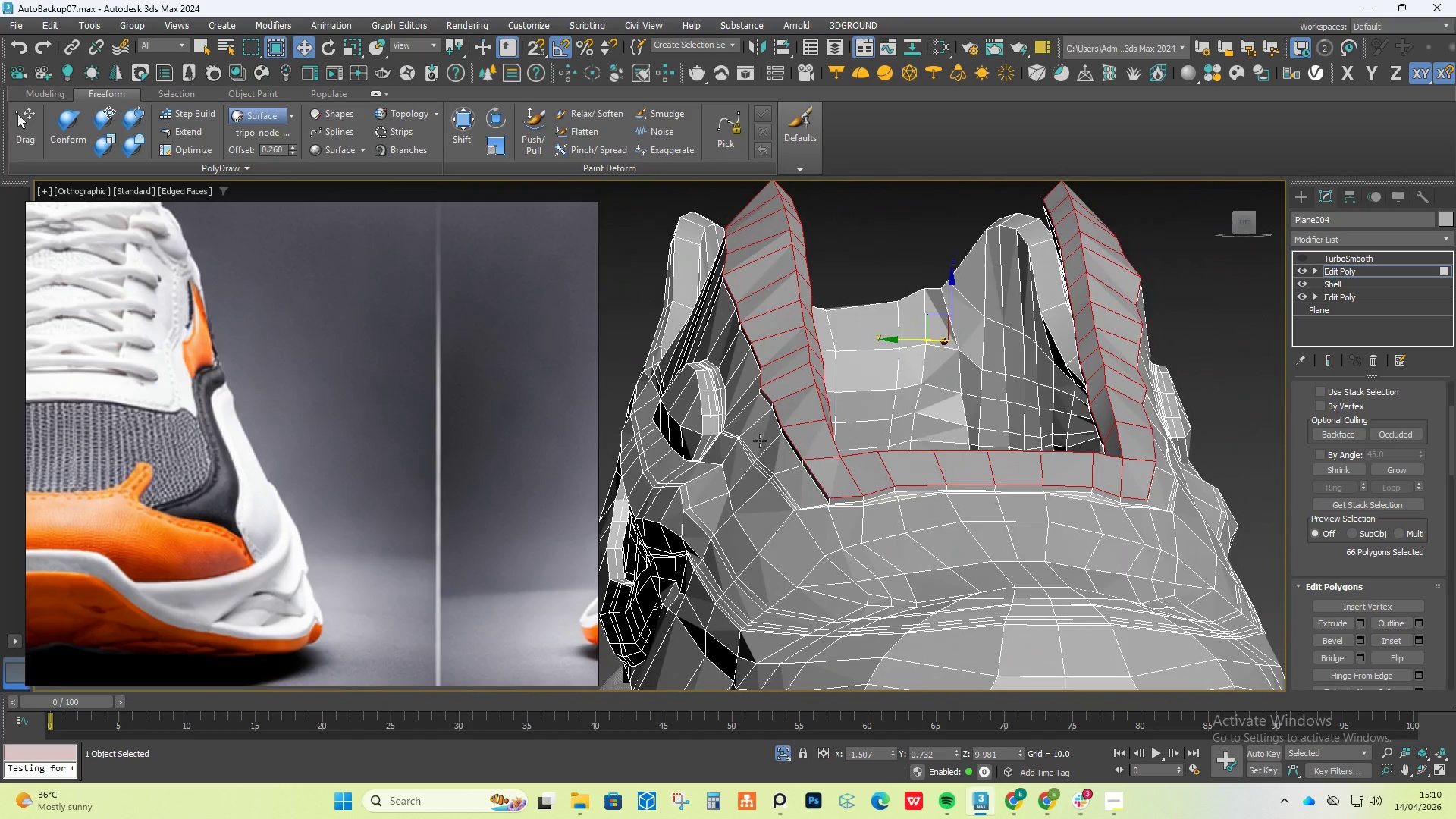 
hold_key(key=AltLeft, duration=1.5)
 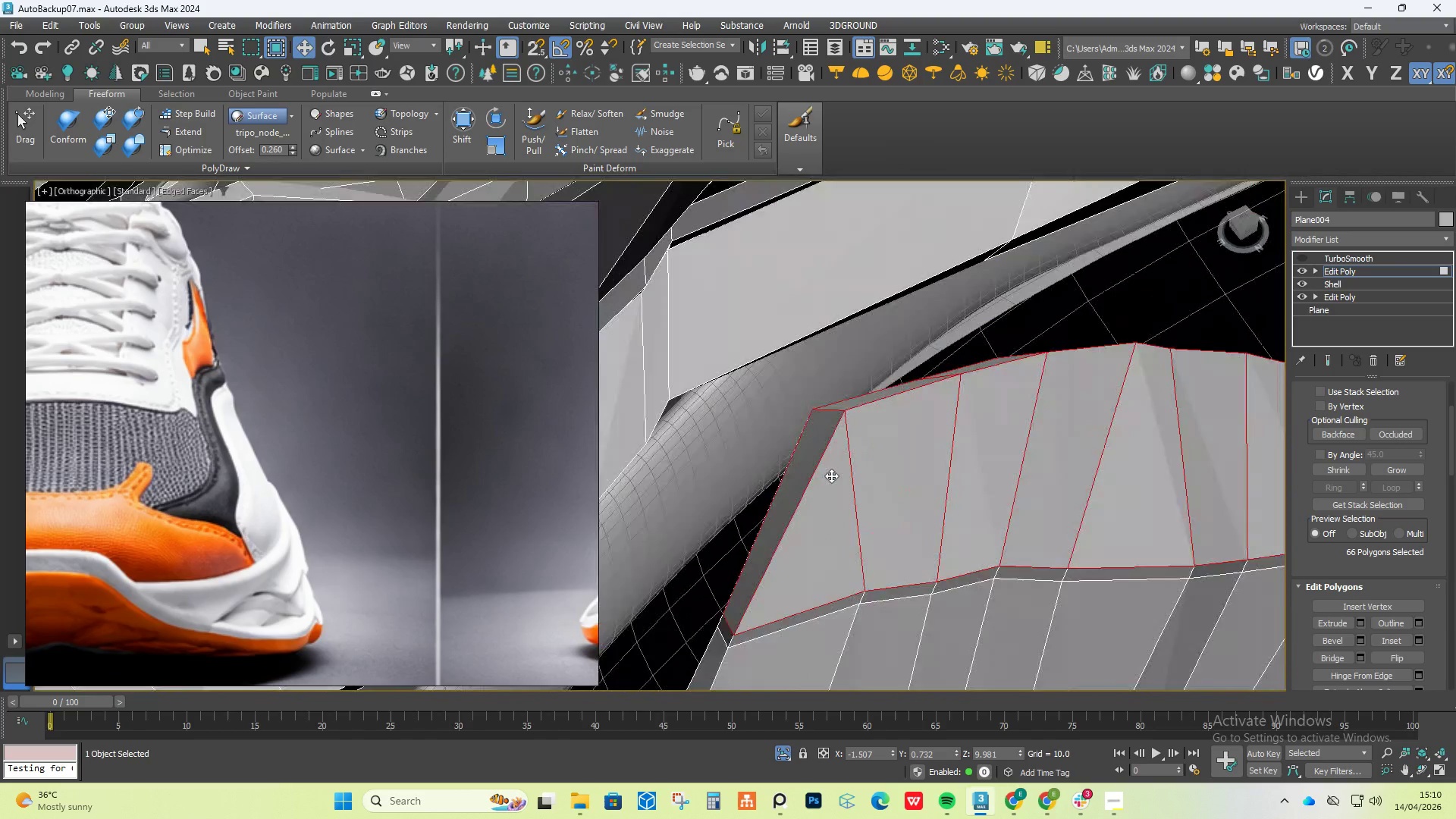 
key(Alt+AltLeft)
 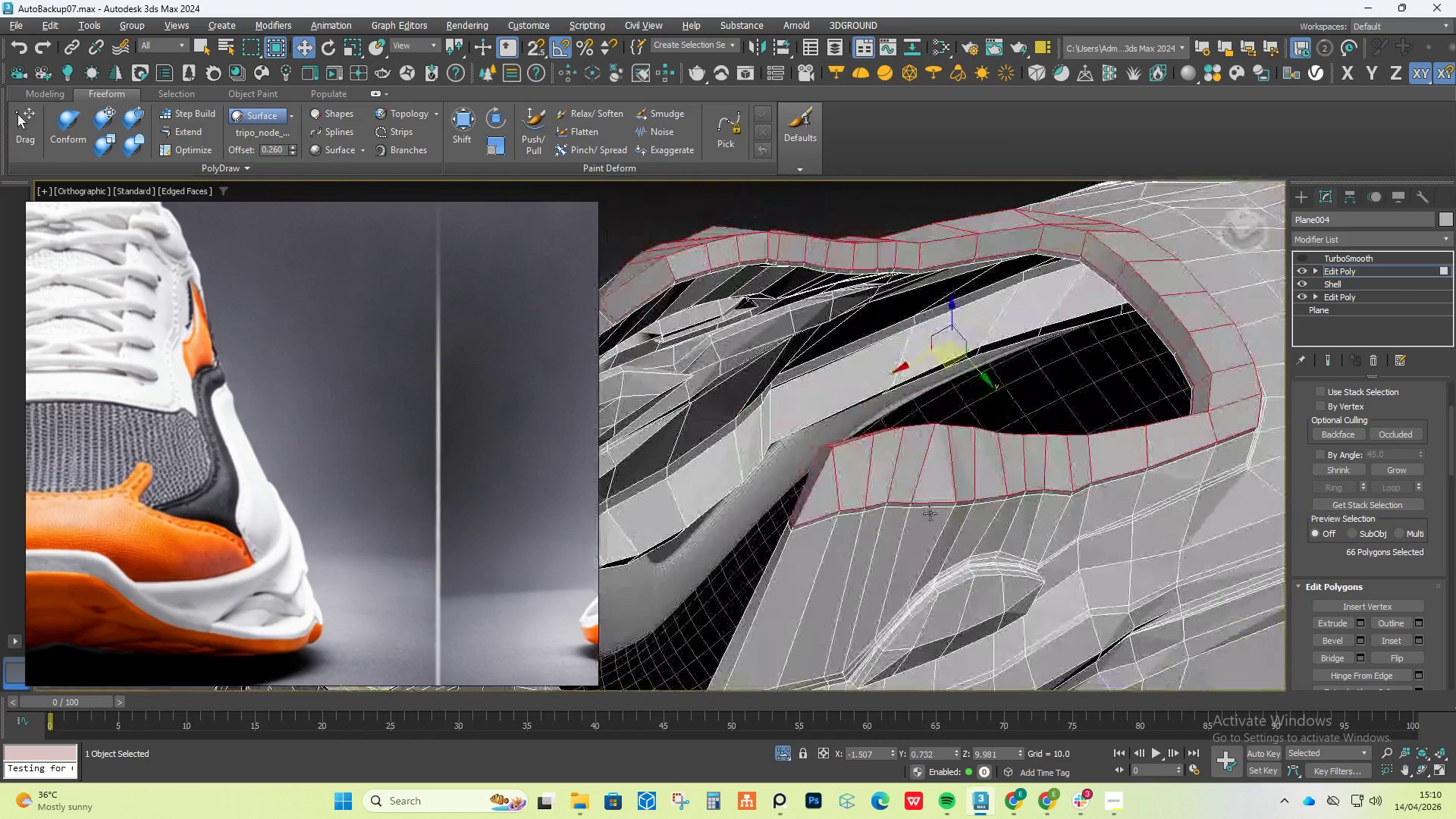 
key(Alt+AltLeft)
 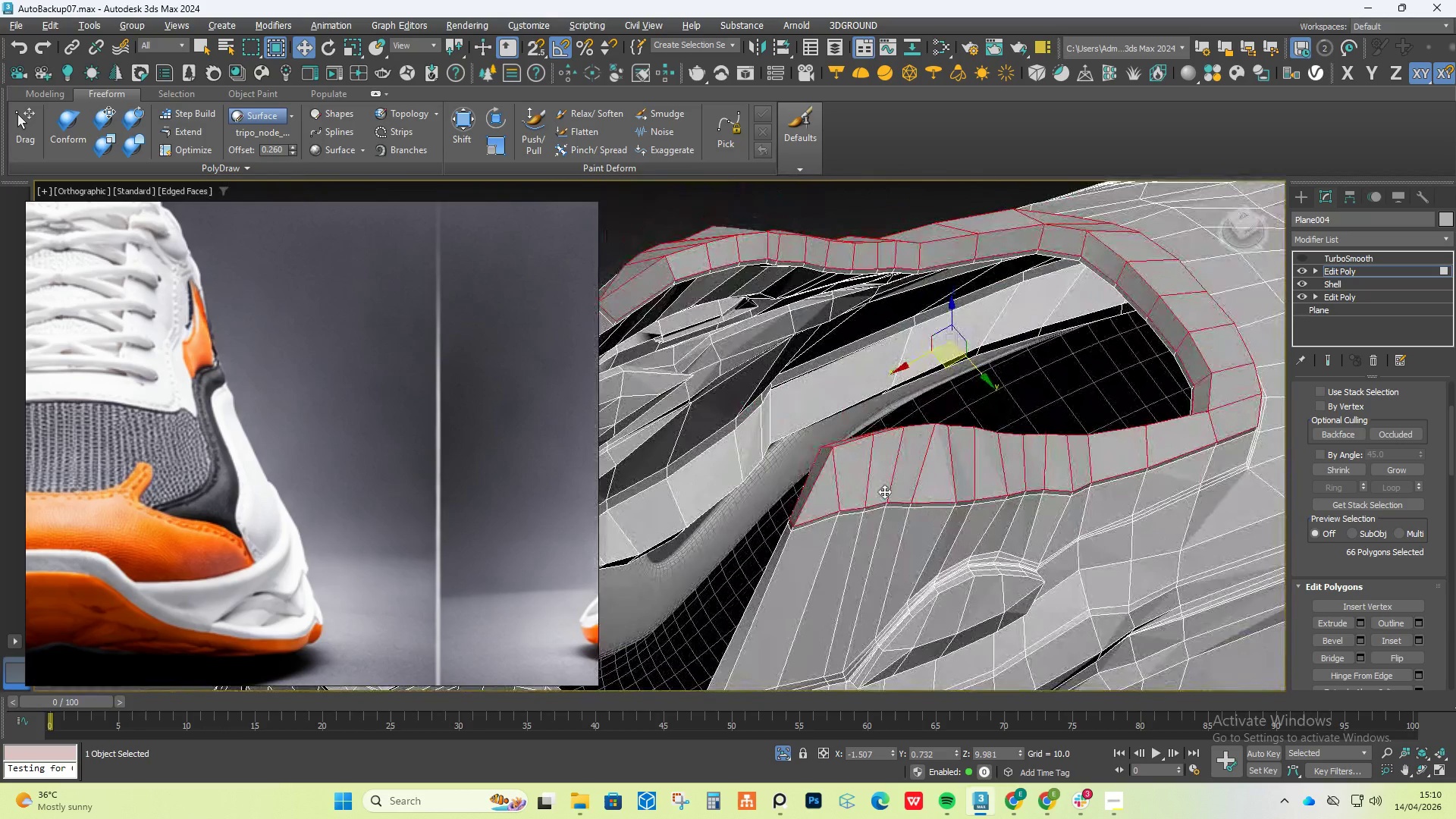 
hold_key(key=AltLeft, duration=13.91)
scroll: coordinate [831, 475], scroll_direction: up, amount: 4.0
 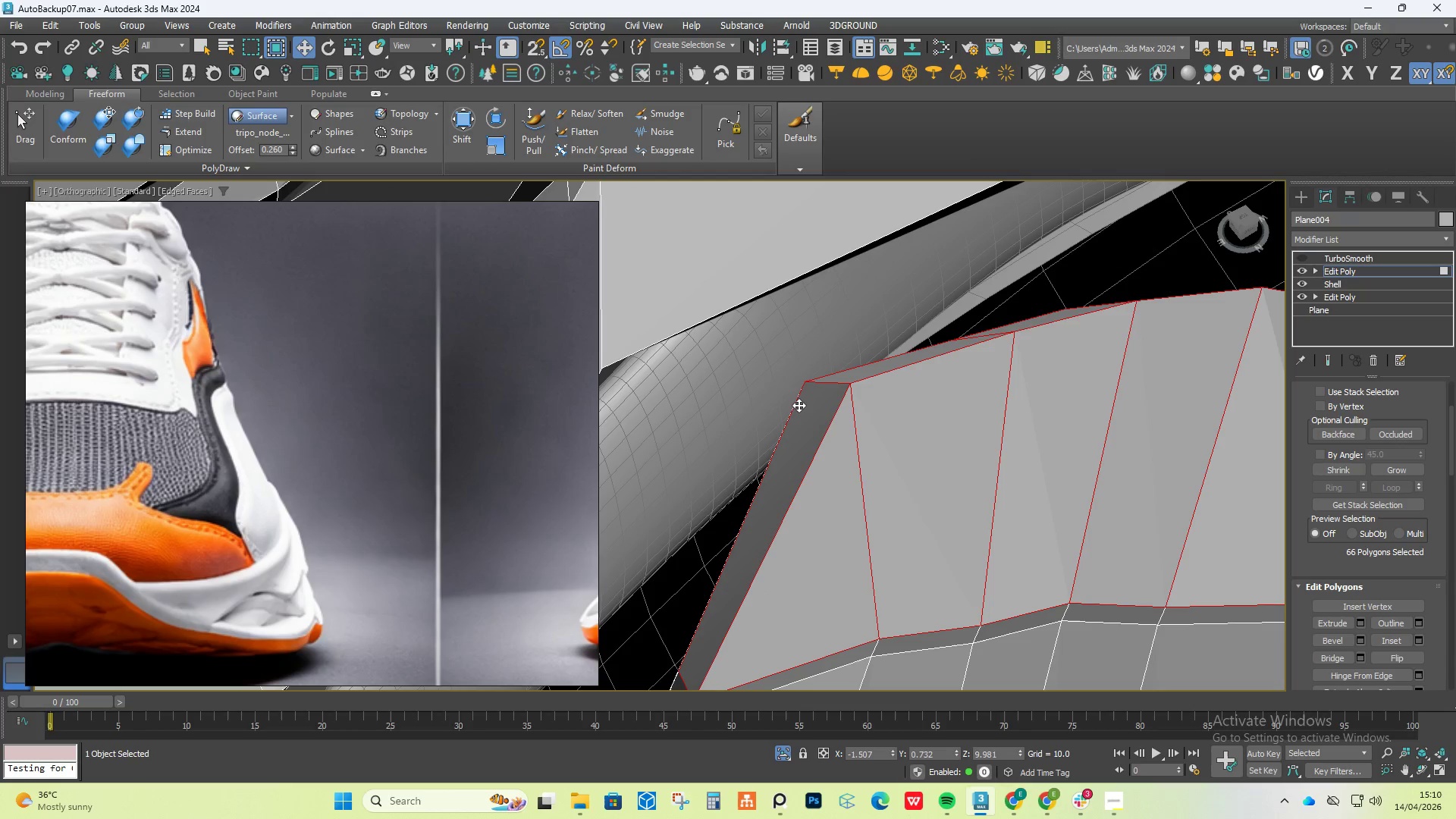 
left_click([1301, 199])
 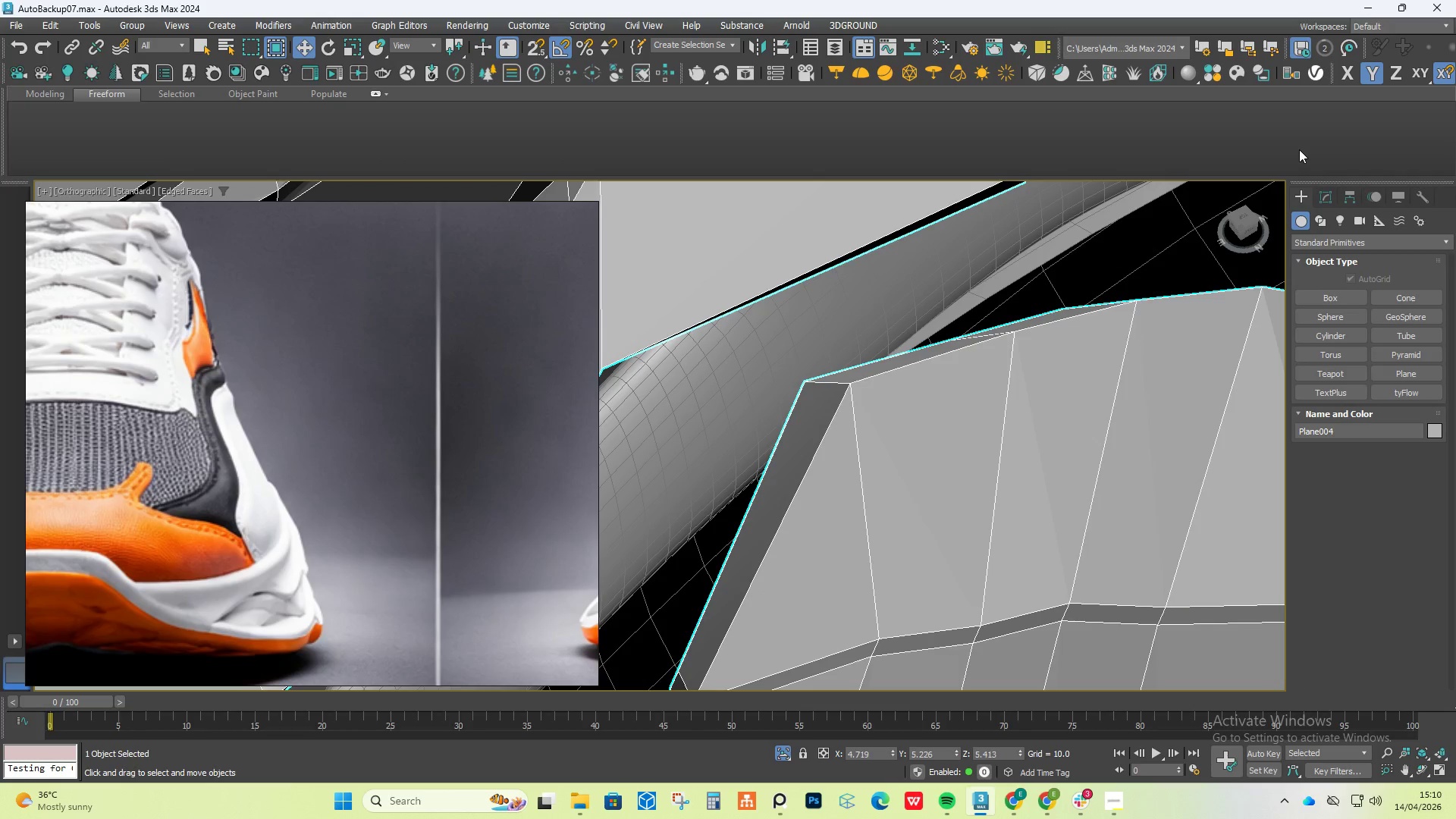 
left_click([1322, 194])
 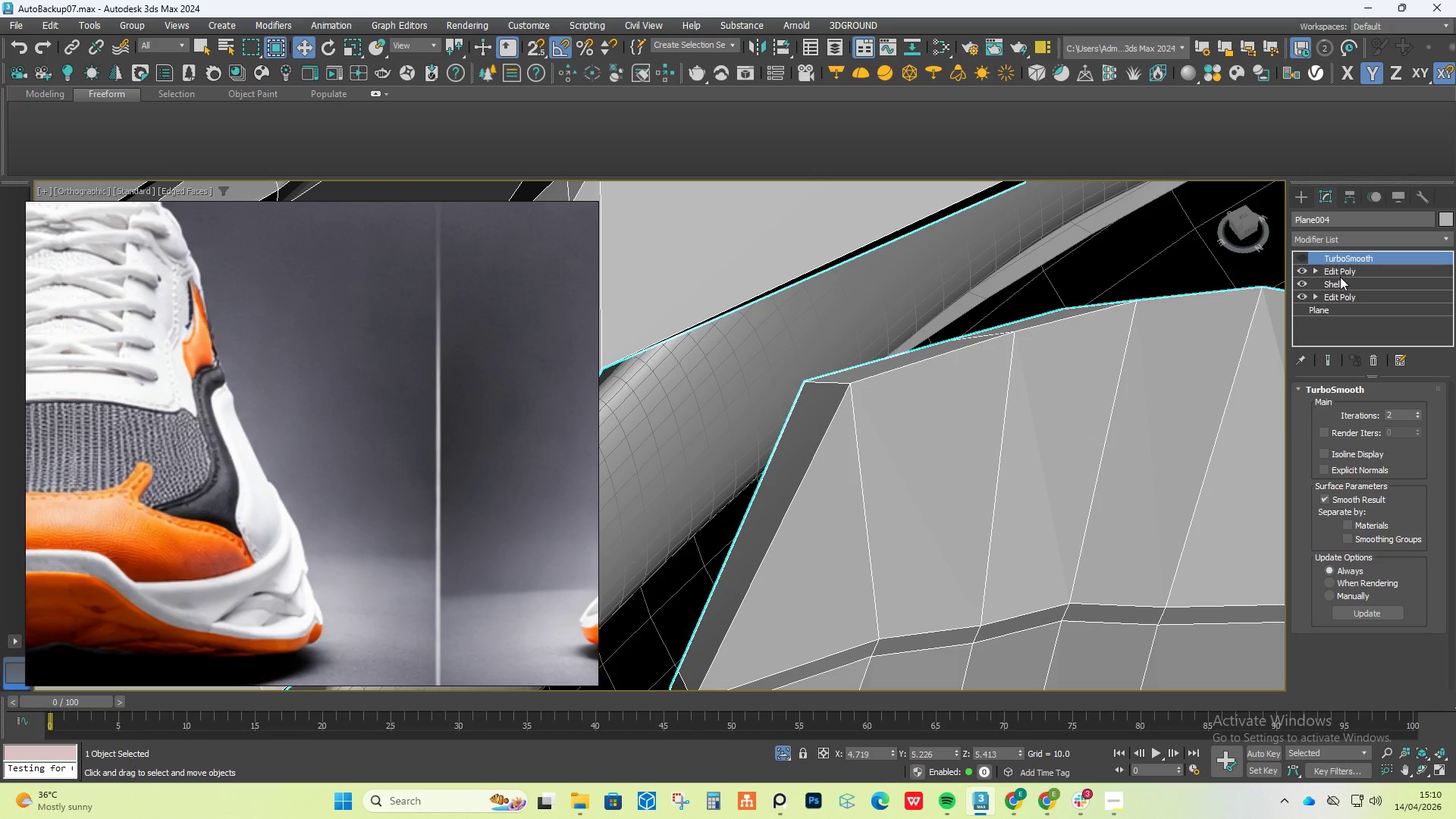 
left_click([1343, 267])
 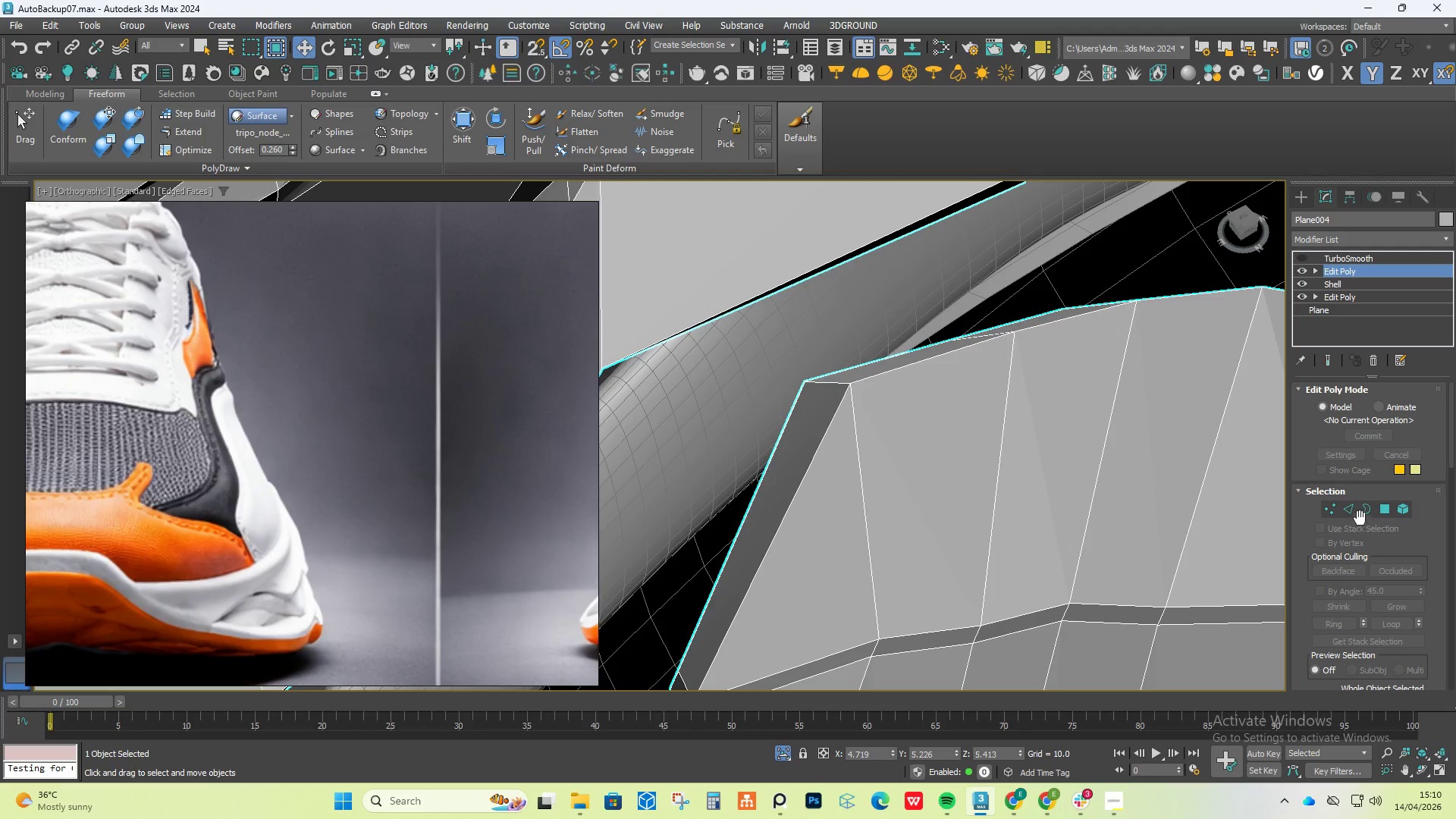 
left_click([1356, 515])
 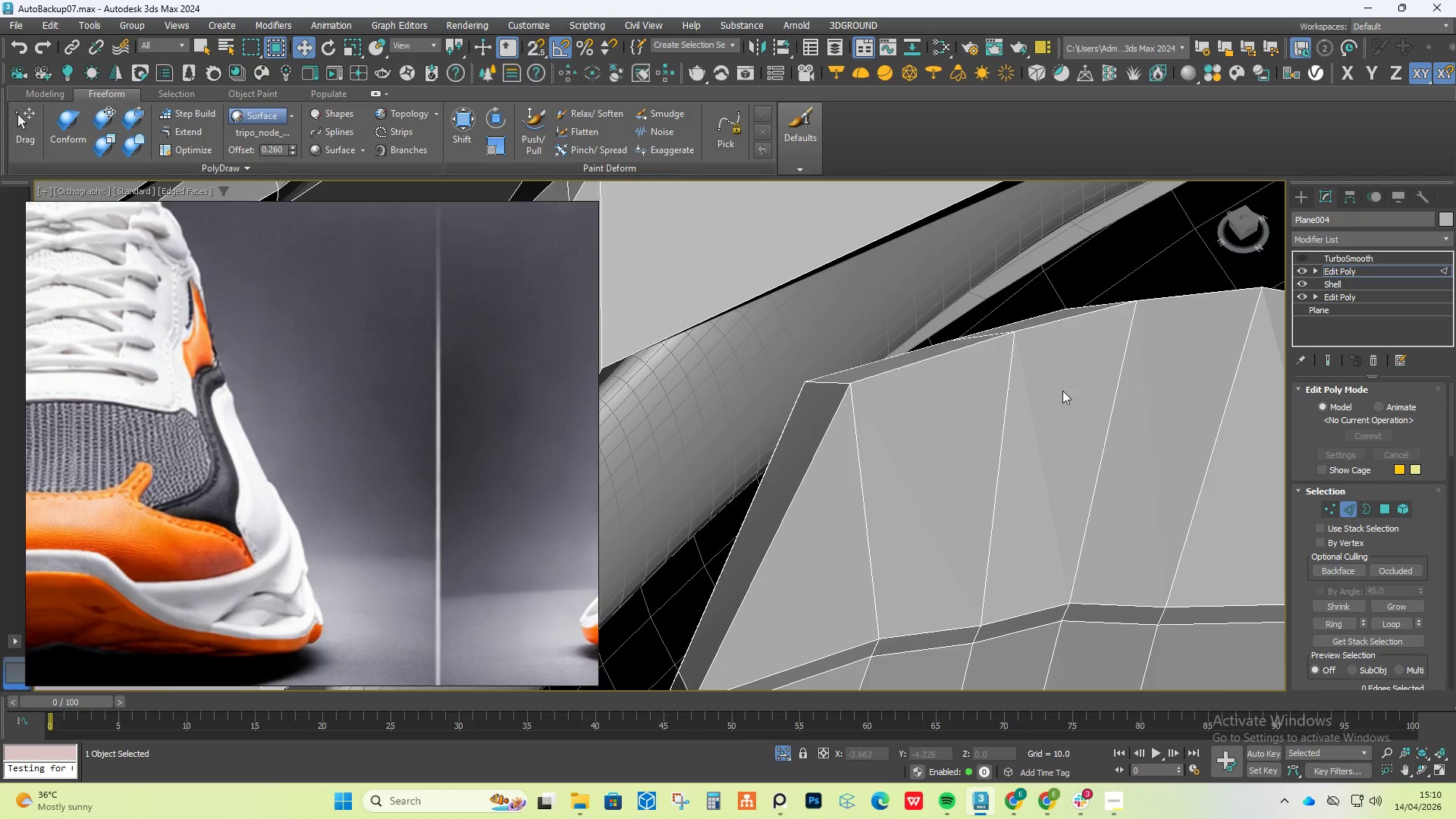 
hold_key(key=AltLeft, duration=0.64)
 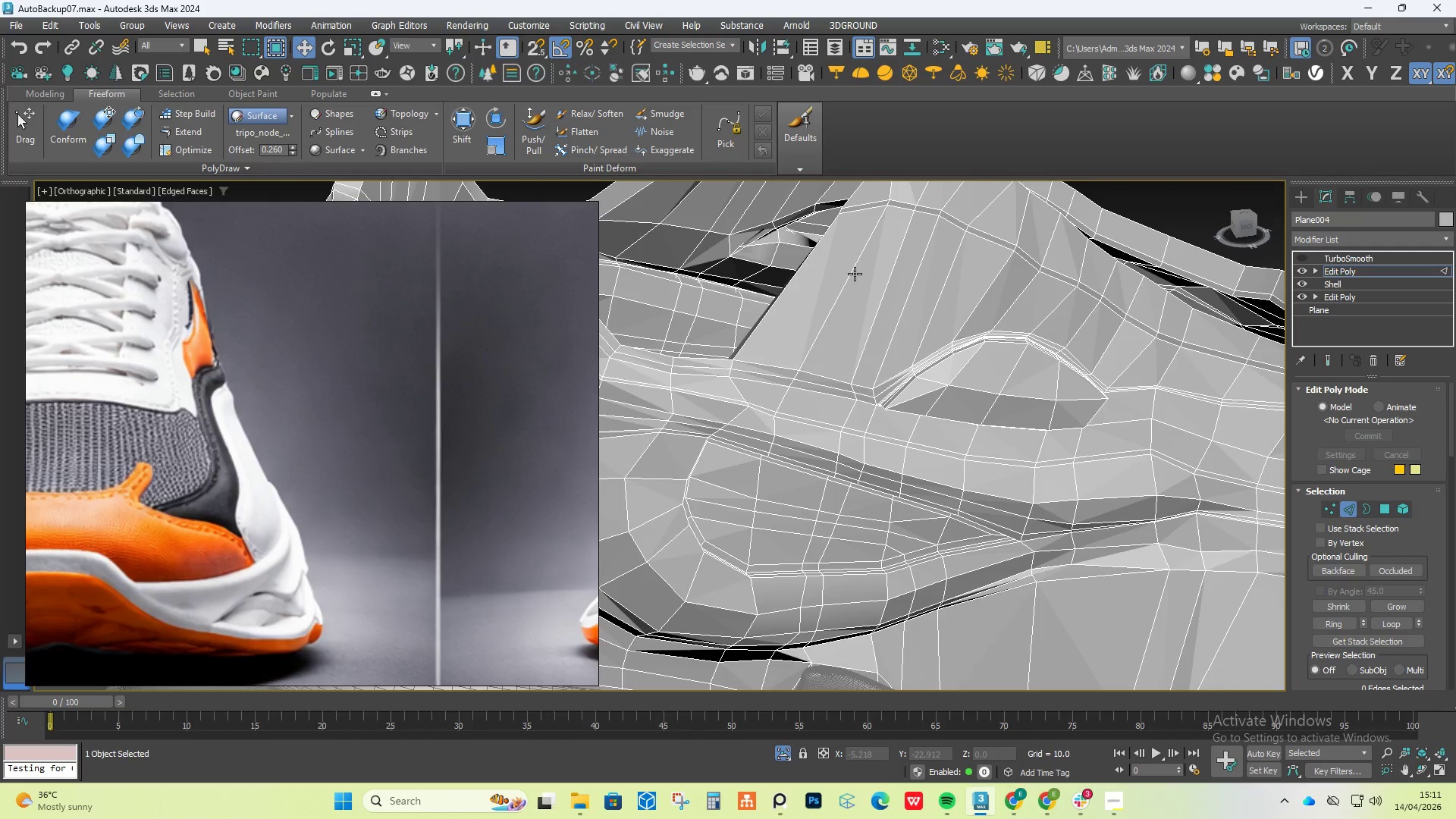 
scroll: coordinate [1009, 381], scroll_direction: down, amount: 4.0
 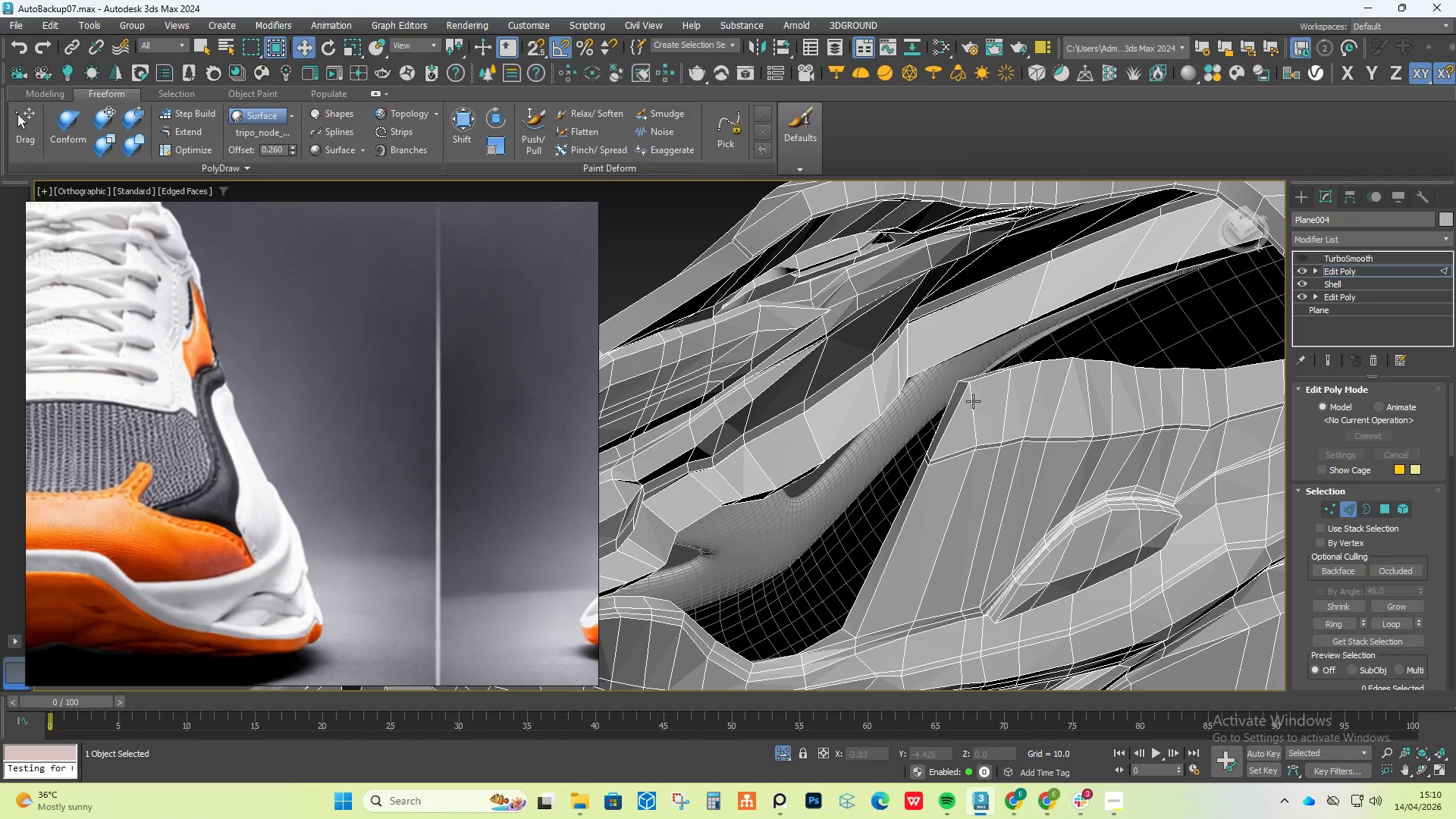 
hold_key(key=AltLeft, duration=0.7)
 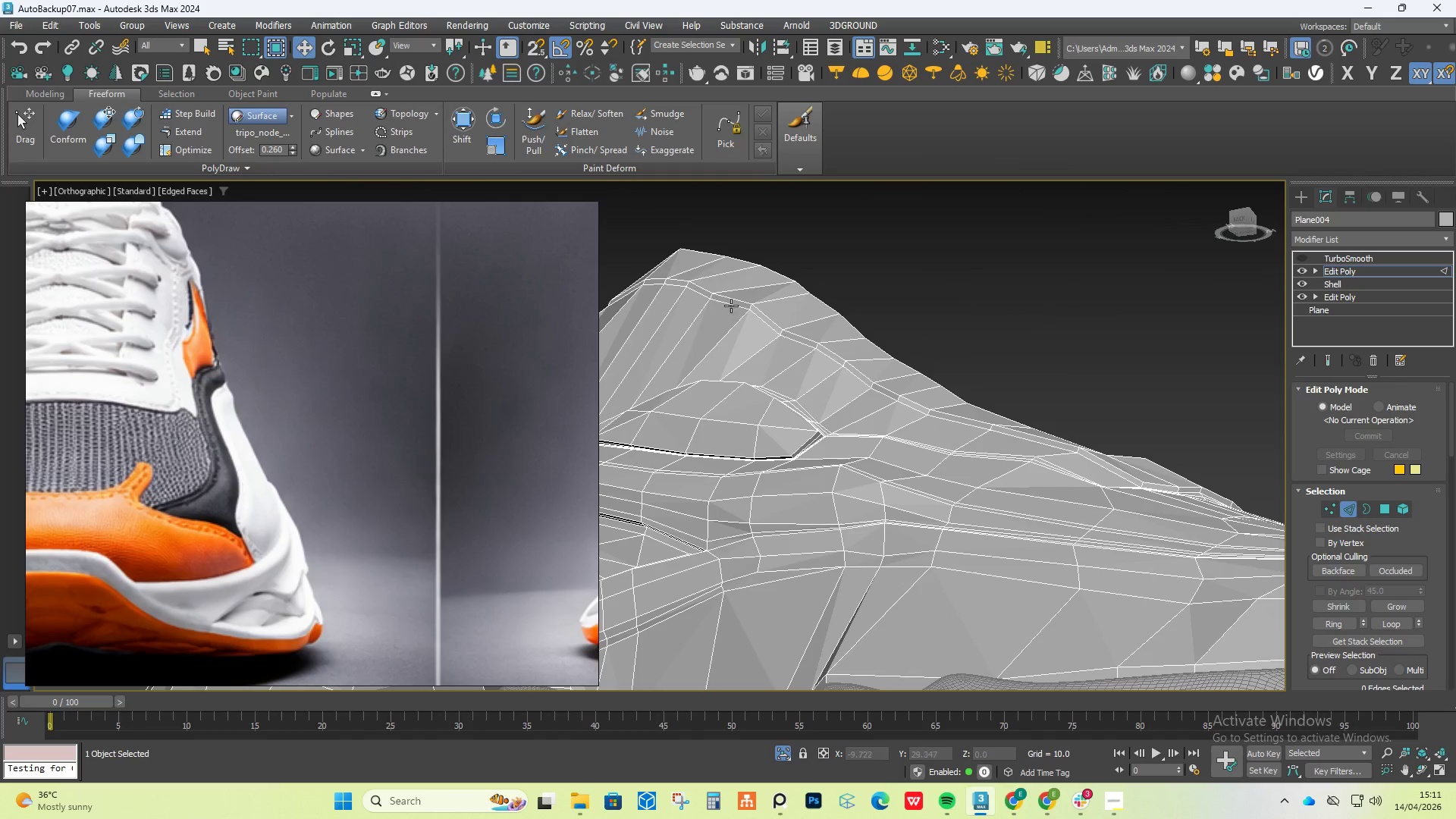 
scroll: coordinate [648, 275], scroll_direction: up, amount: 3.0
 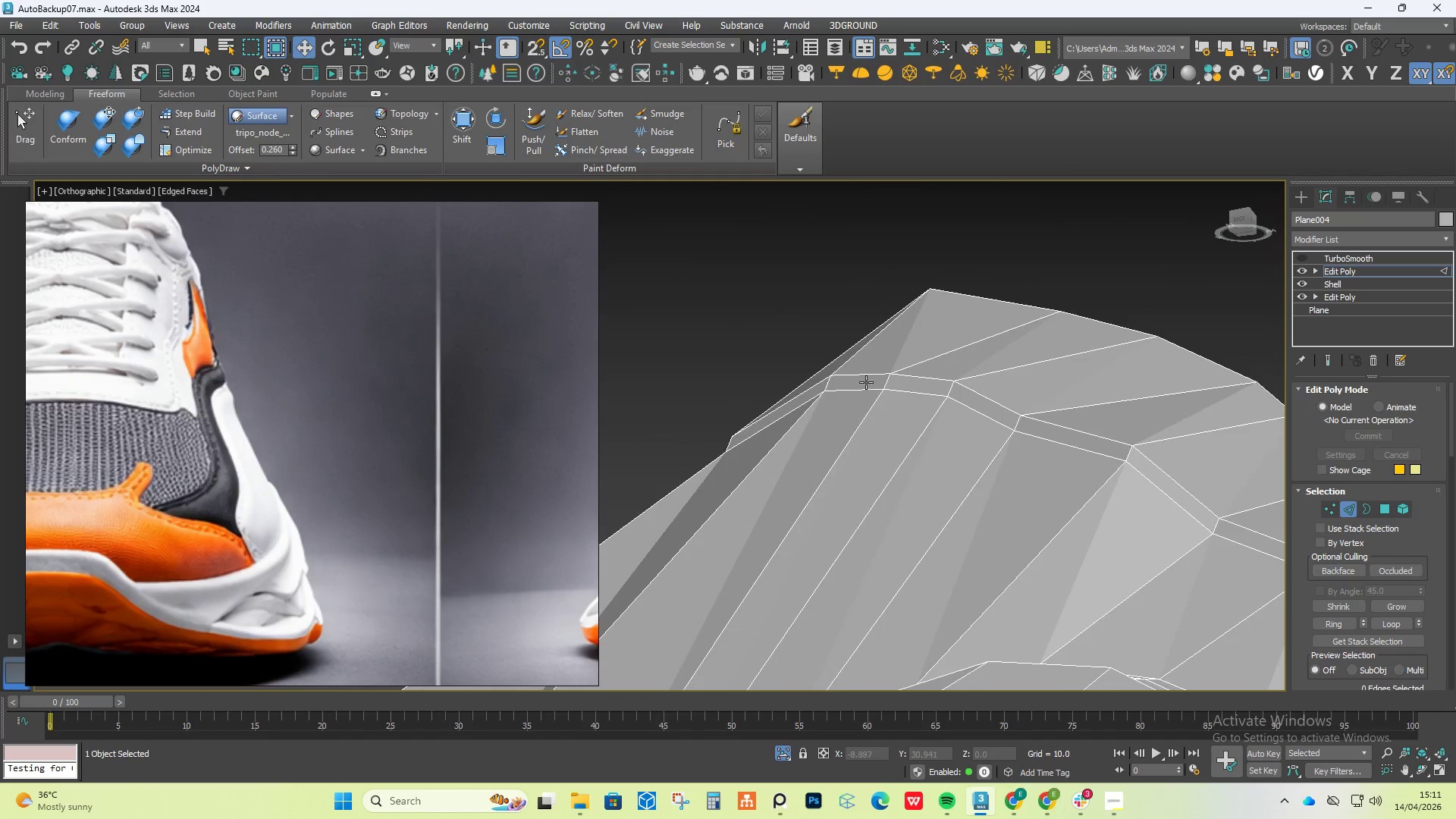 
key(Alt+1)
 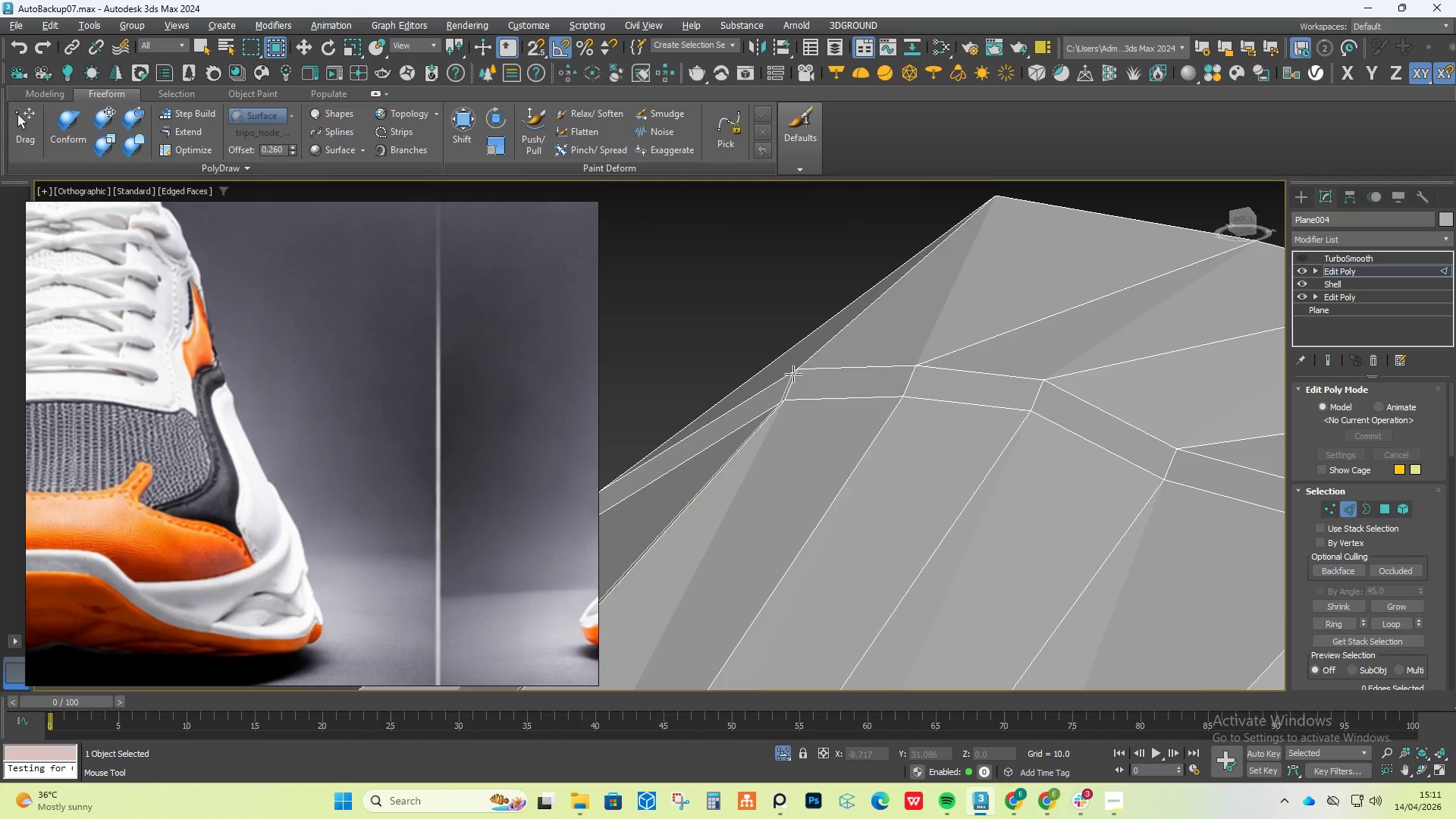 
scroll: coordinate [793, 374], scroll_direction: up, amount: 4.0
 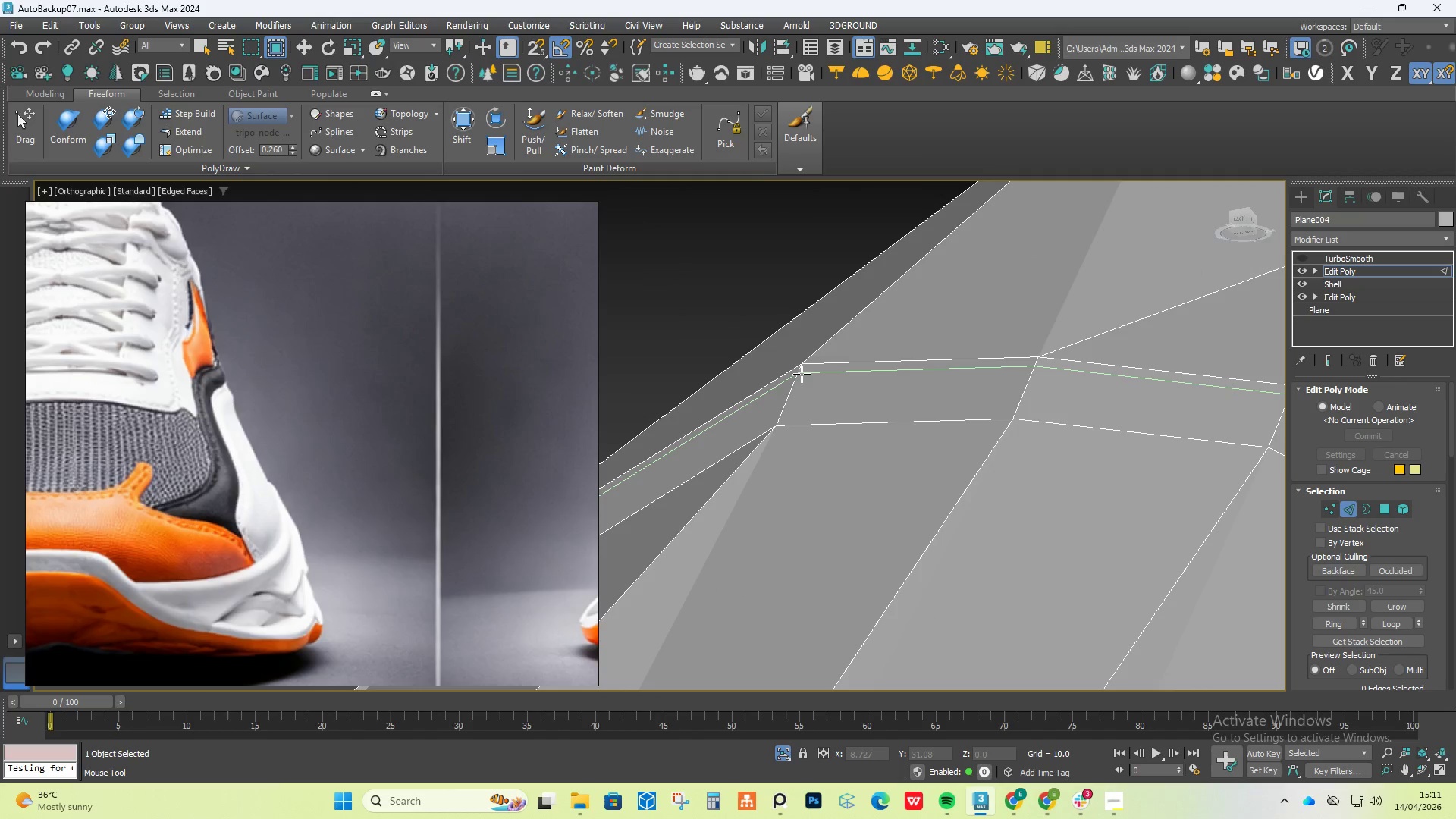 
left_click([801, 374])
 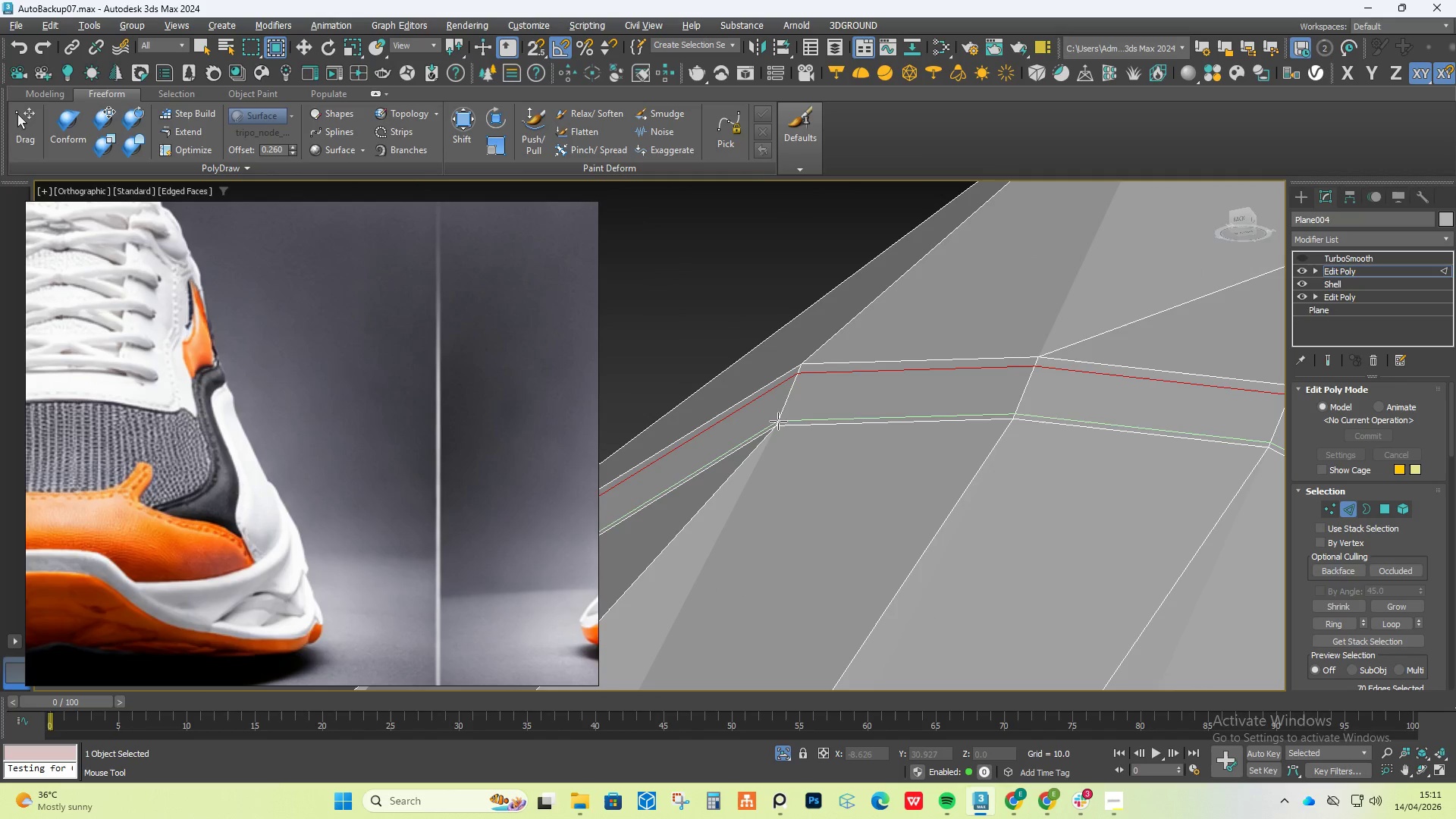 
left_click([778, 421])
 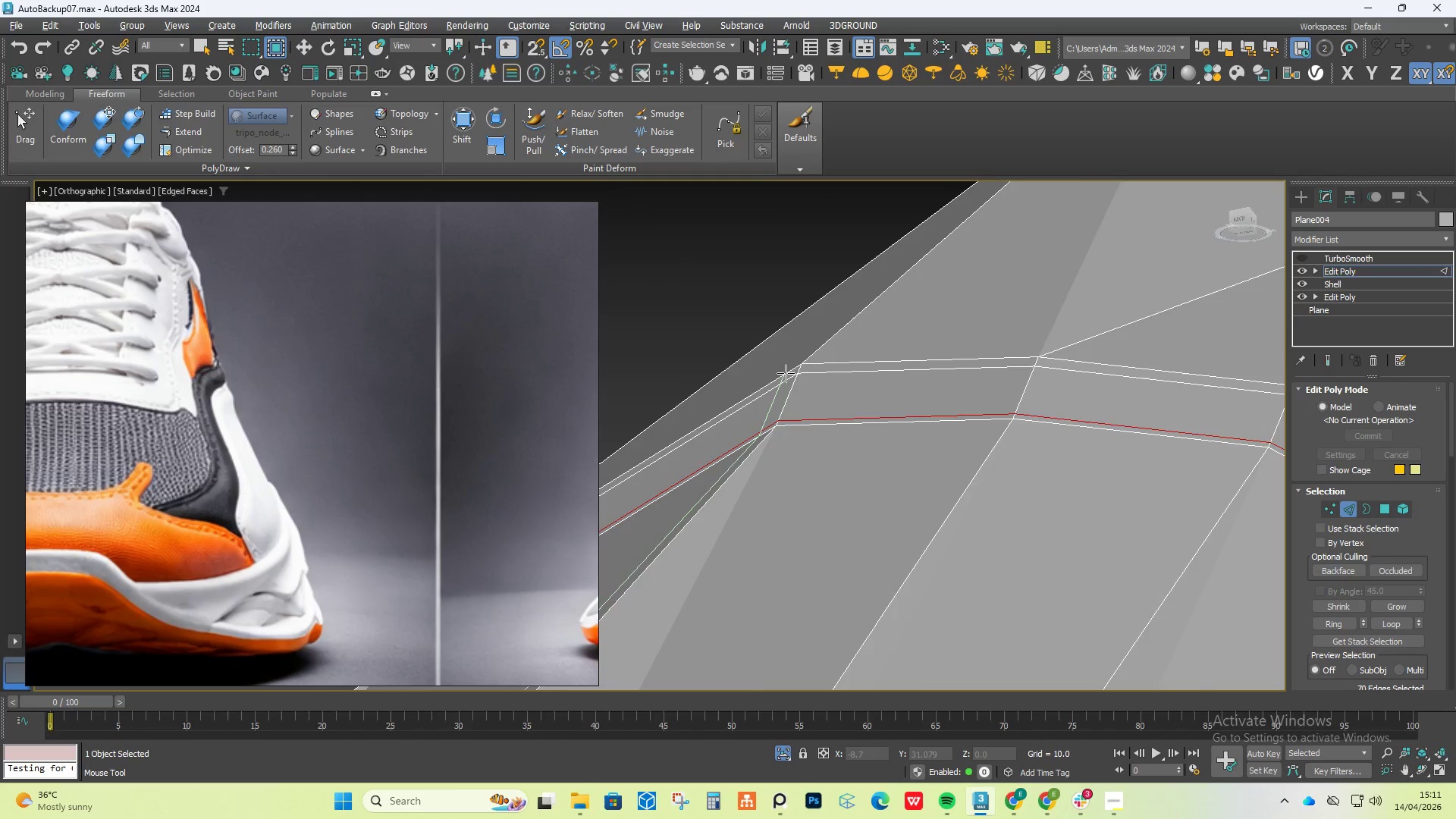 
hold_key(key=AltLeft, duration=0.86)
 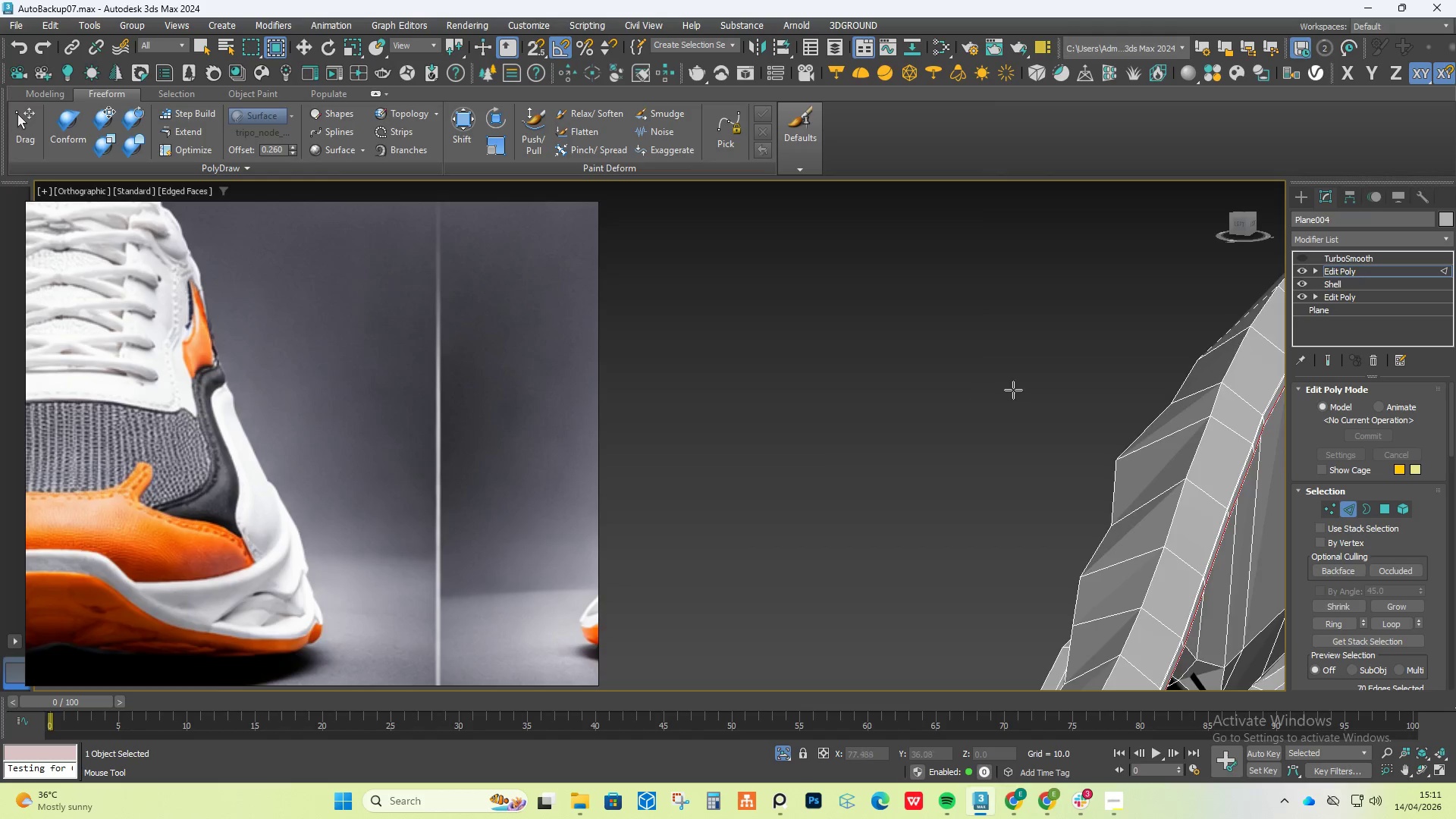 
scroll: coordinate [789, 370], scroll_direction: down, amount: 7.0
 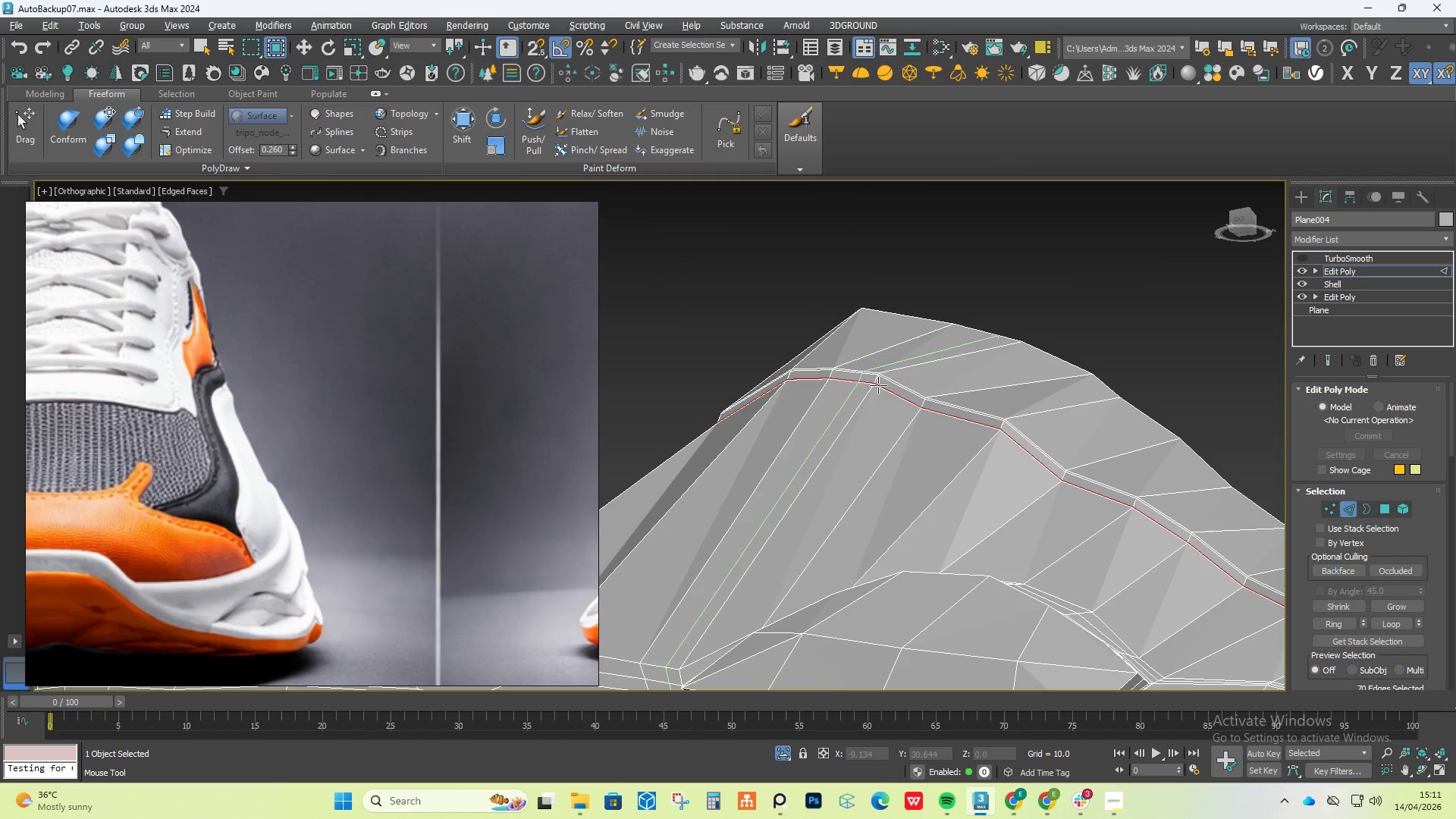 
hold_key(key=AltLeft, duration=0.66)
 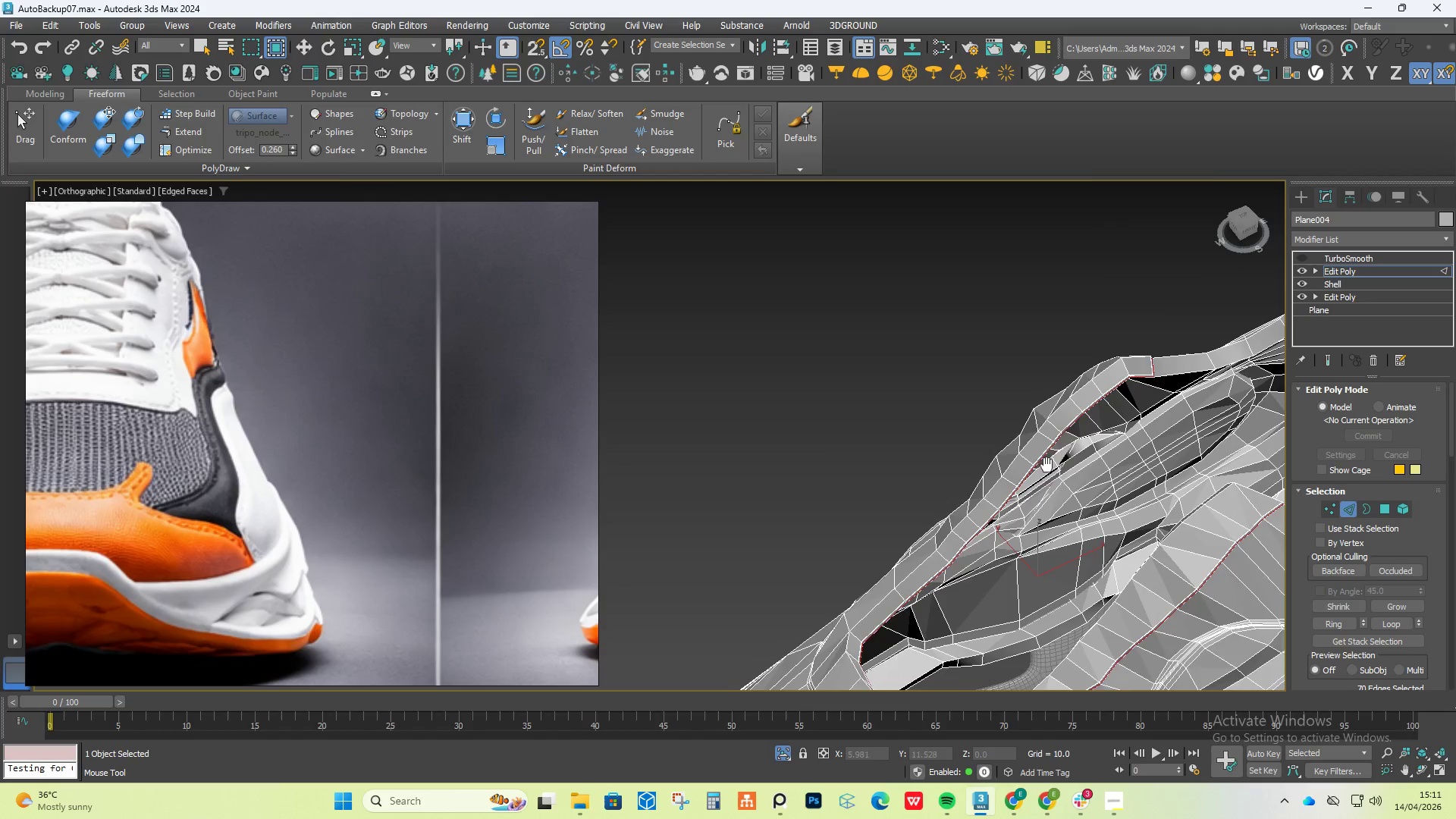 
scroll: coordinate [1015, 390], scroll_direction: down, amount: 3.0
 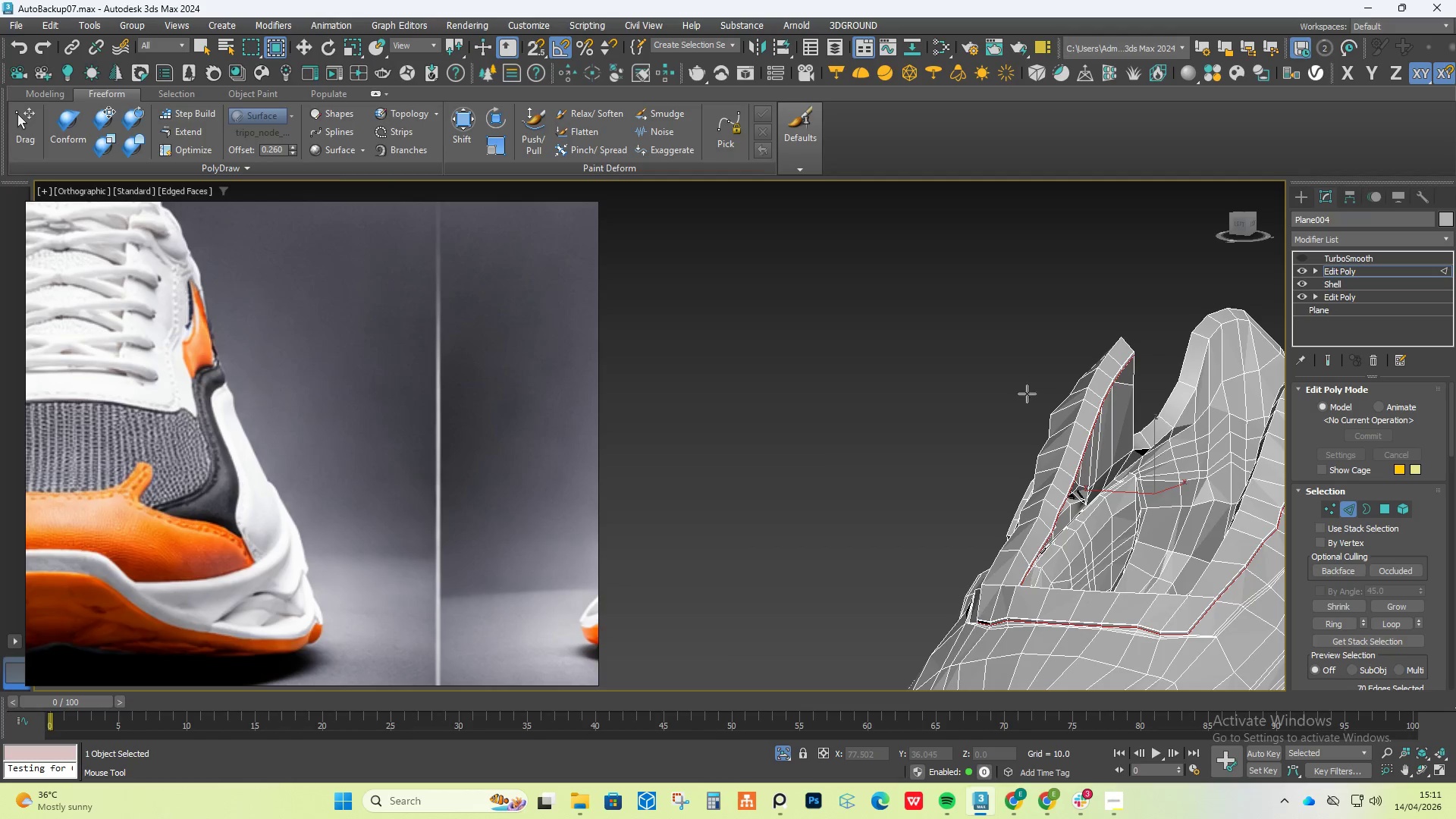 
key(Alt+AltLeft)
 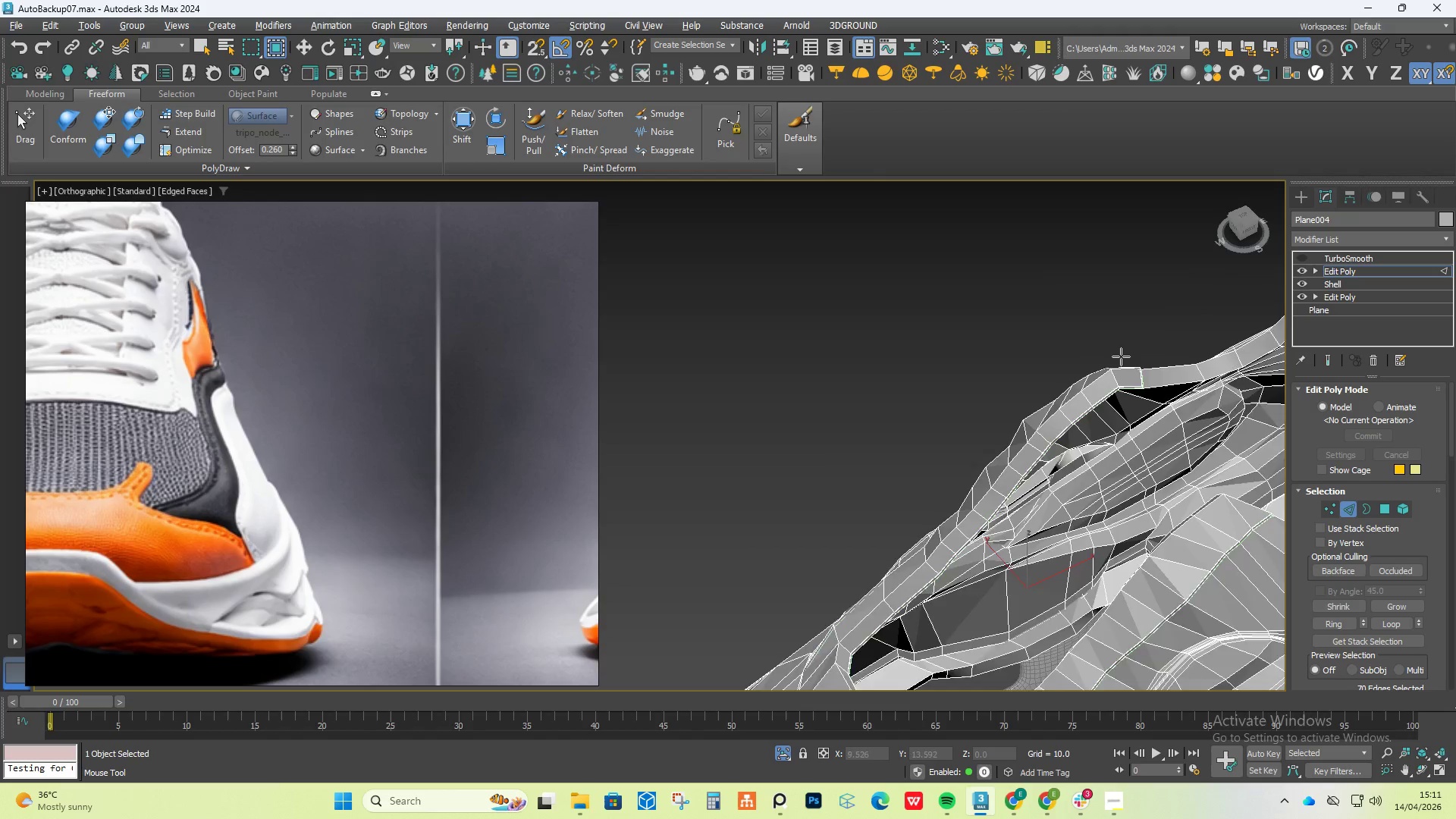 
hold_key(key=AltLeft, duration=0.56)
 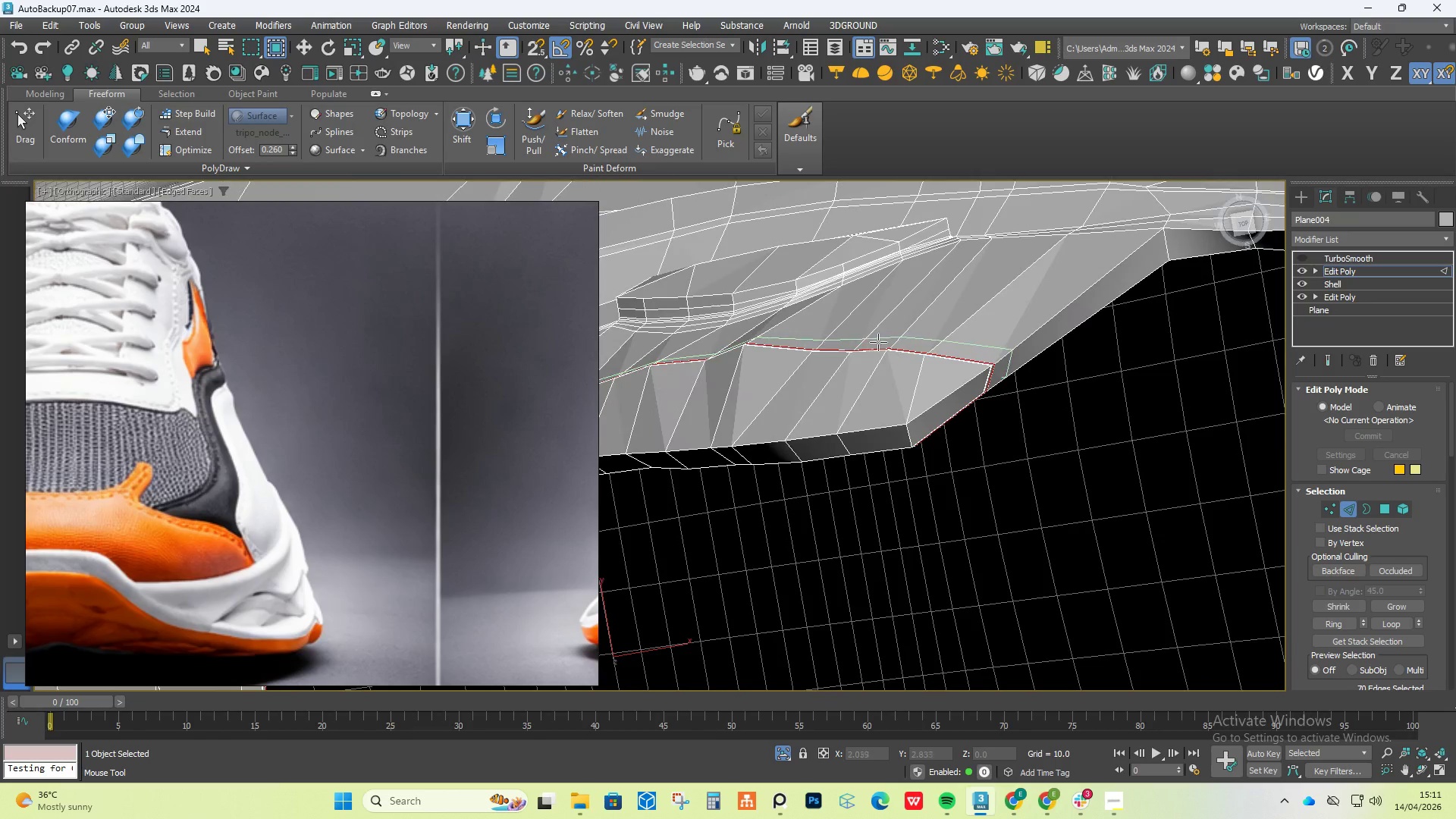 
scroll: coordinate [949, 334], scroll_direction: up, amount: 11.0
 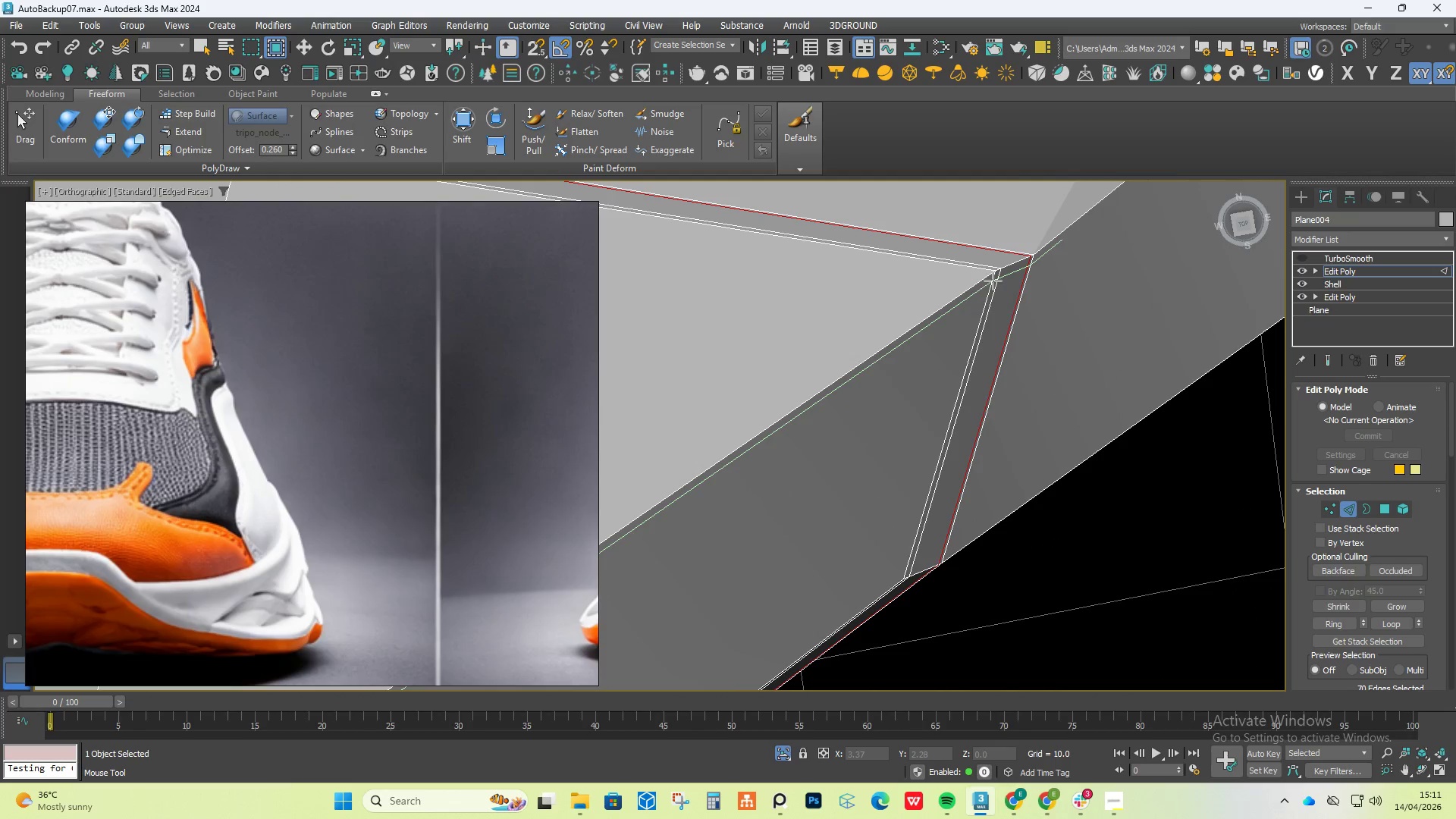 
scroll: coordinate [990, 281], scroll_direction: down, amount: 5.0
 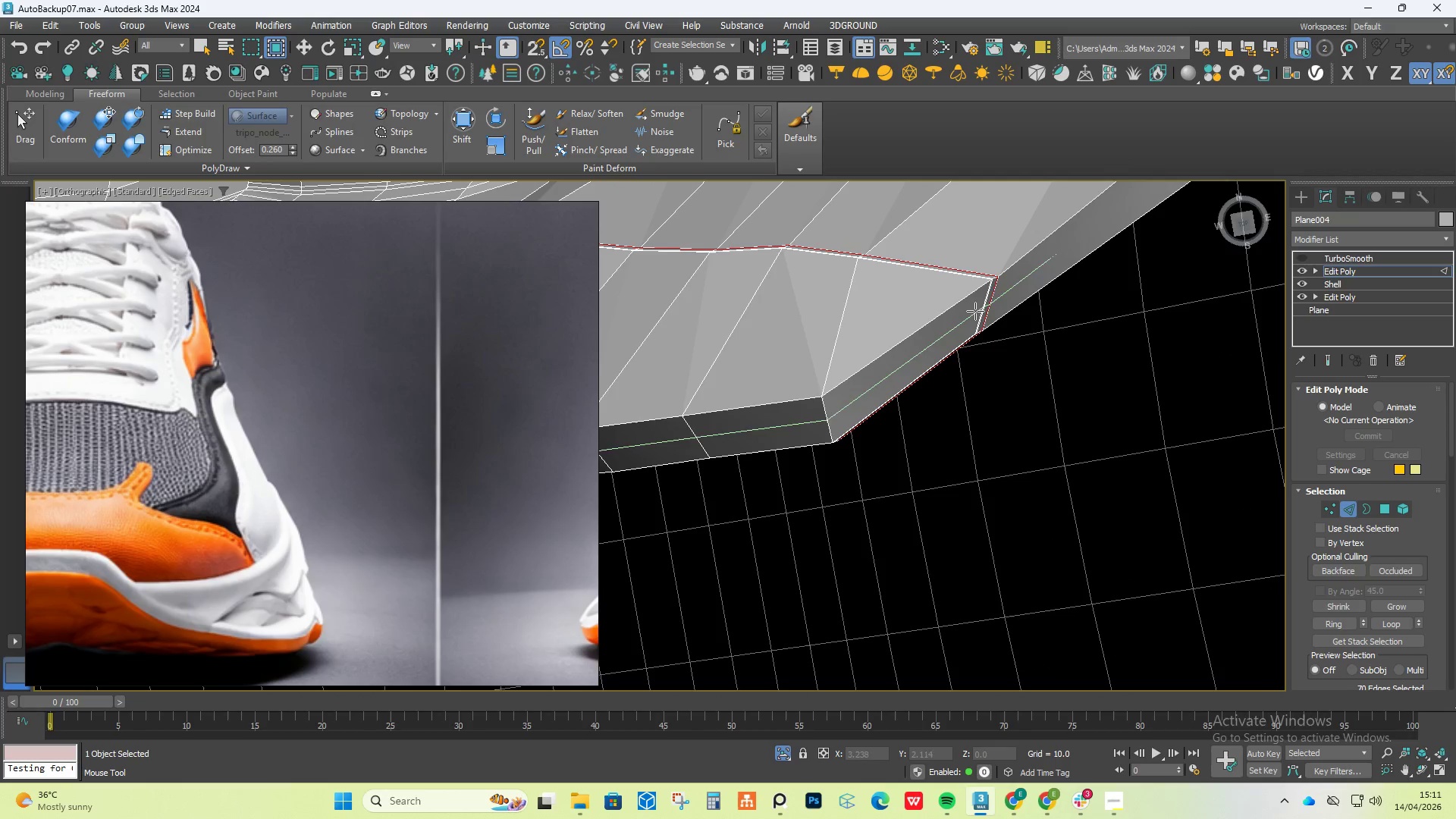 
right_click([984, 297])
 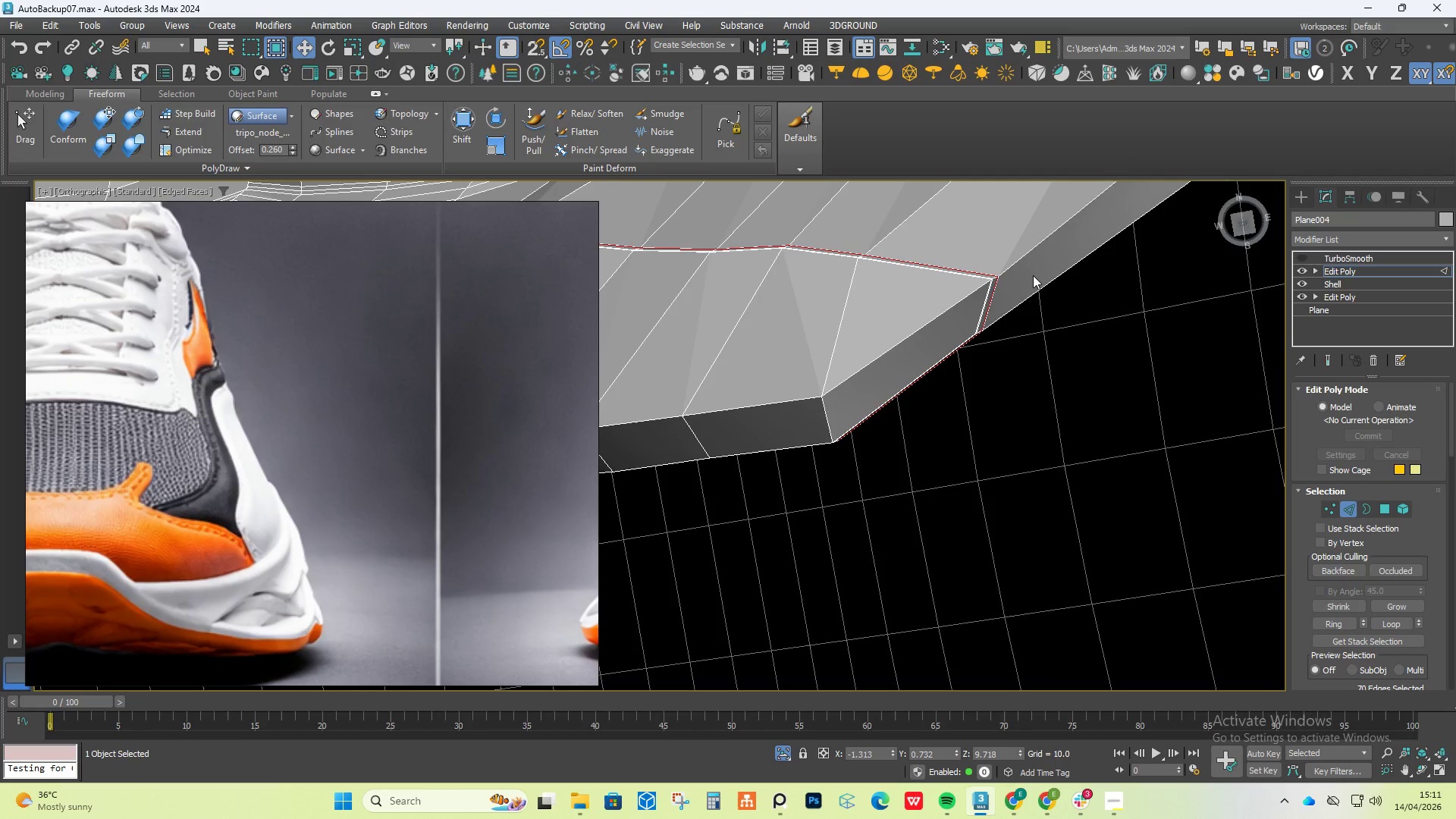 
key(Control+Z)
 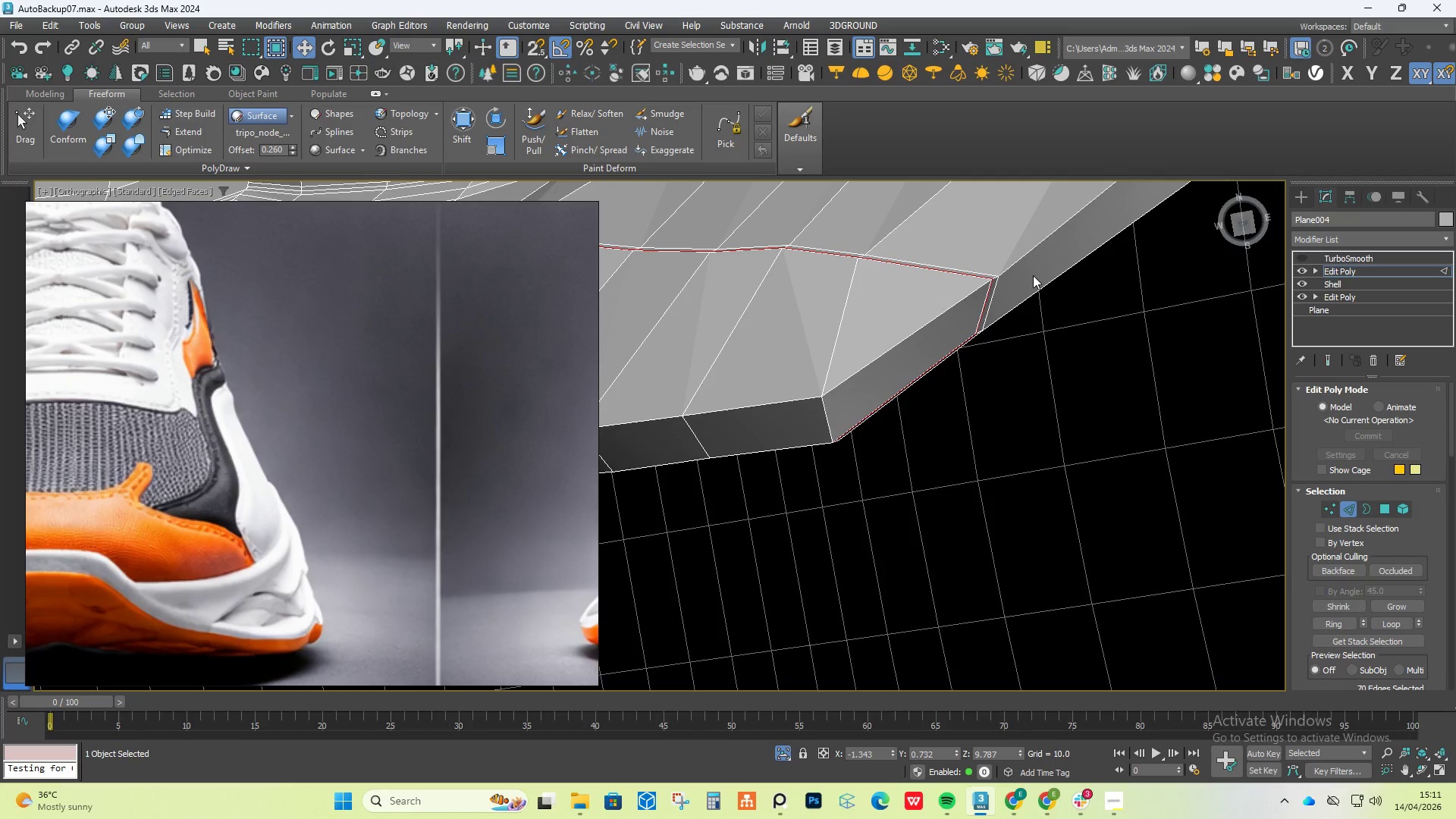 
key(Control+Z)
 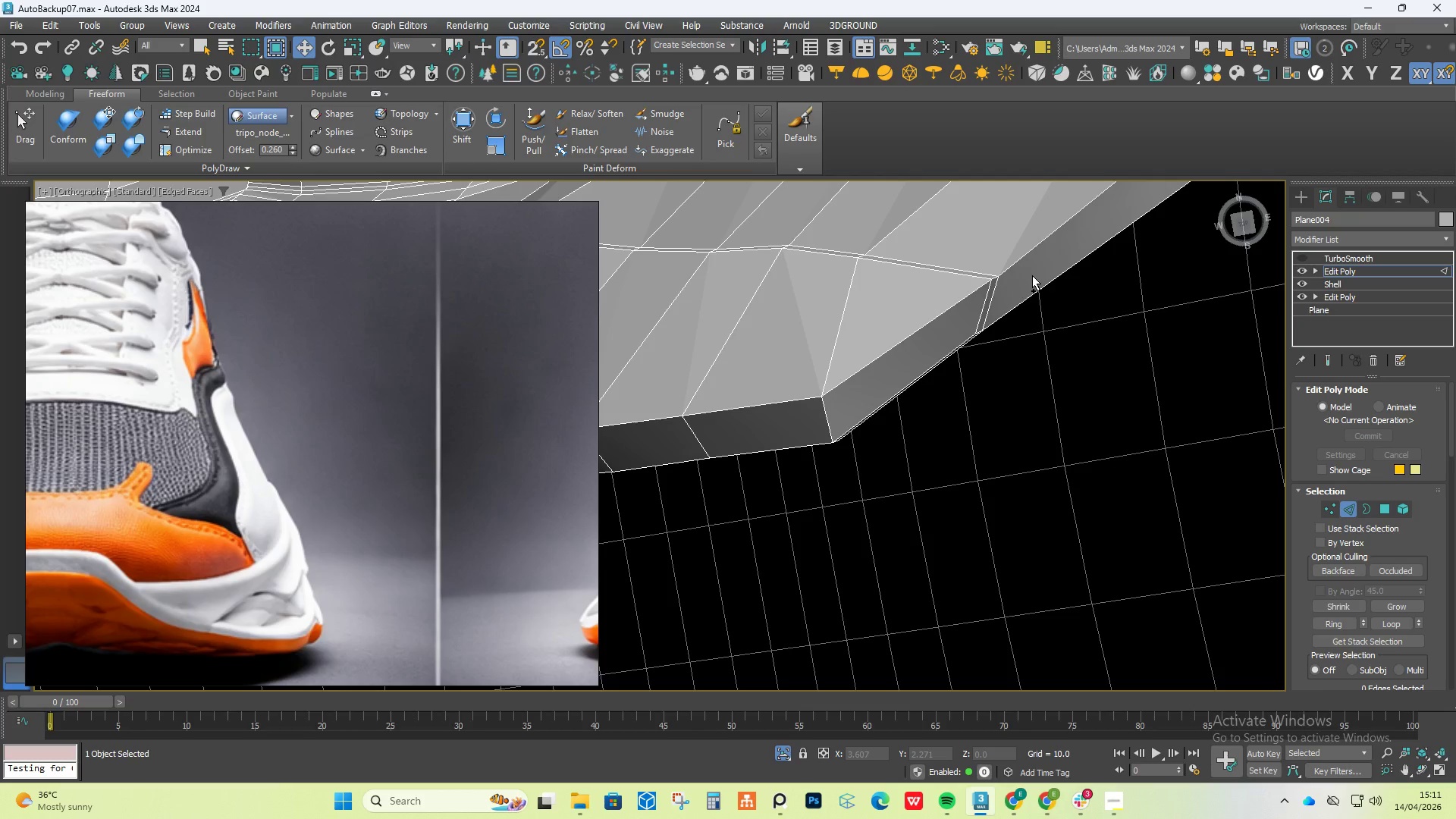 
key(Control+Z)
 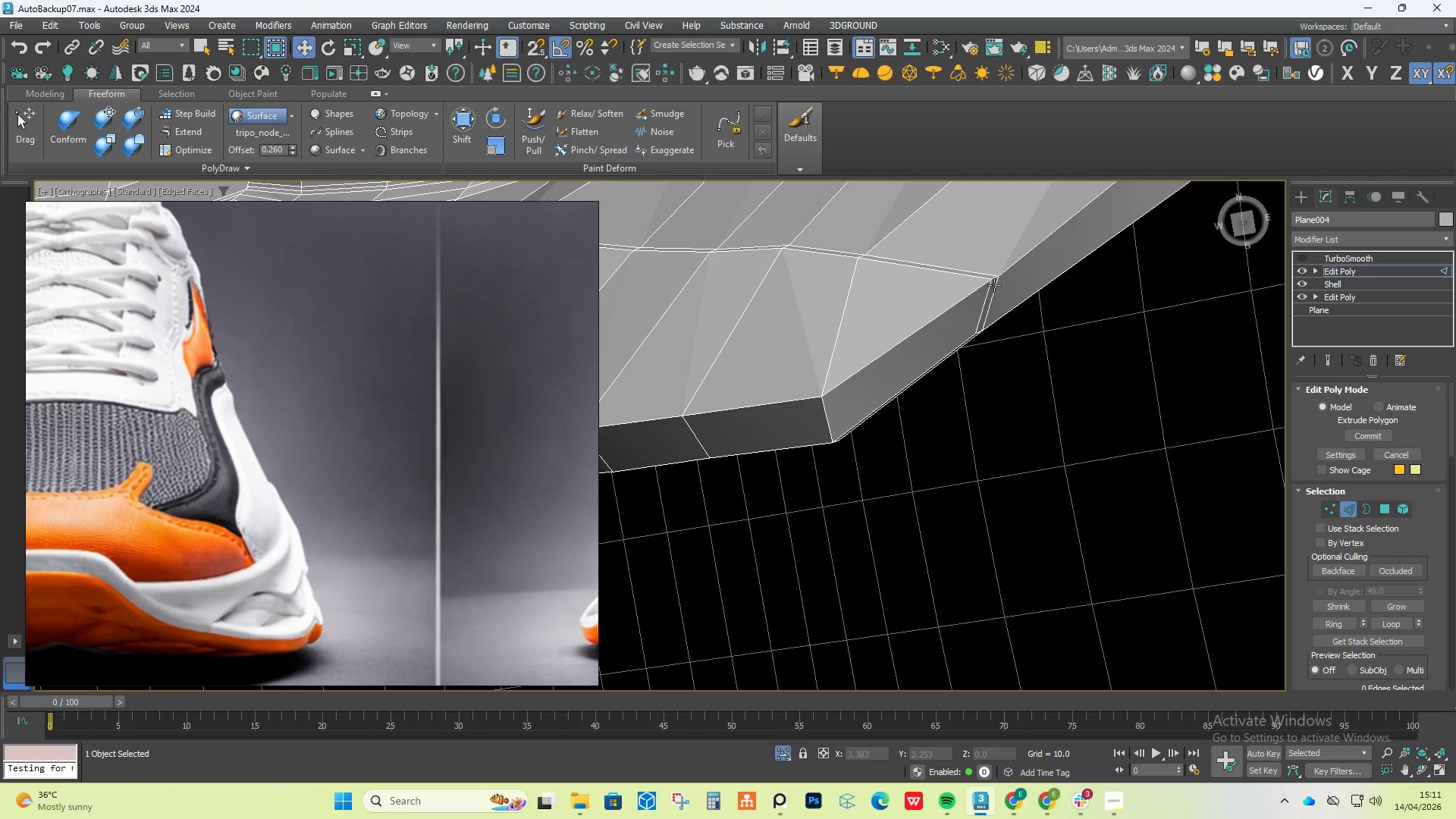 
hold_key(key=AltLeft, duration=0.67)
 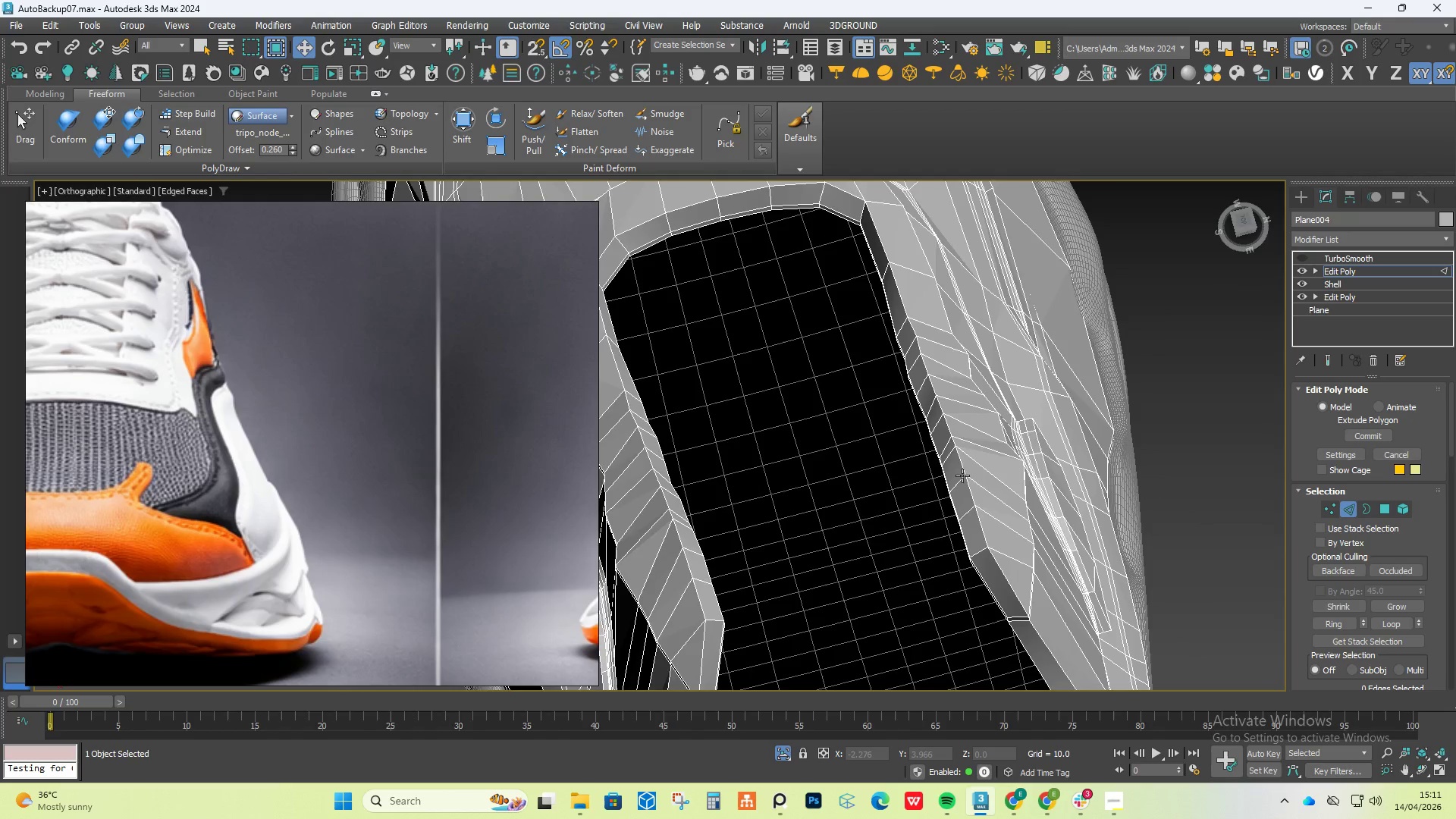 
scroll: coordinate [992, 290], scroll_direction: down, amount: 3.0
 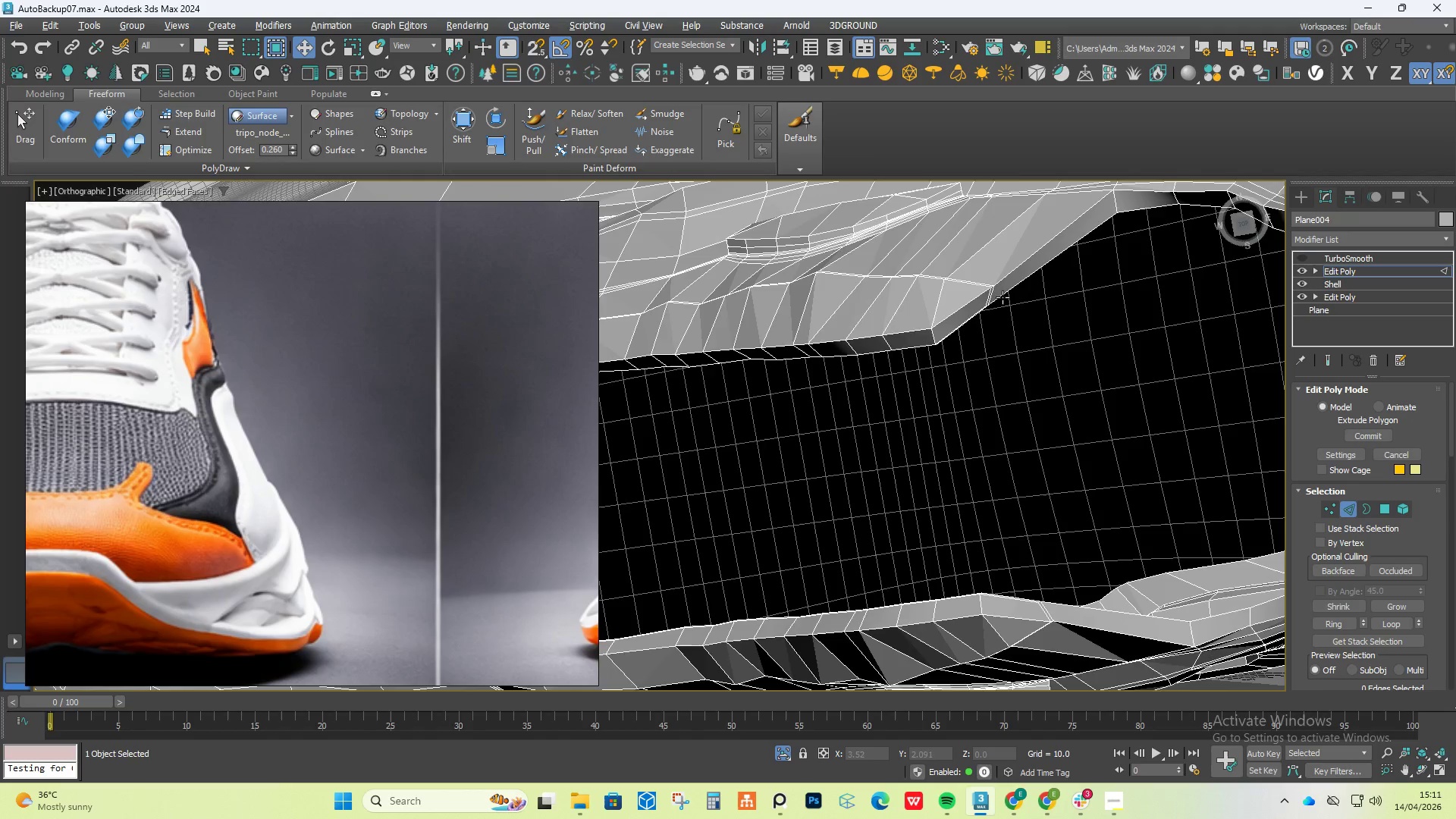 
hold_key(key=AltLeft, duration=0.58)
 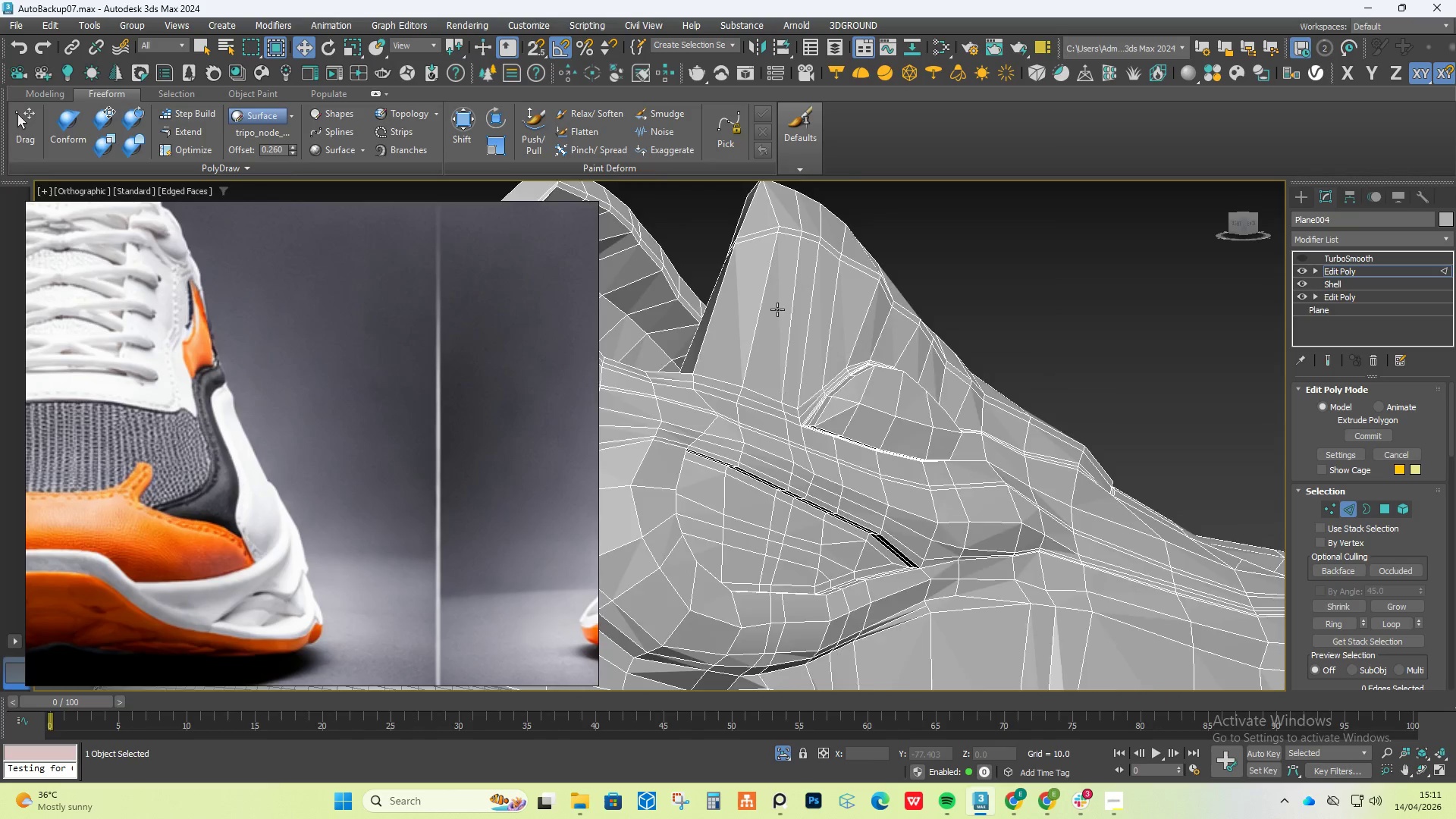 
scroll: coordinate [767, 371], scroll_direction: up, amount: 3.0
 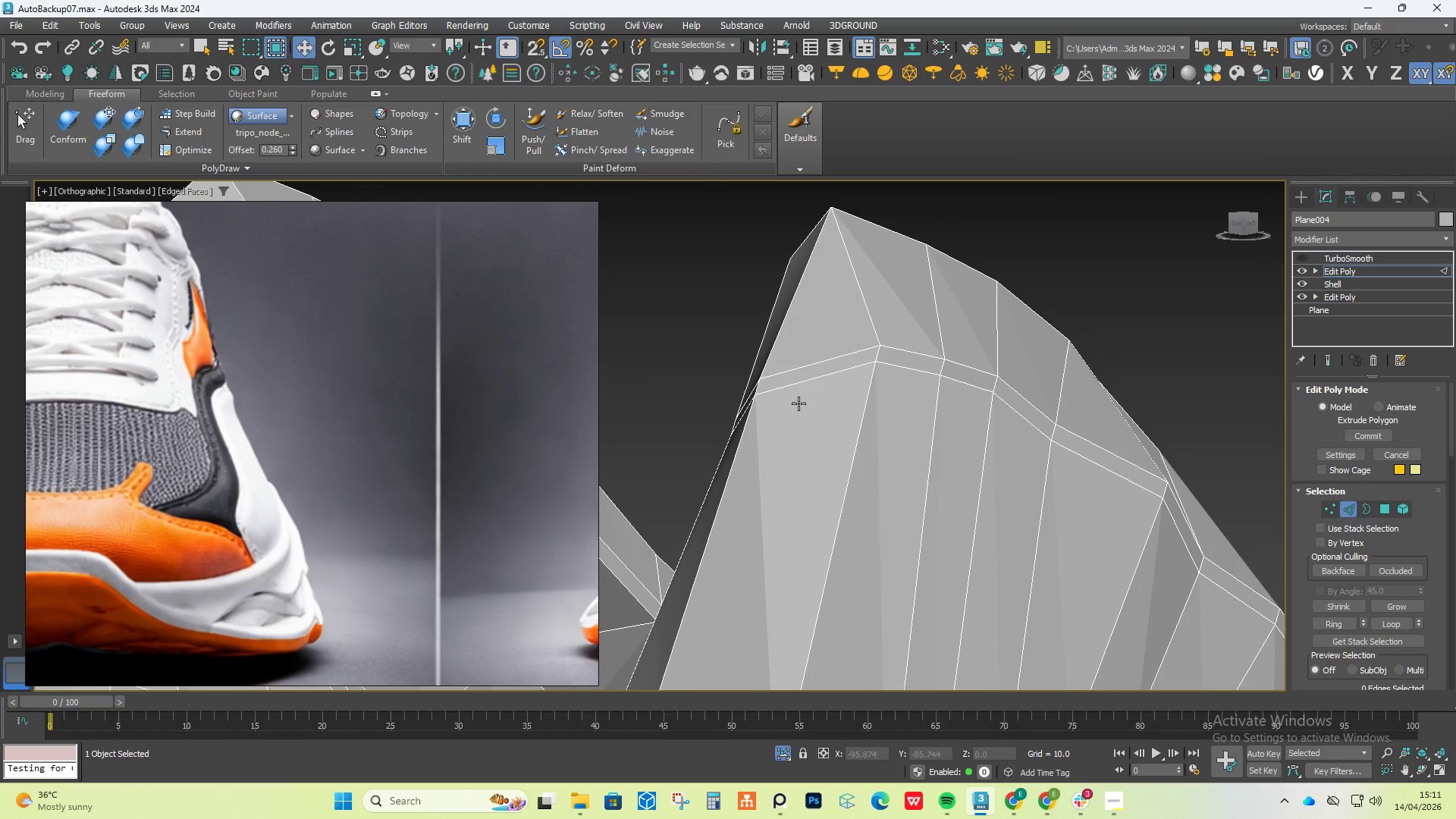 
key(Control+Y)
 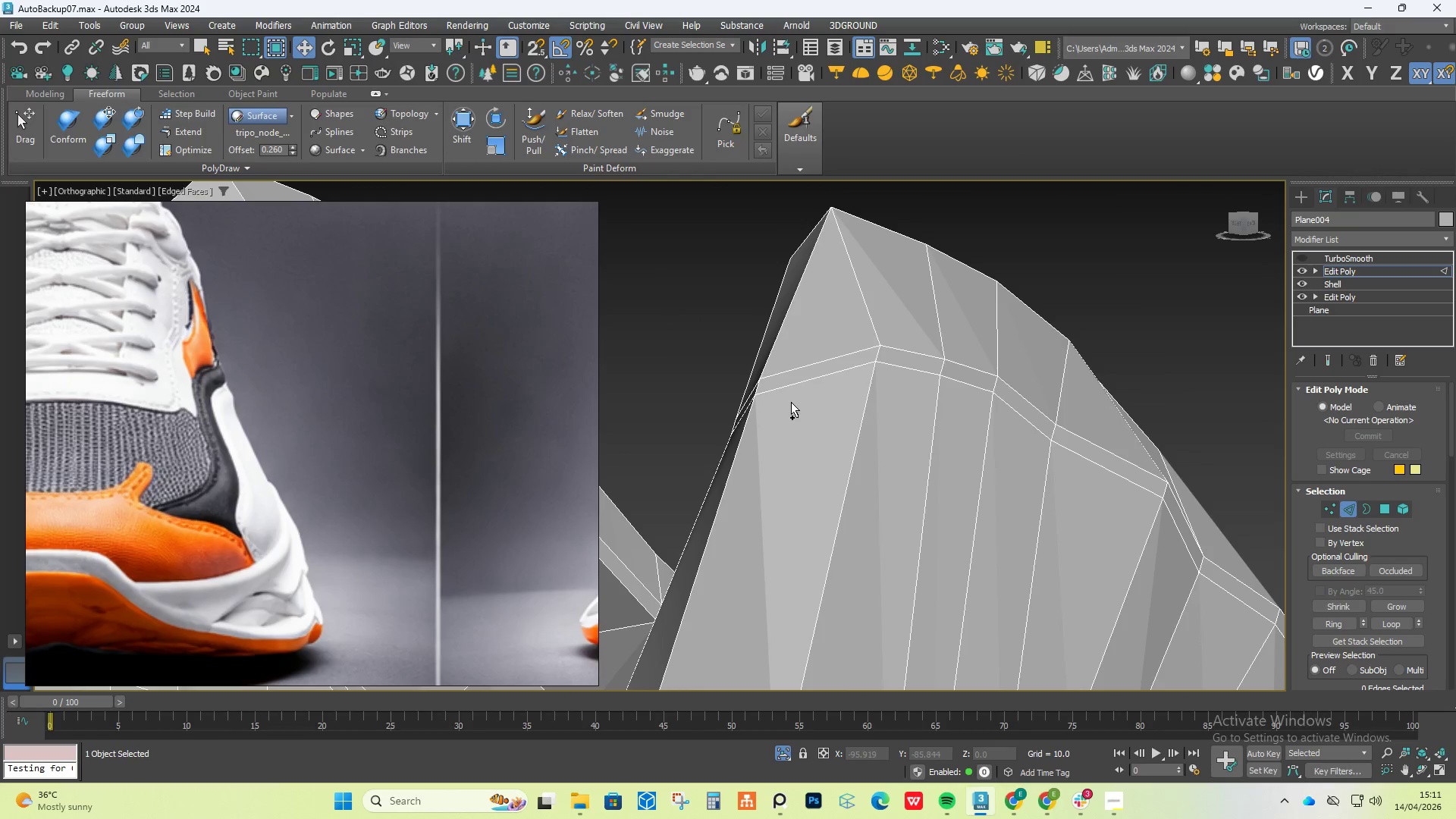 
key(Control+Y)
 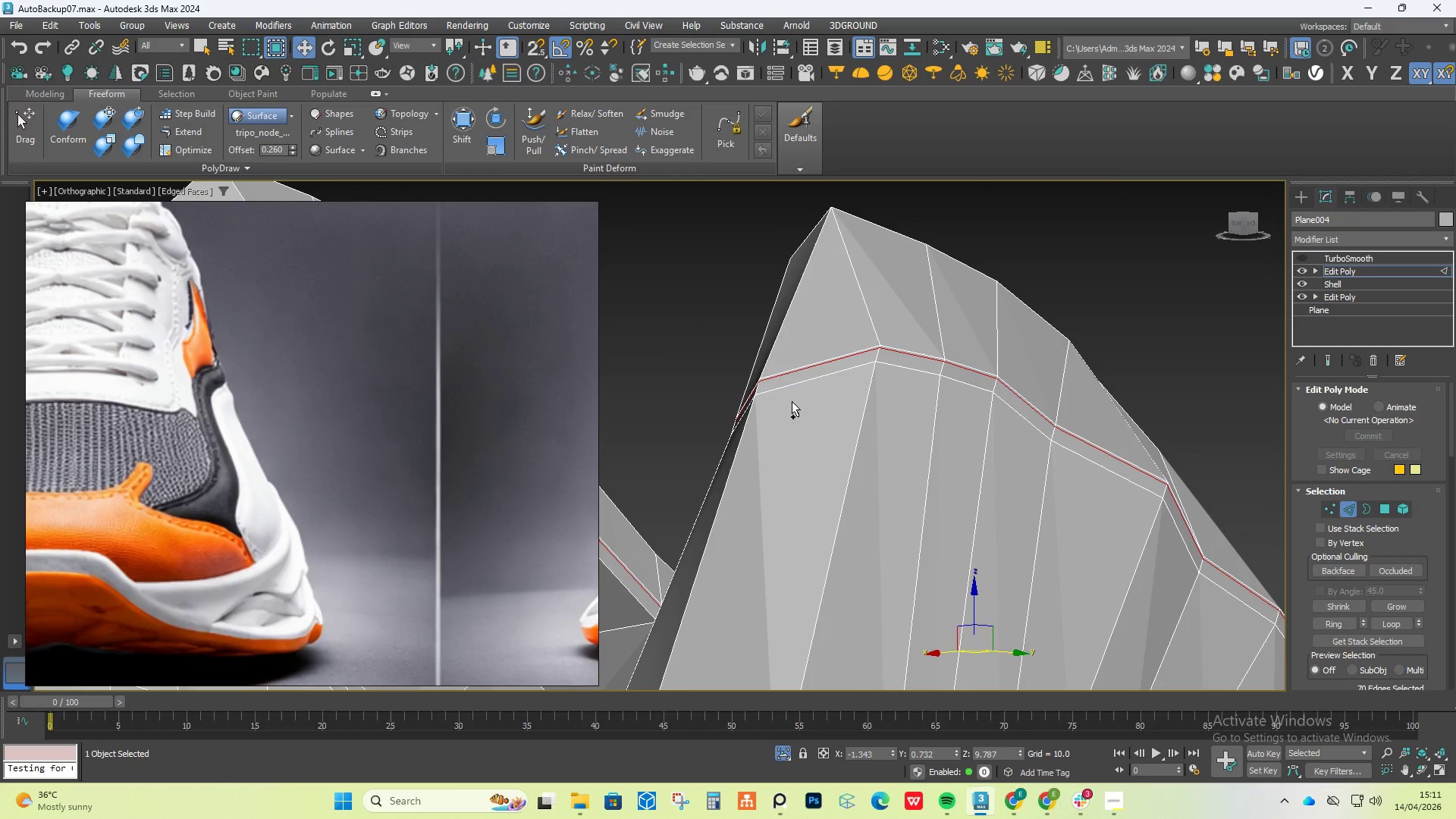 
key(Control+Y)
 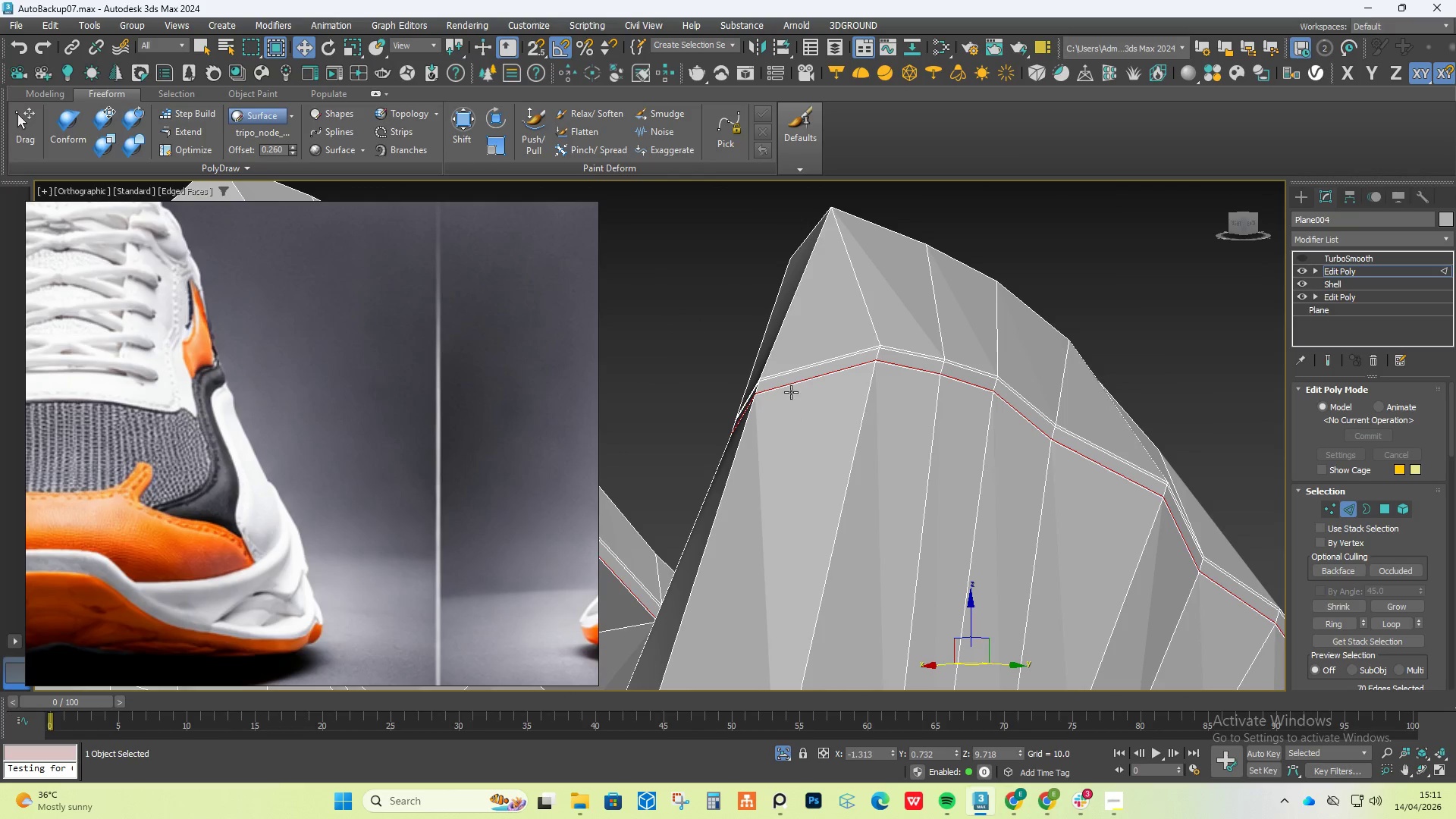 
key(Control+Z)
 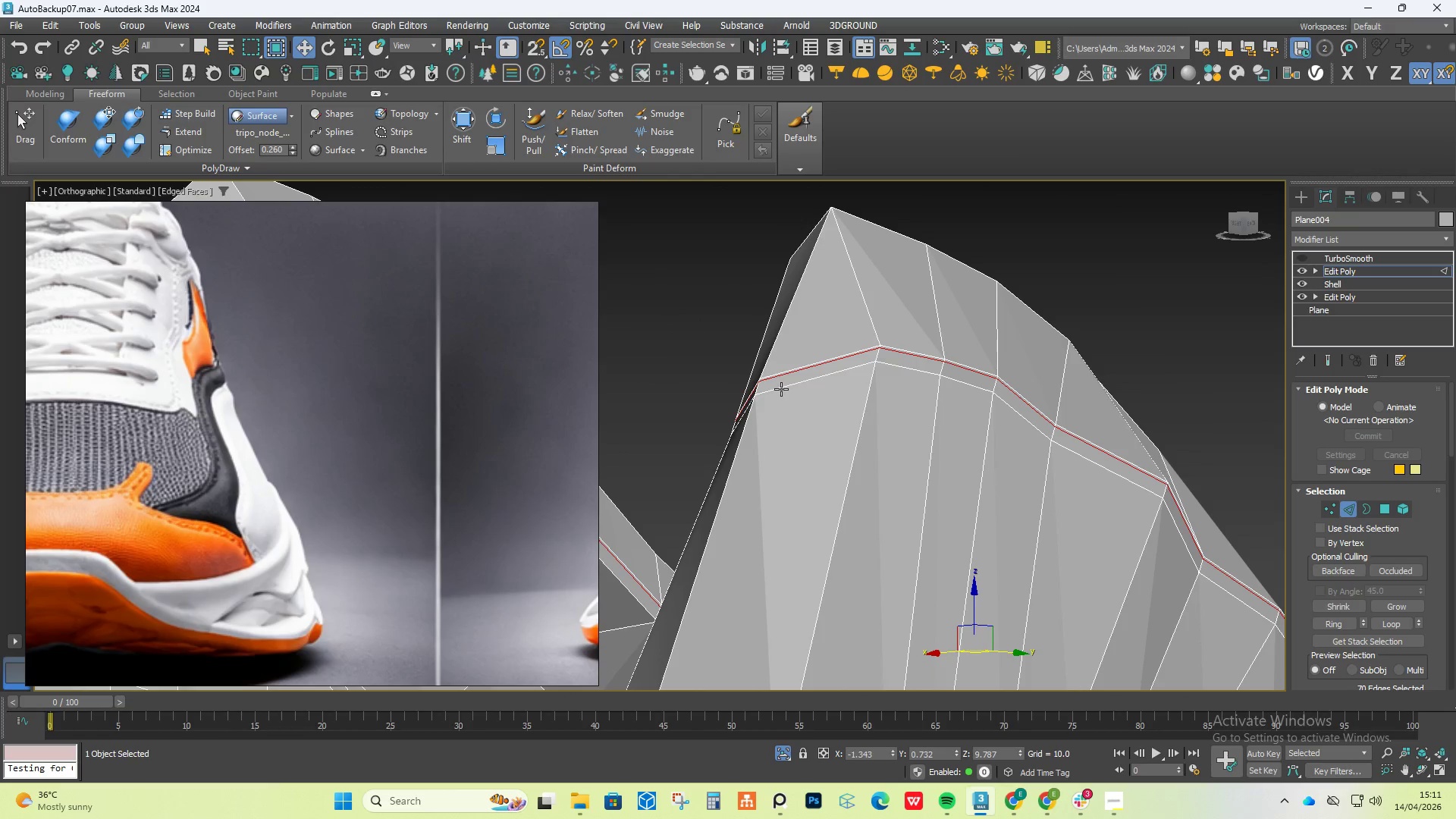 
key(Control+Z)
 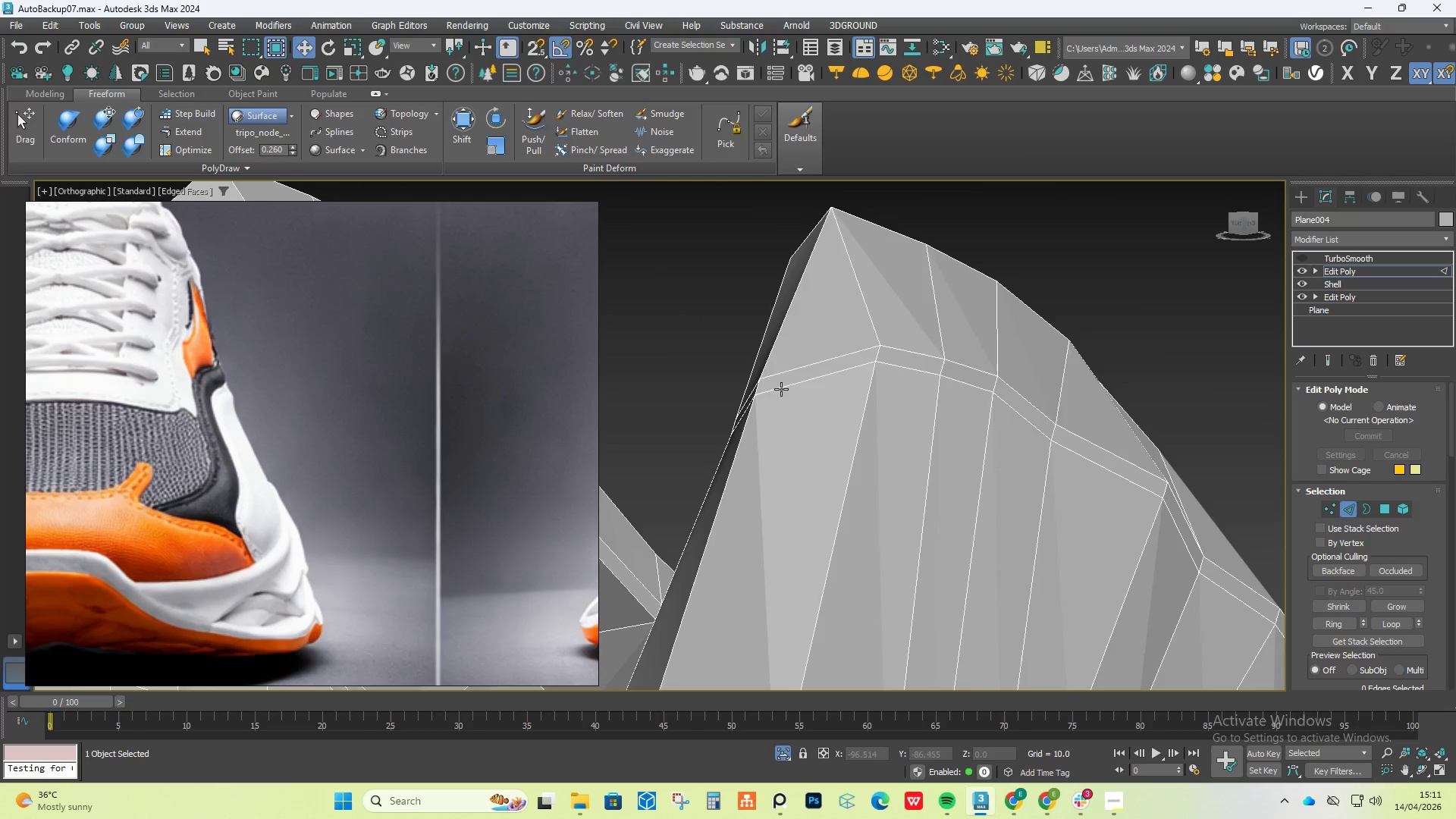 
hold_key(key=AltLeft, duration=0.56)
 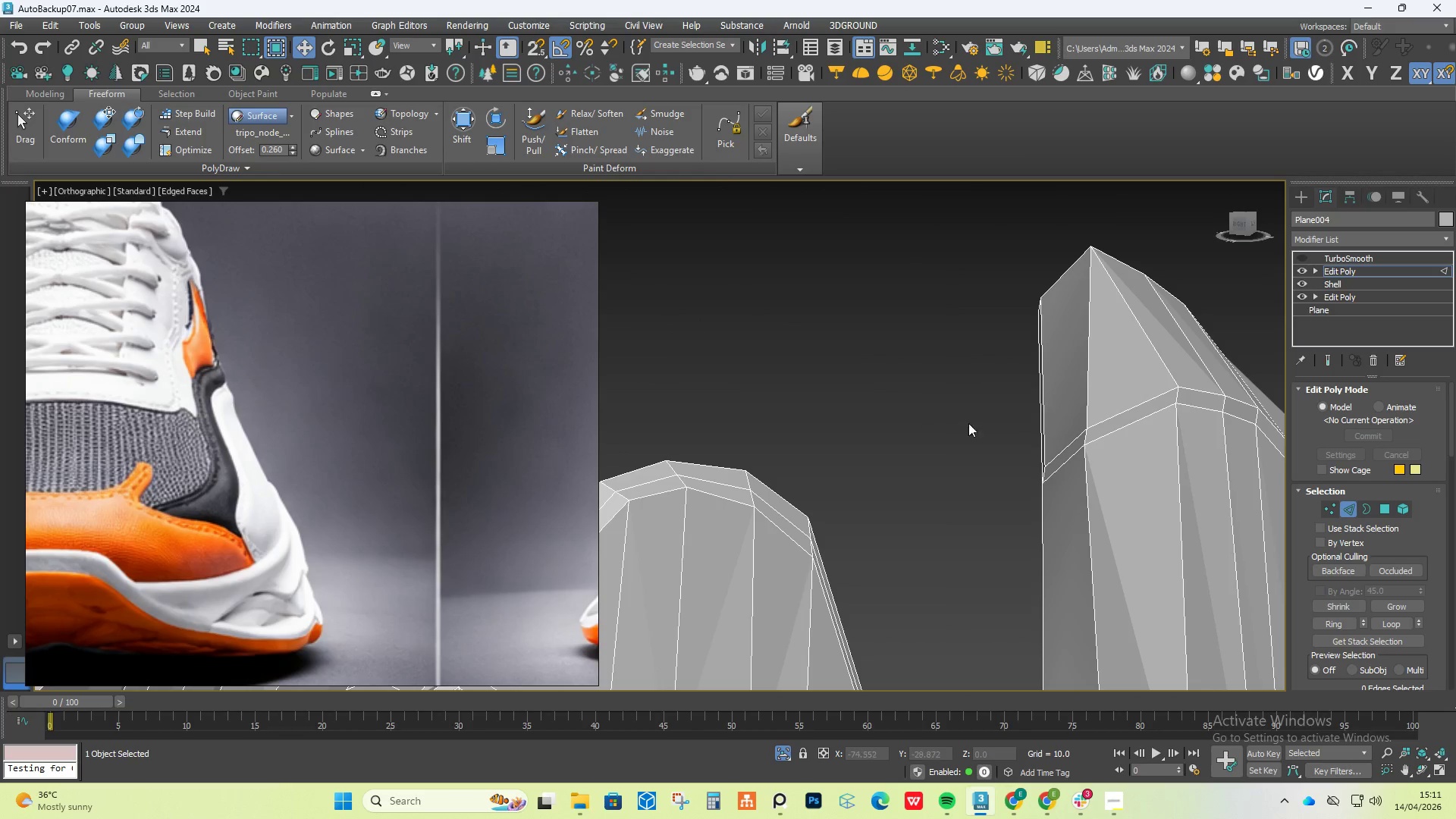 
scroll: coordinate [1087, 461], scroll_direction: up, amount: 4.0
 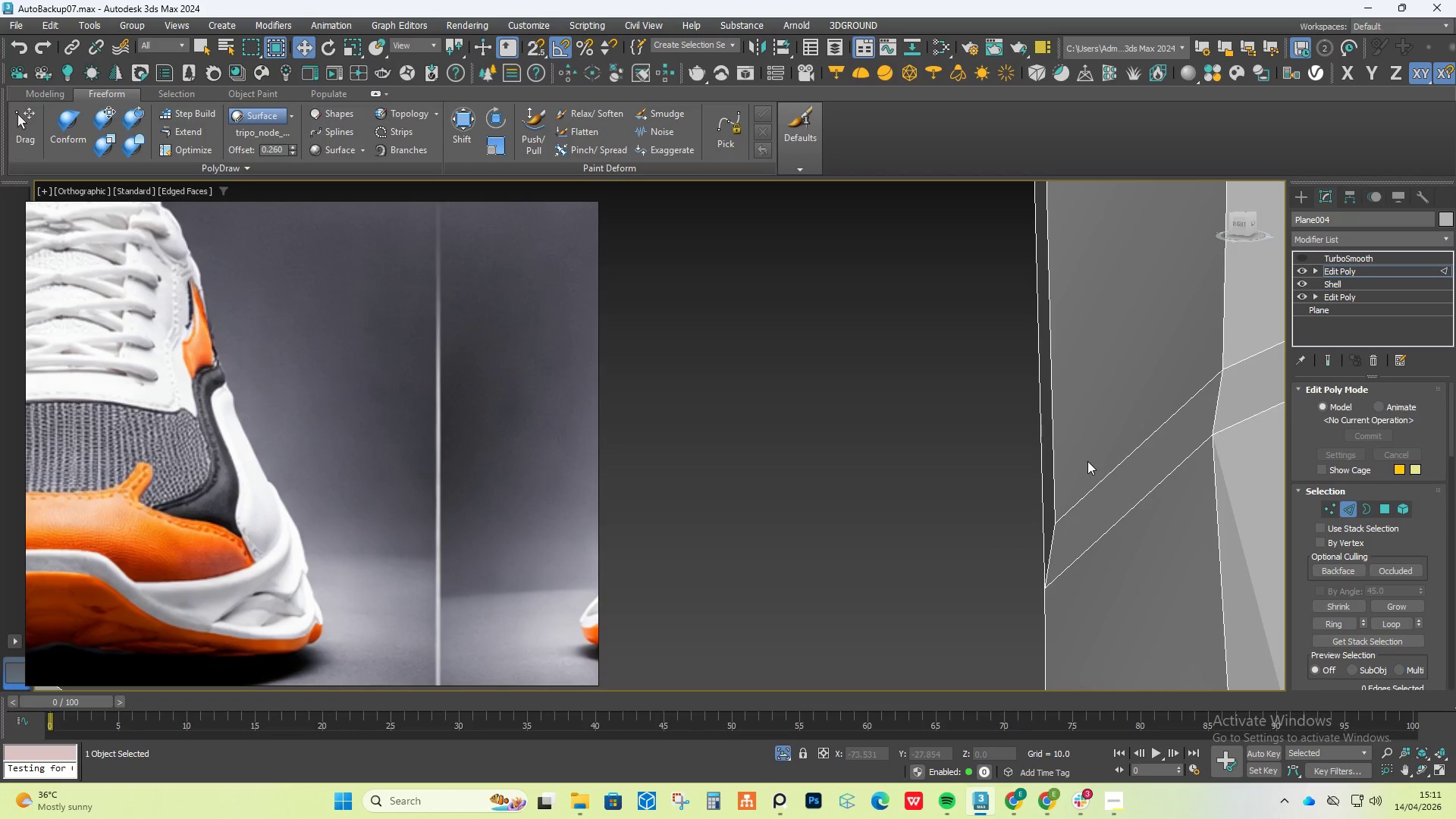 
scroll: coordinate [1087, 461], scroll_direction: down, amount: 7.0
 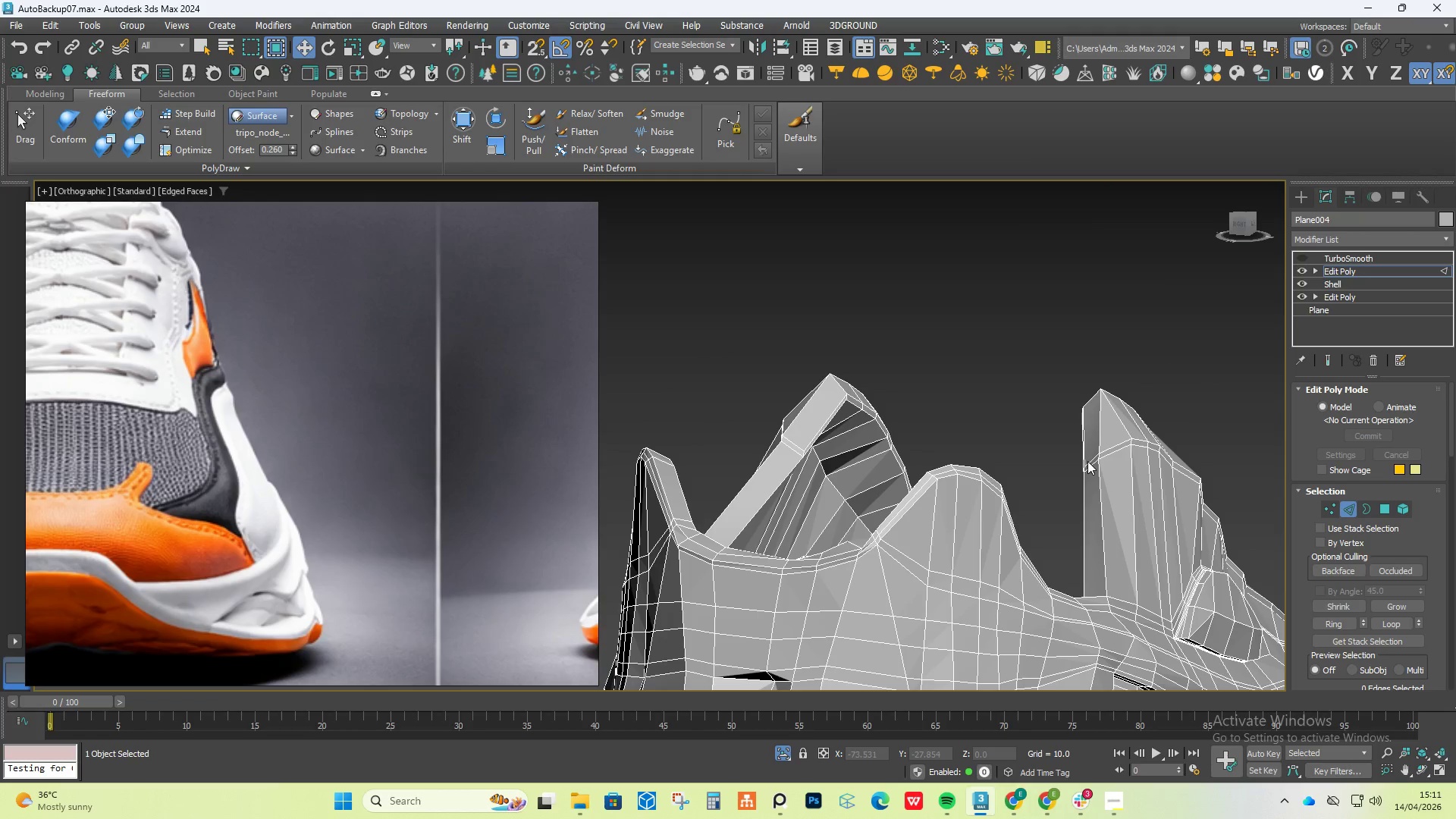 
hold_key(key=AltLeft, duration=1.47)
 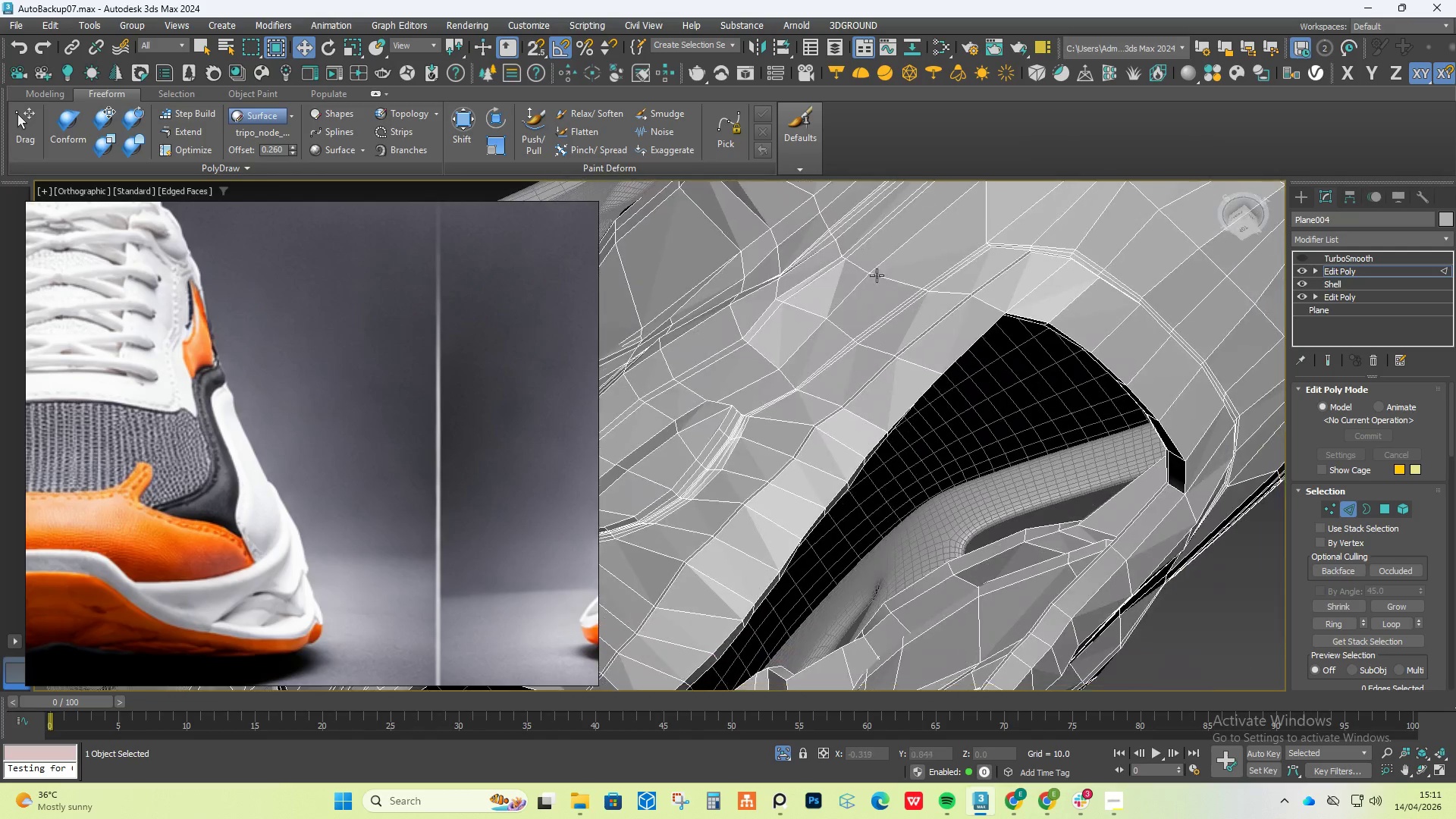 
key(Control+Z)
 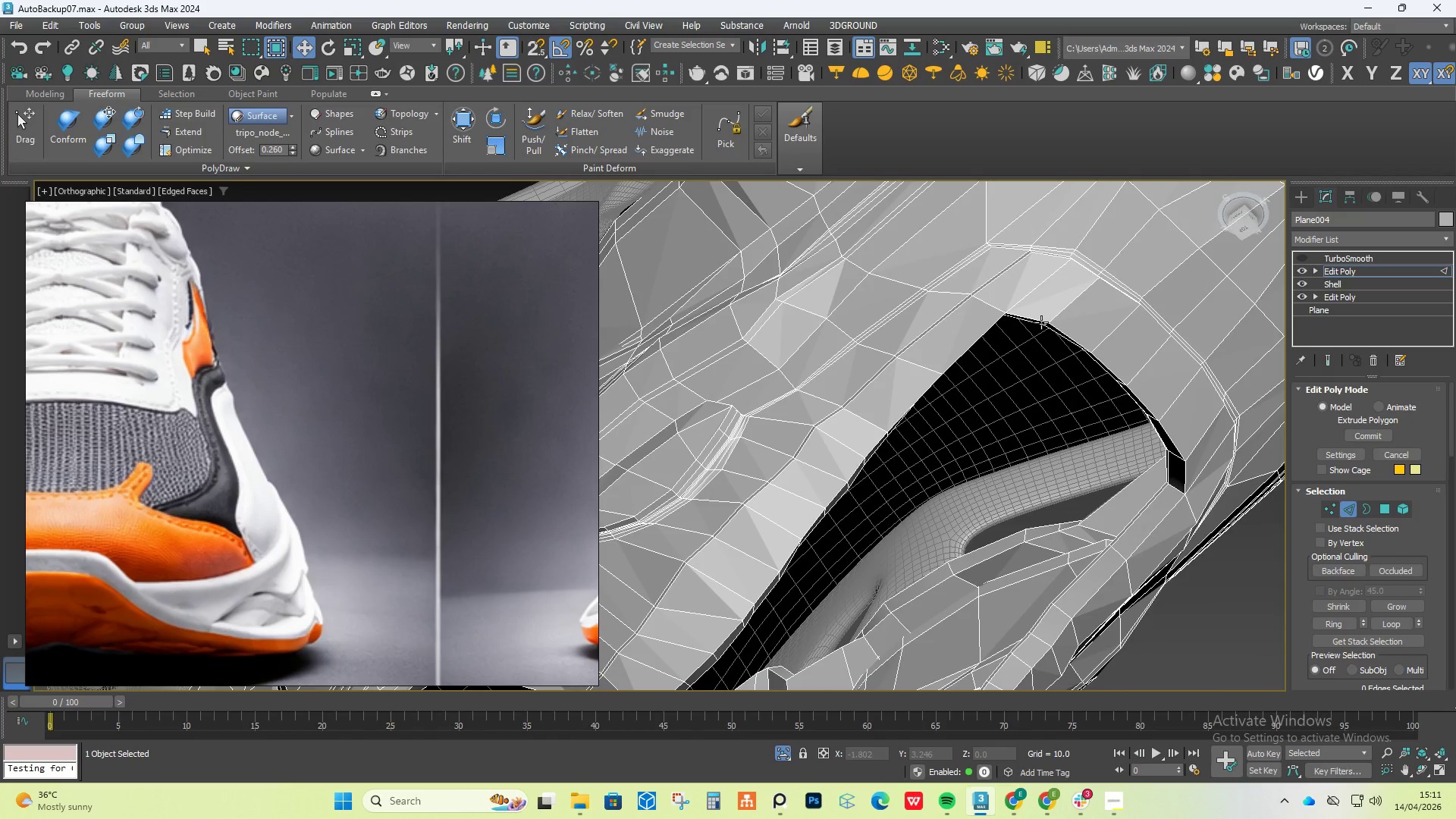 
key(Control+Z)
 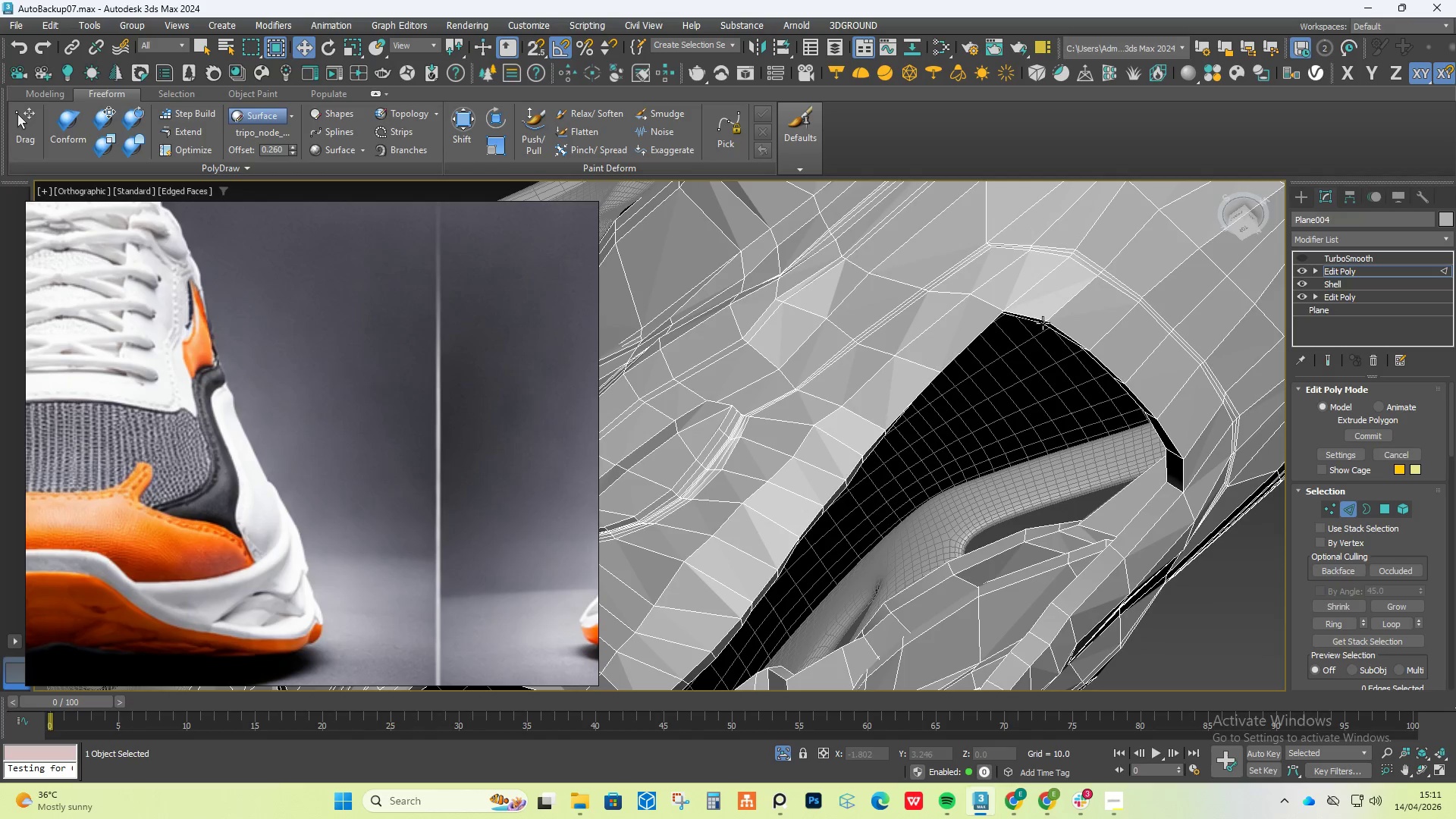 
hold_key(key=AltLeft, duration=0.86)
 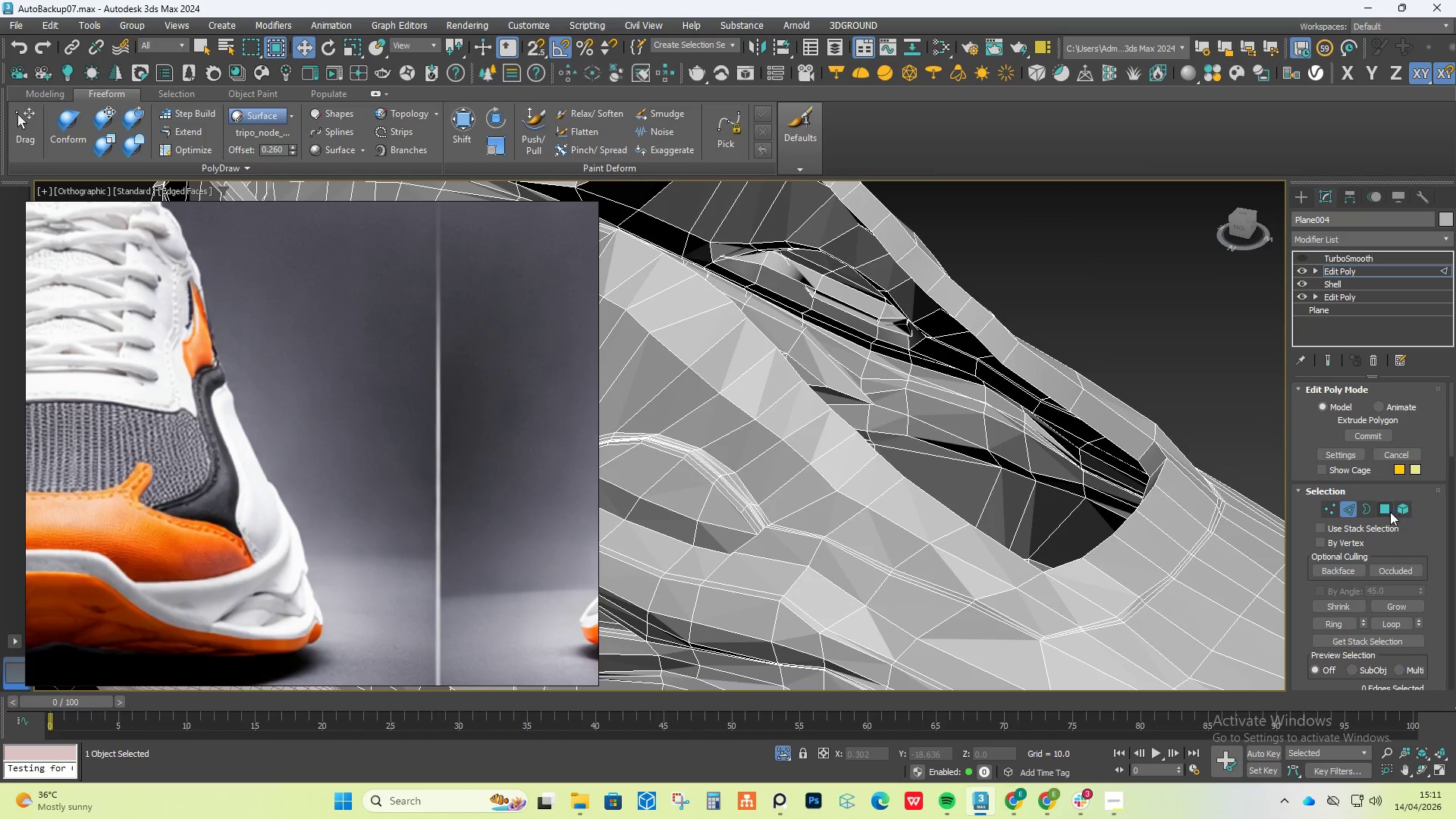 
left_click([1389, 512])
 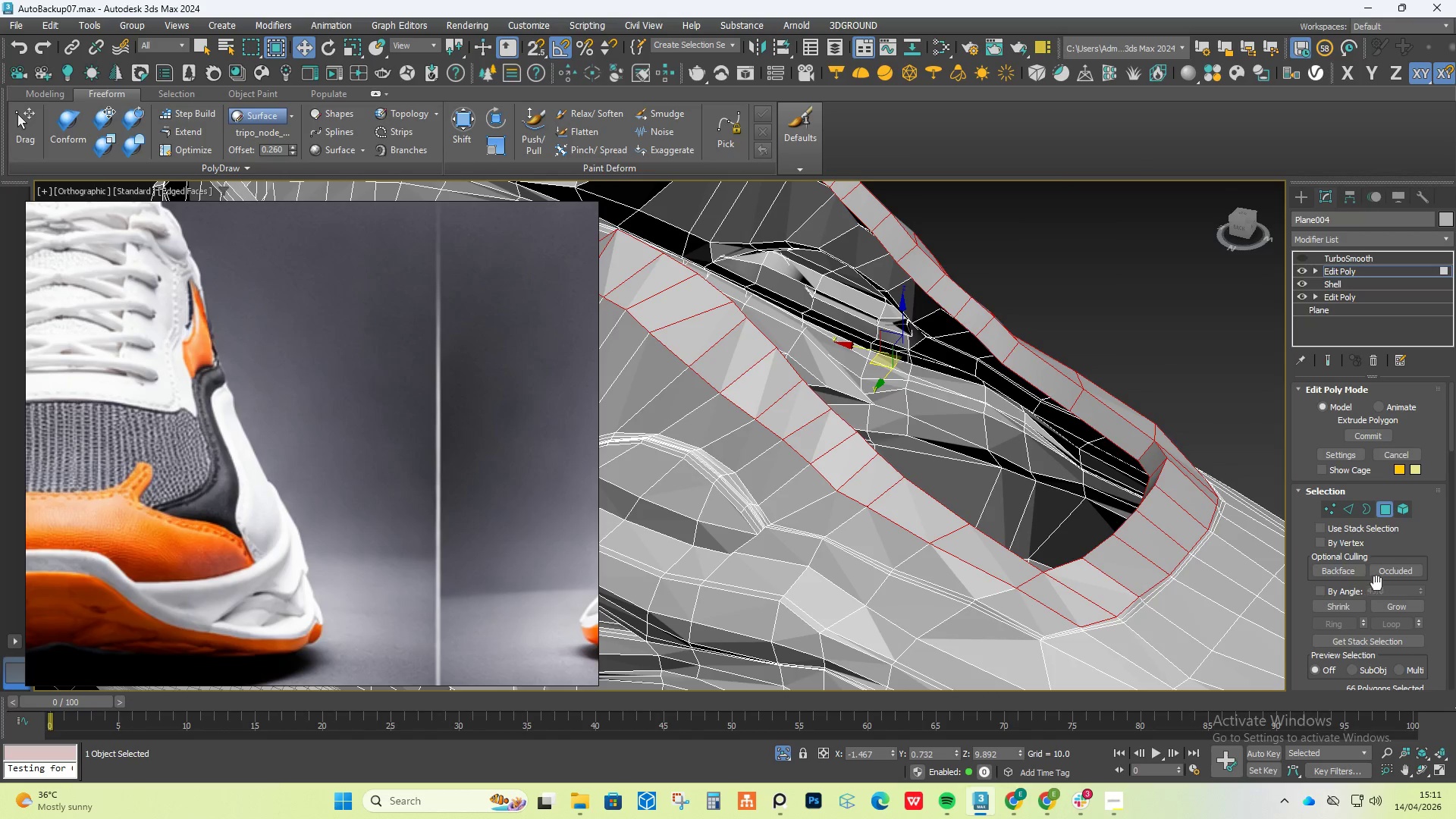 
scroll: coordinate [1410, 620], scroll_direction: down, amount: 5.0
 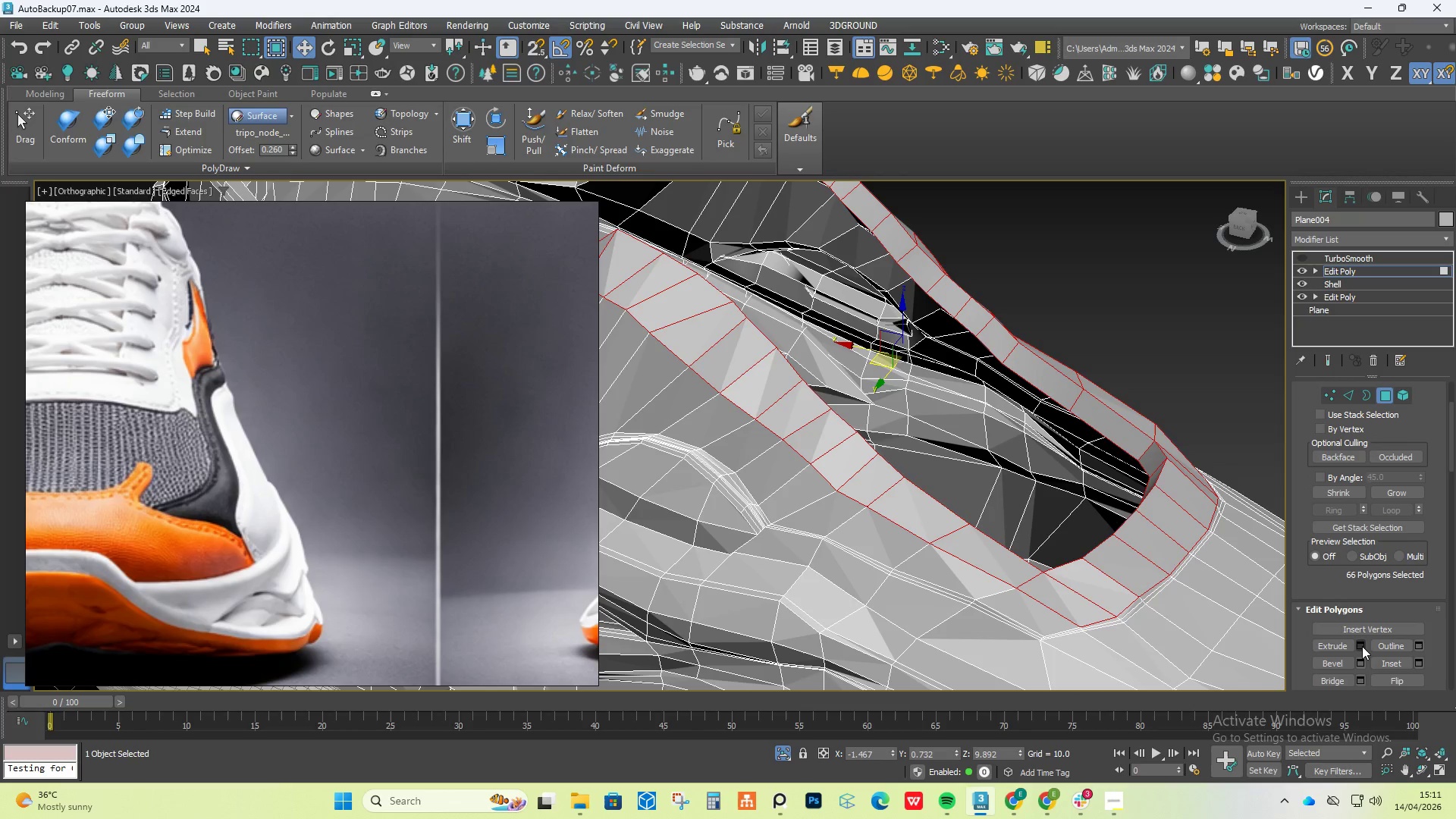 
left_click([1362, 646])
 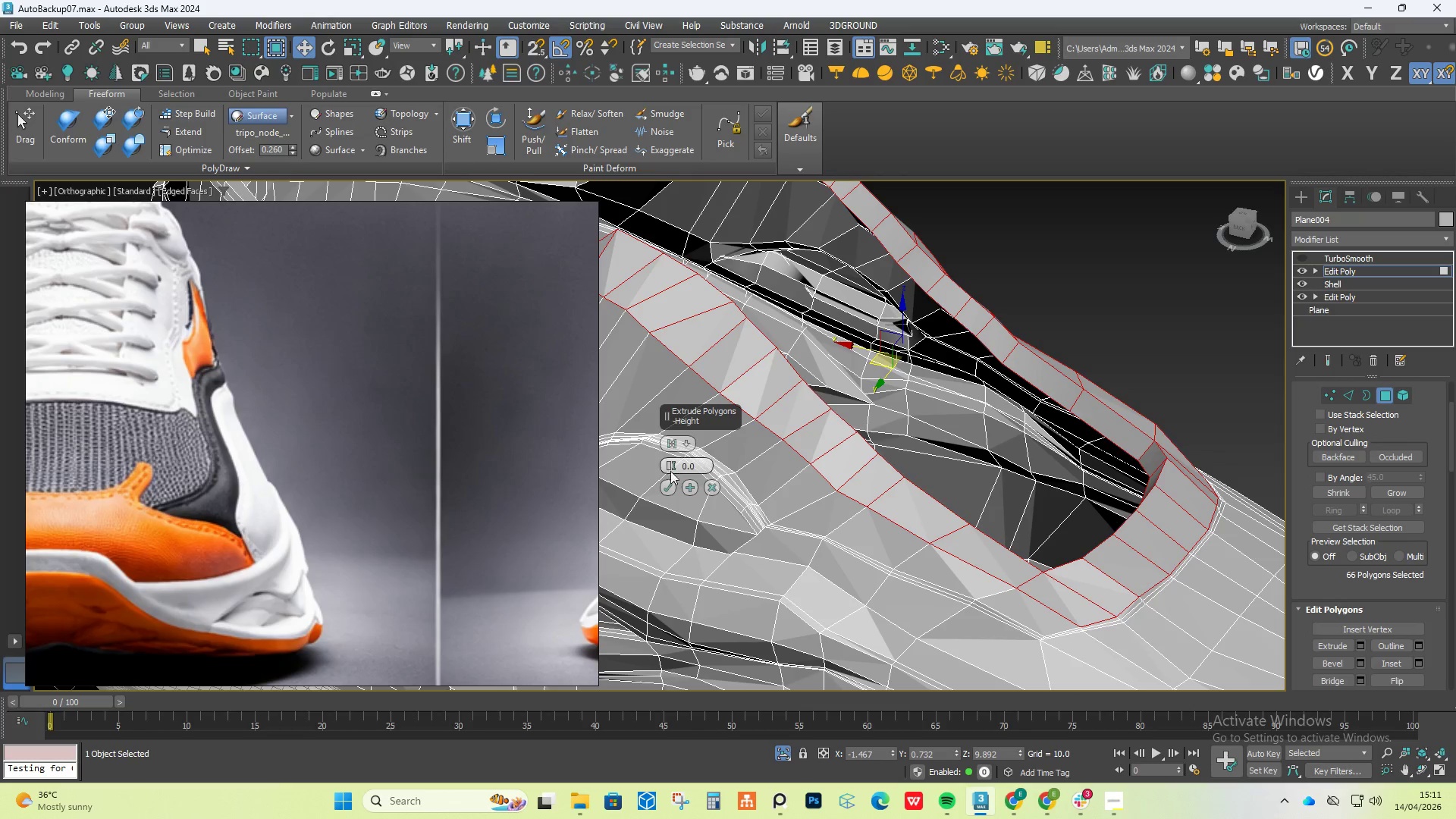 
left_click([684, 450])
 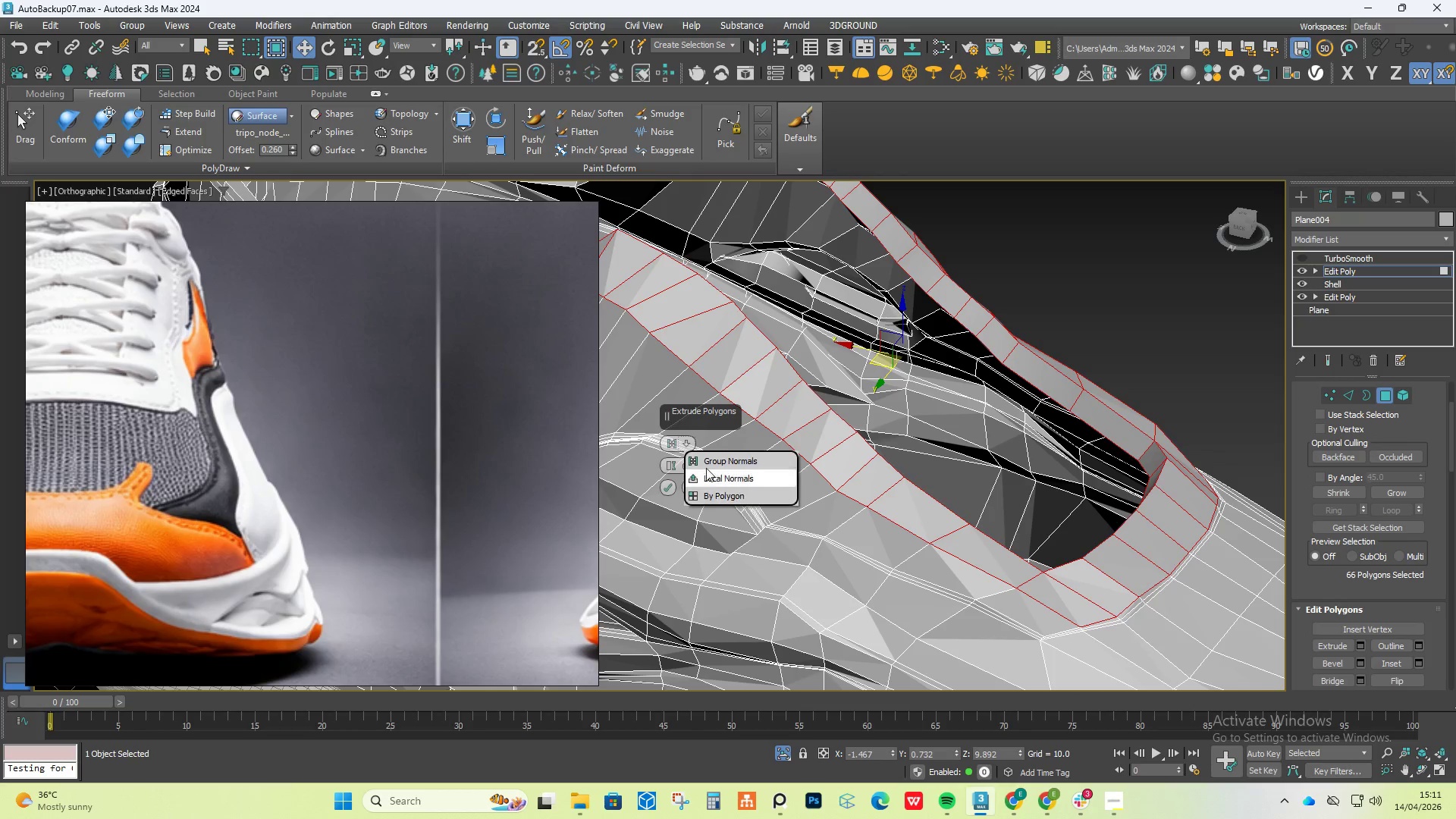 
wait(5.52)
 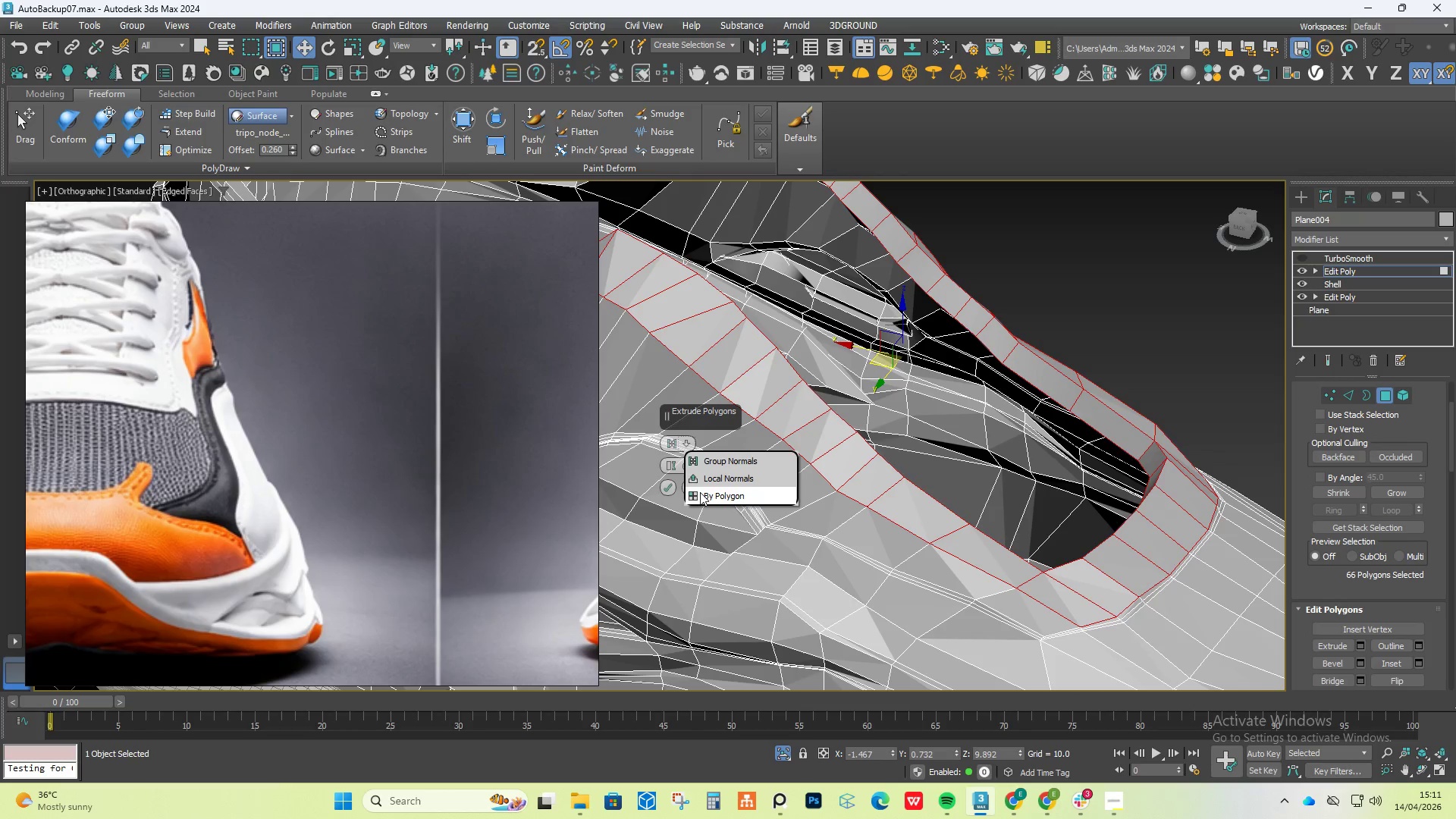 
left_click([1201, 130])
 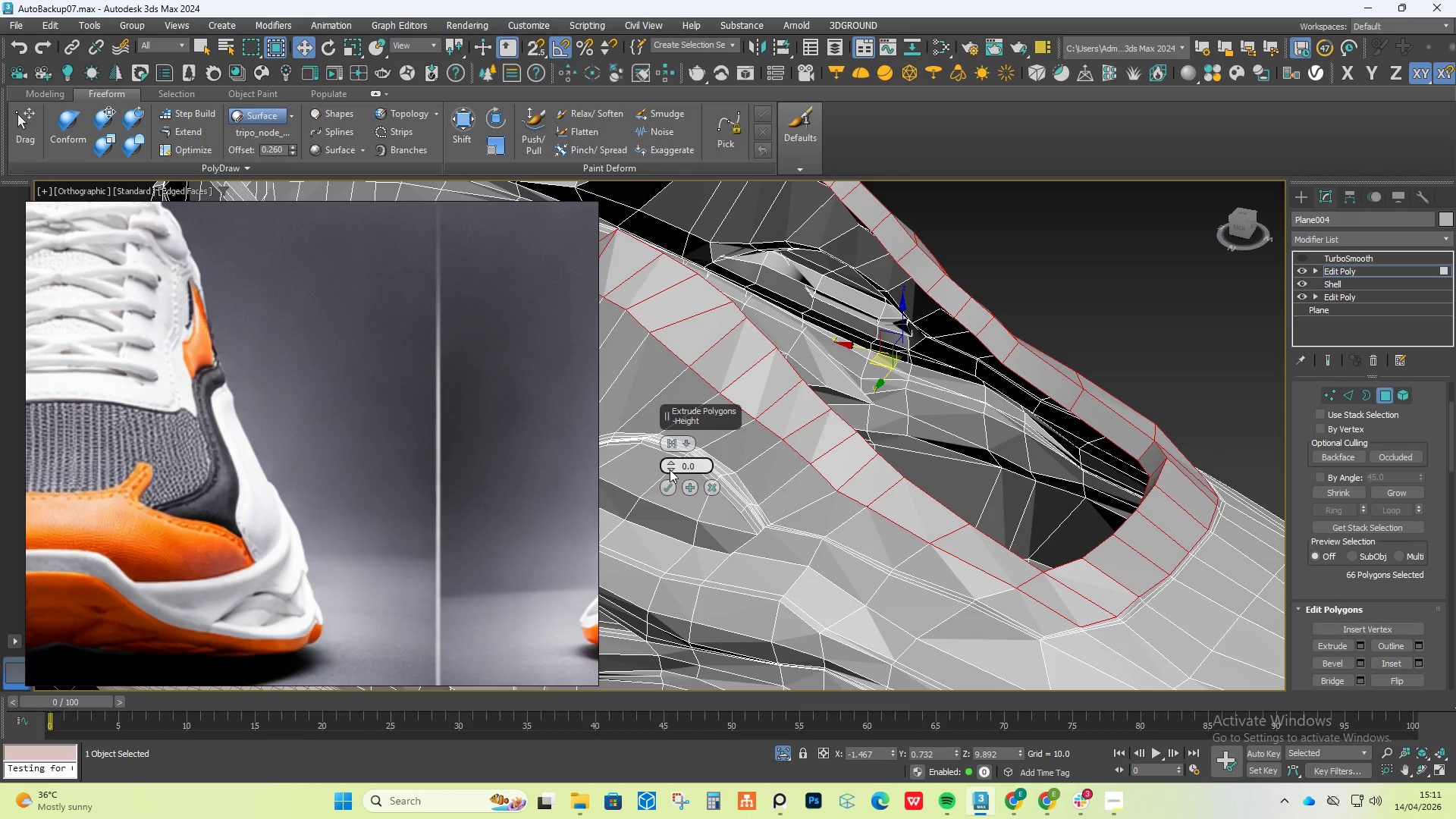 
left_click_drag(start_coordinate=[670, 463], to_coordinate=[670, 453])
 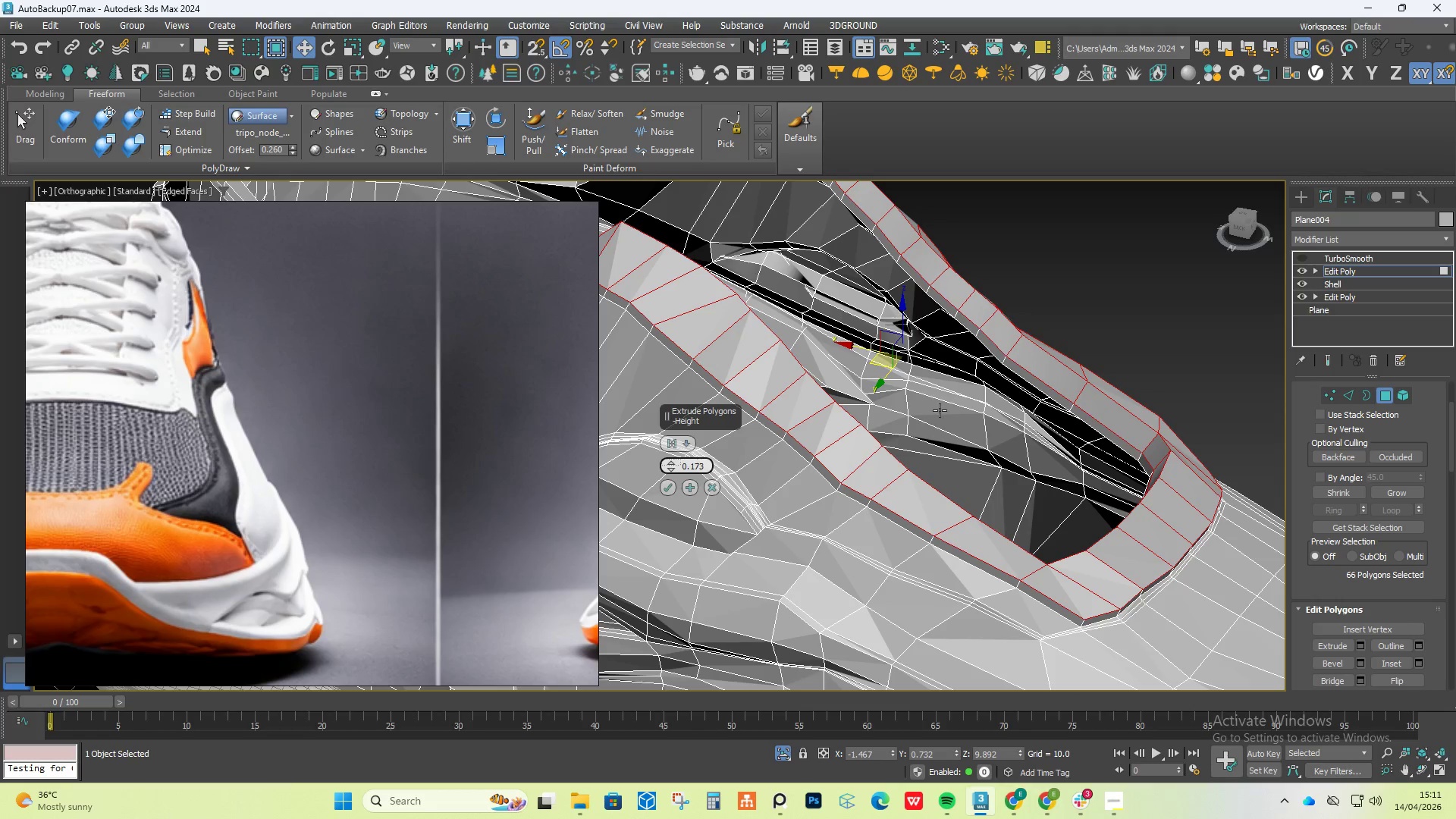 
hold_key(key=AltLeft, duration=0.64)
 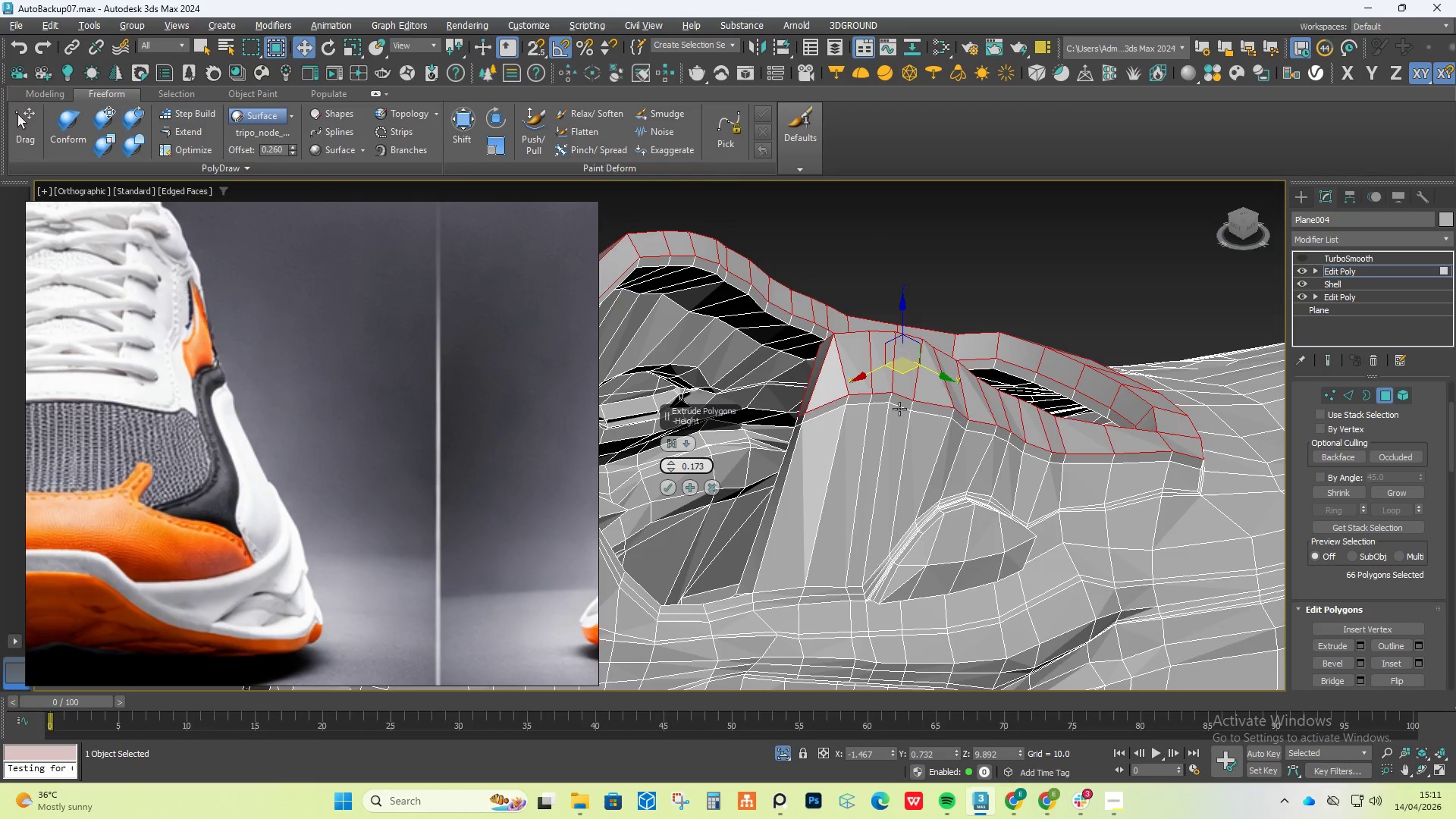 
hold_key(key=AltLeft, duration=0.39)
 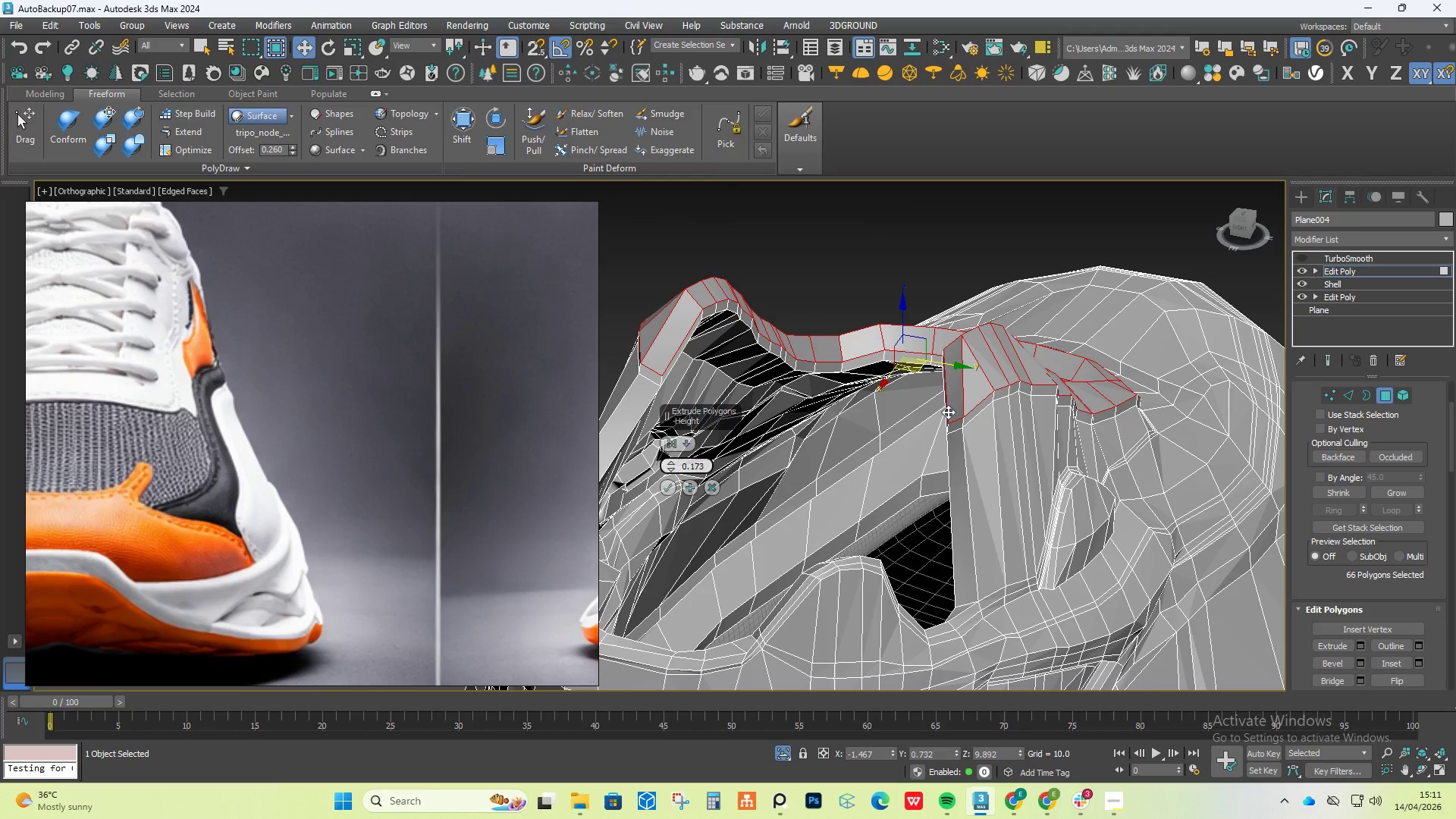 
wait(5.98)
 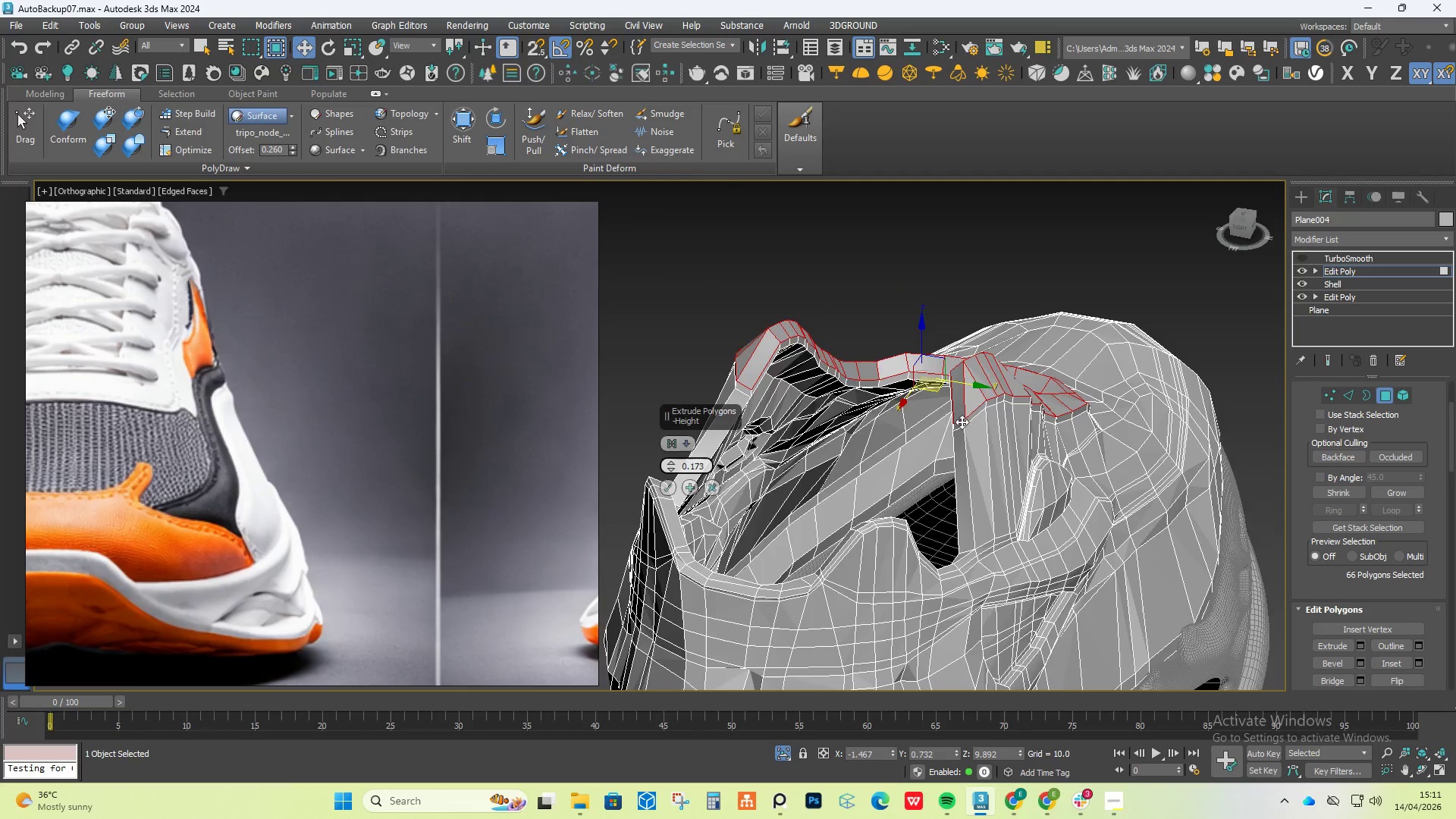 
hold_key(key=AltLeft, duration=0.8)
 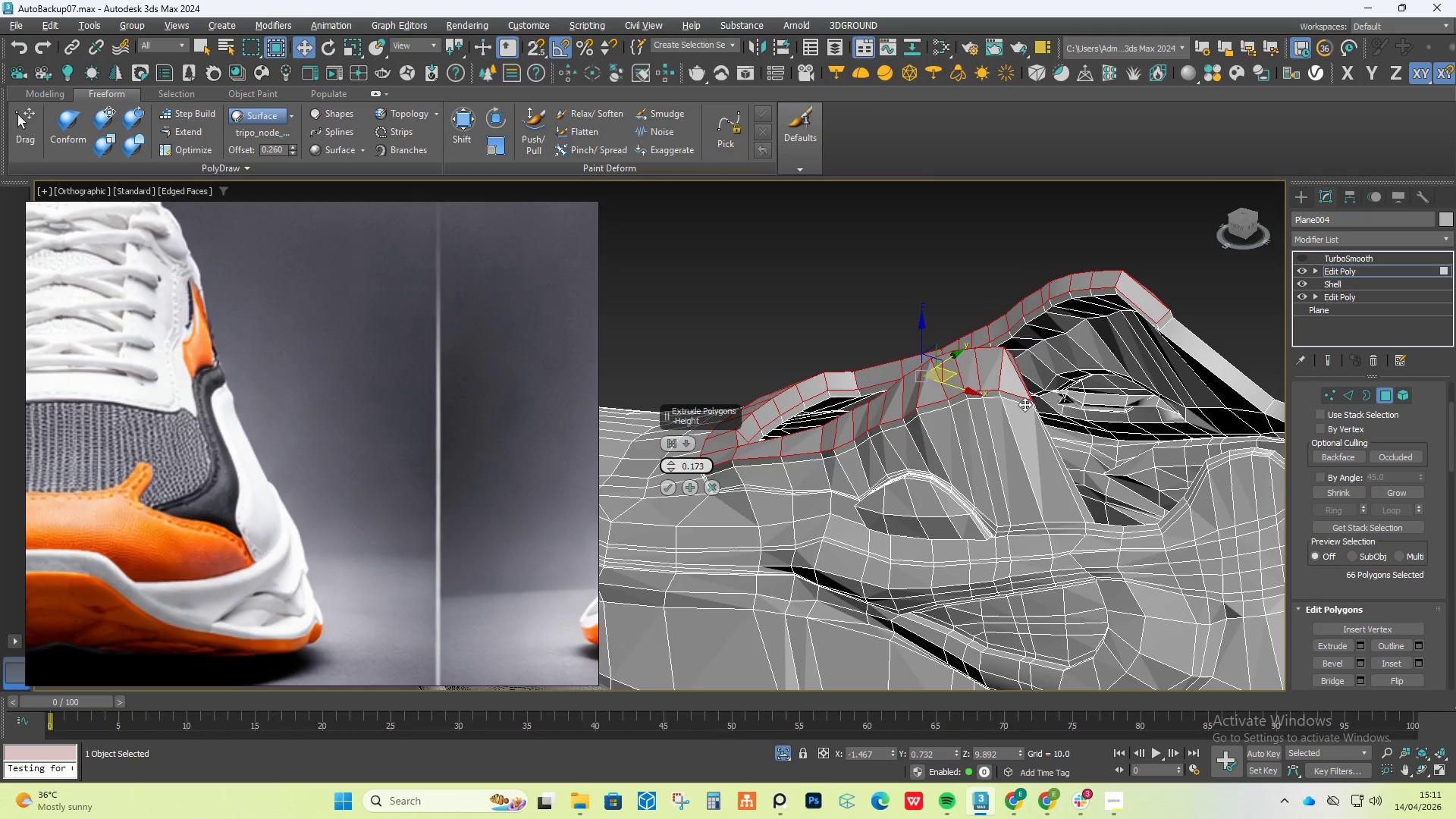 
scroll: coordinate [968, 423], scroll_direction: down, amount: 1.0
 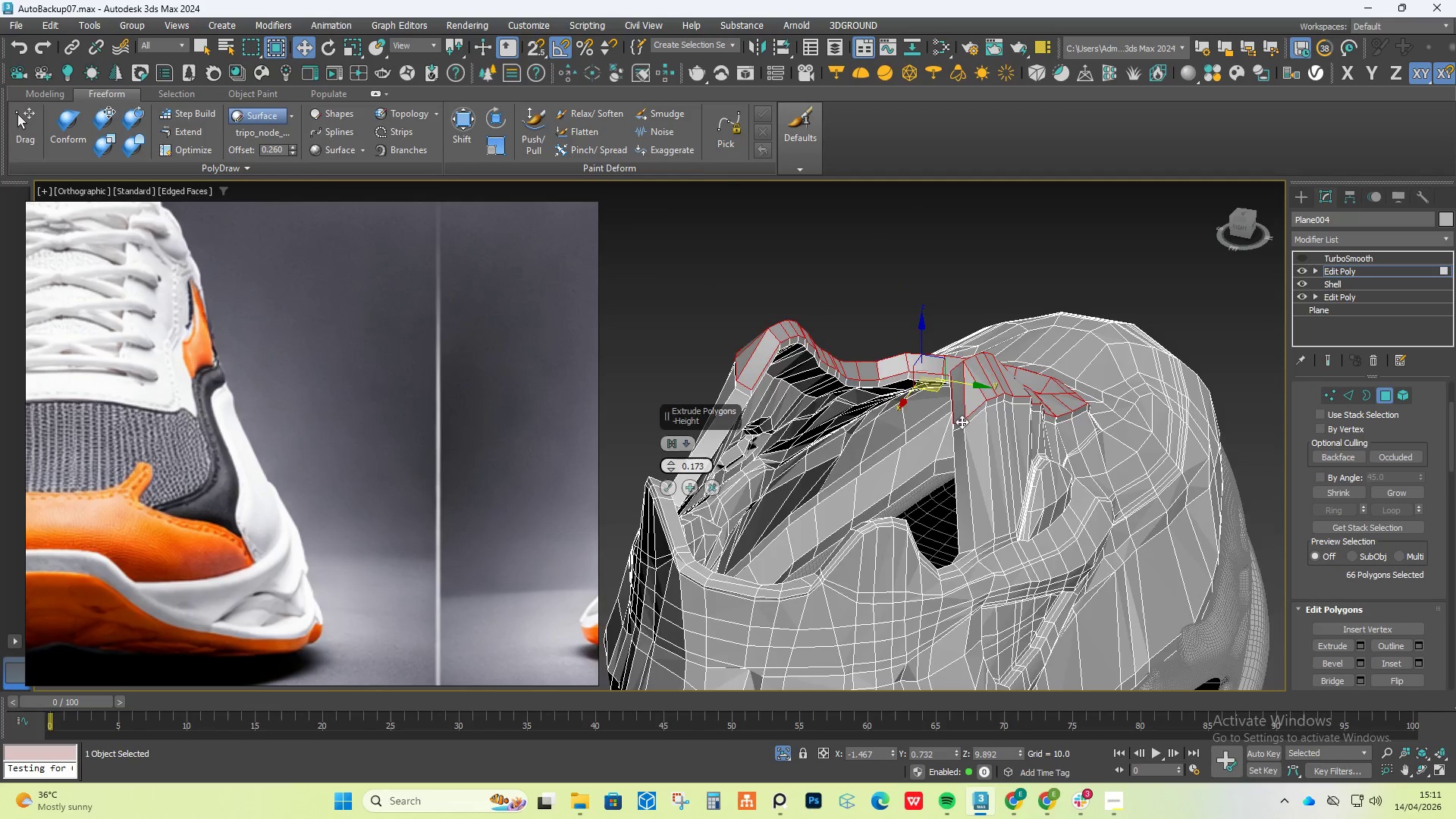 
hold_key(key=AltLeft, duration=0.77)
 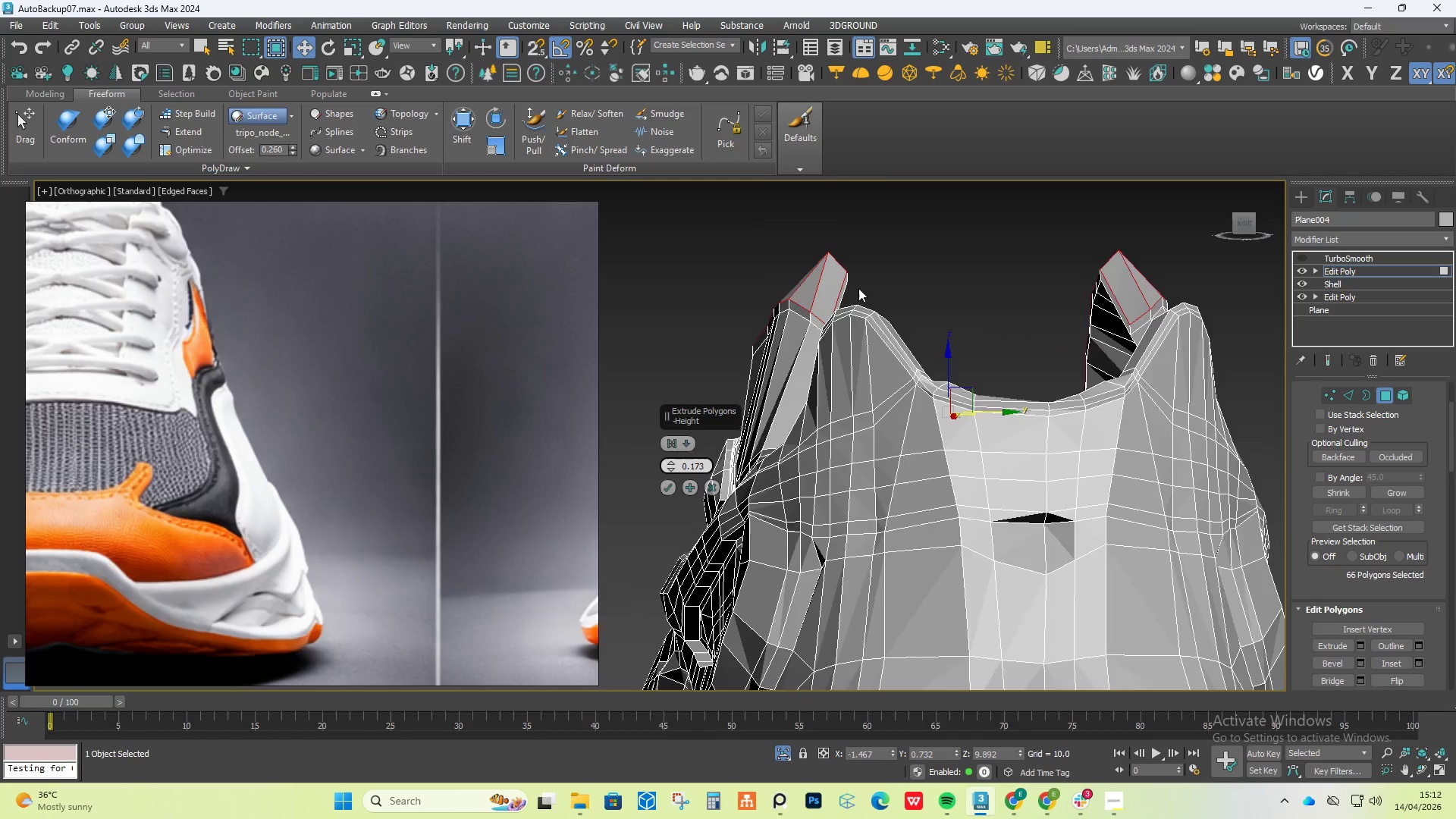 
scroll: coordinate [858, 288], scroll_direction: up, amount: 3.0
 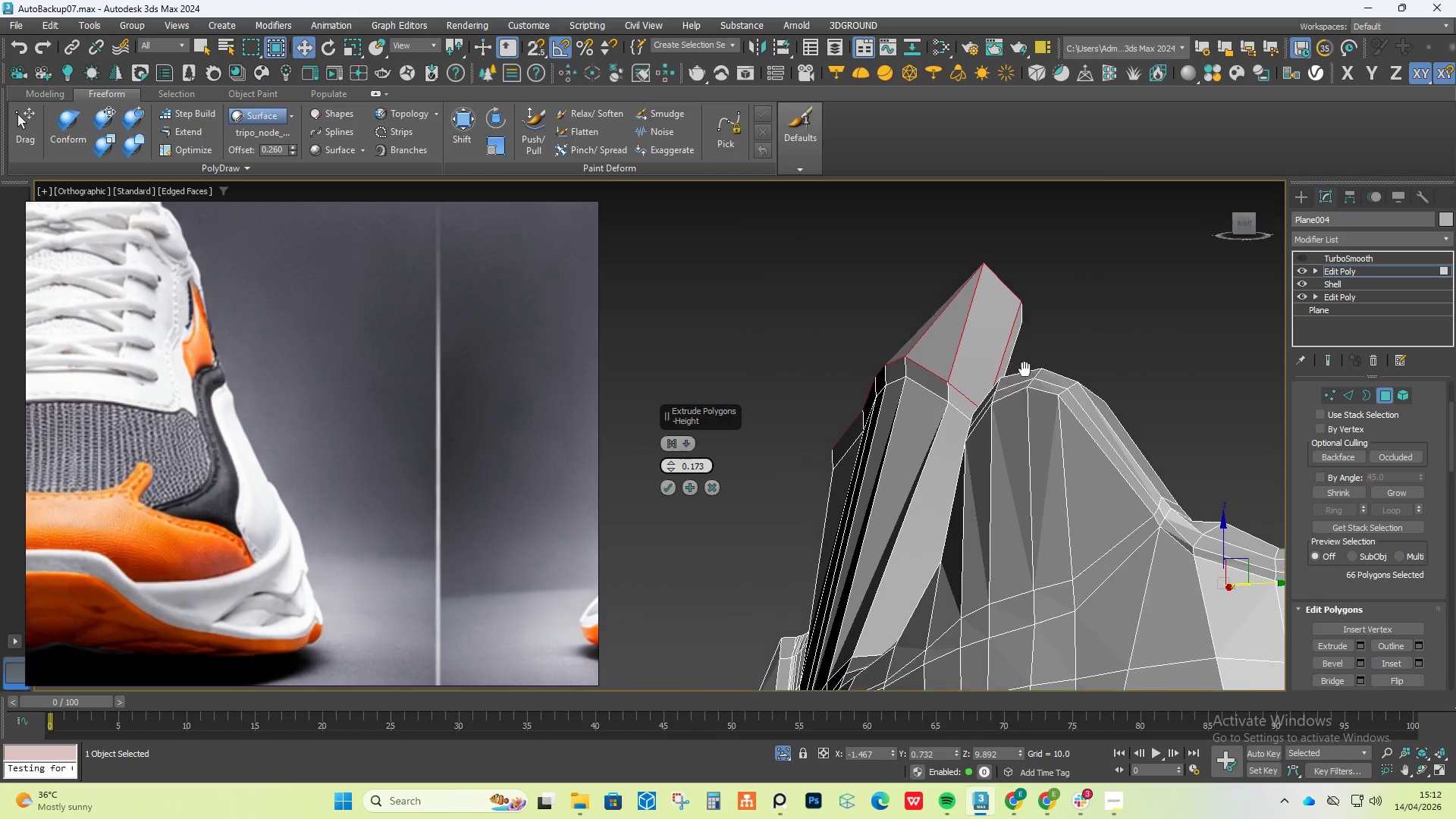 
hold_key(key=AltLeft, duration=0.98)
 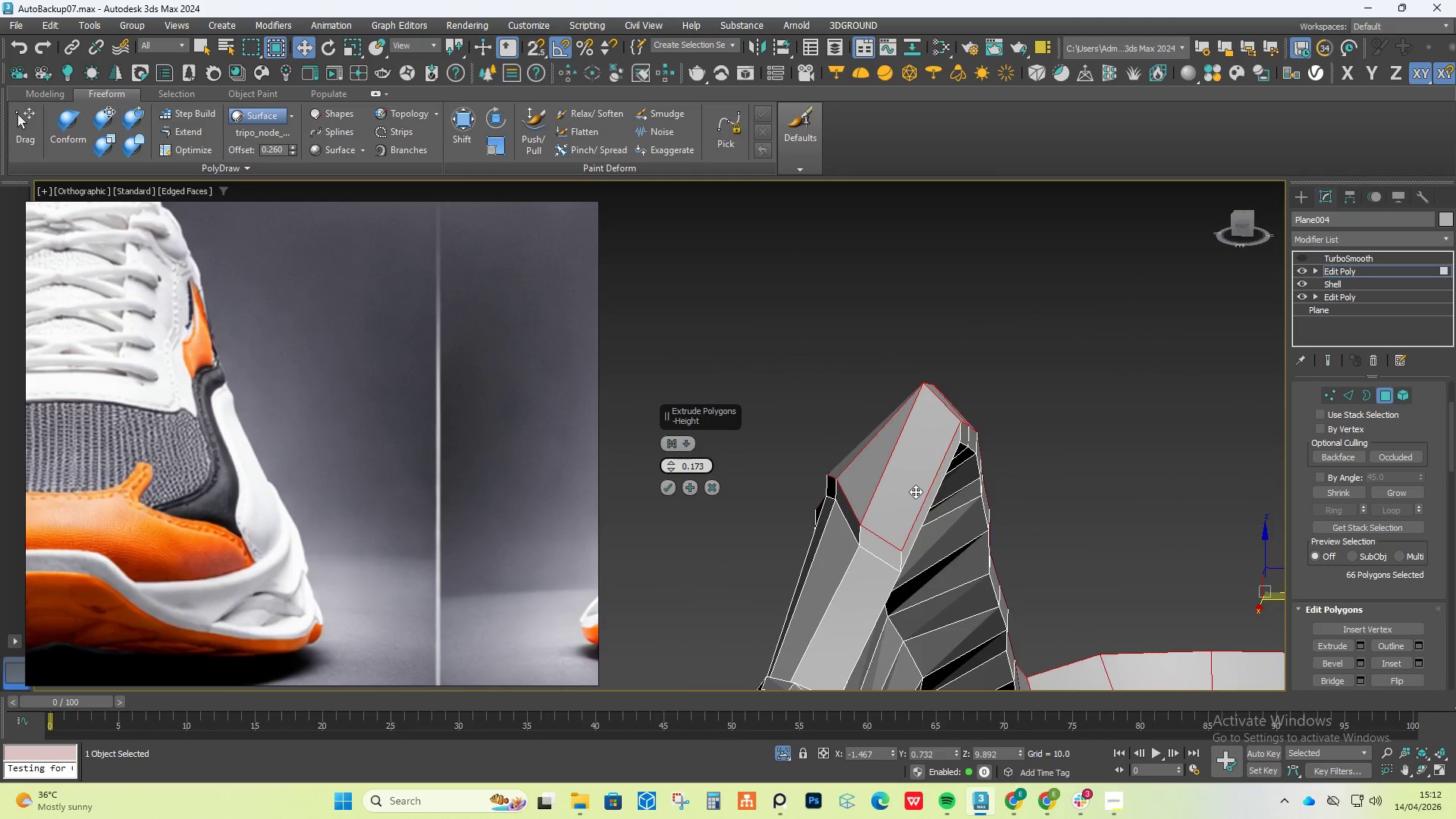 
scroll: coordinate [891, 592], scroll_direction: up, amount: 2.0
 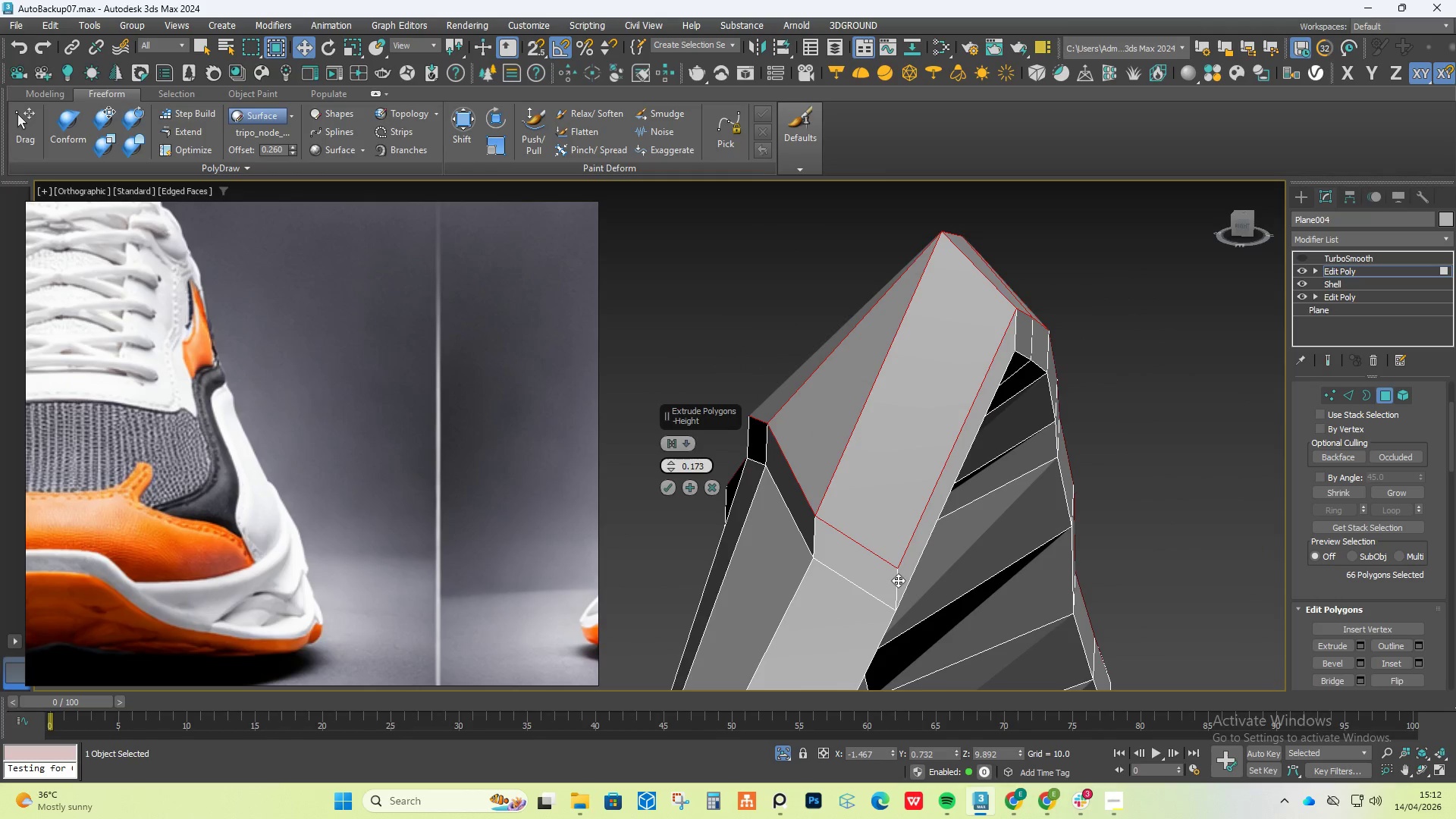 
scroll: coordinate [899, 579], scroll_direction: down, amount: 1.0
 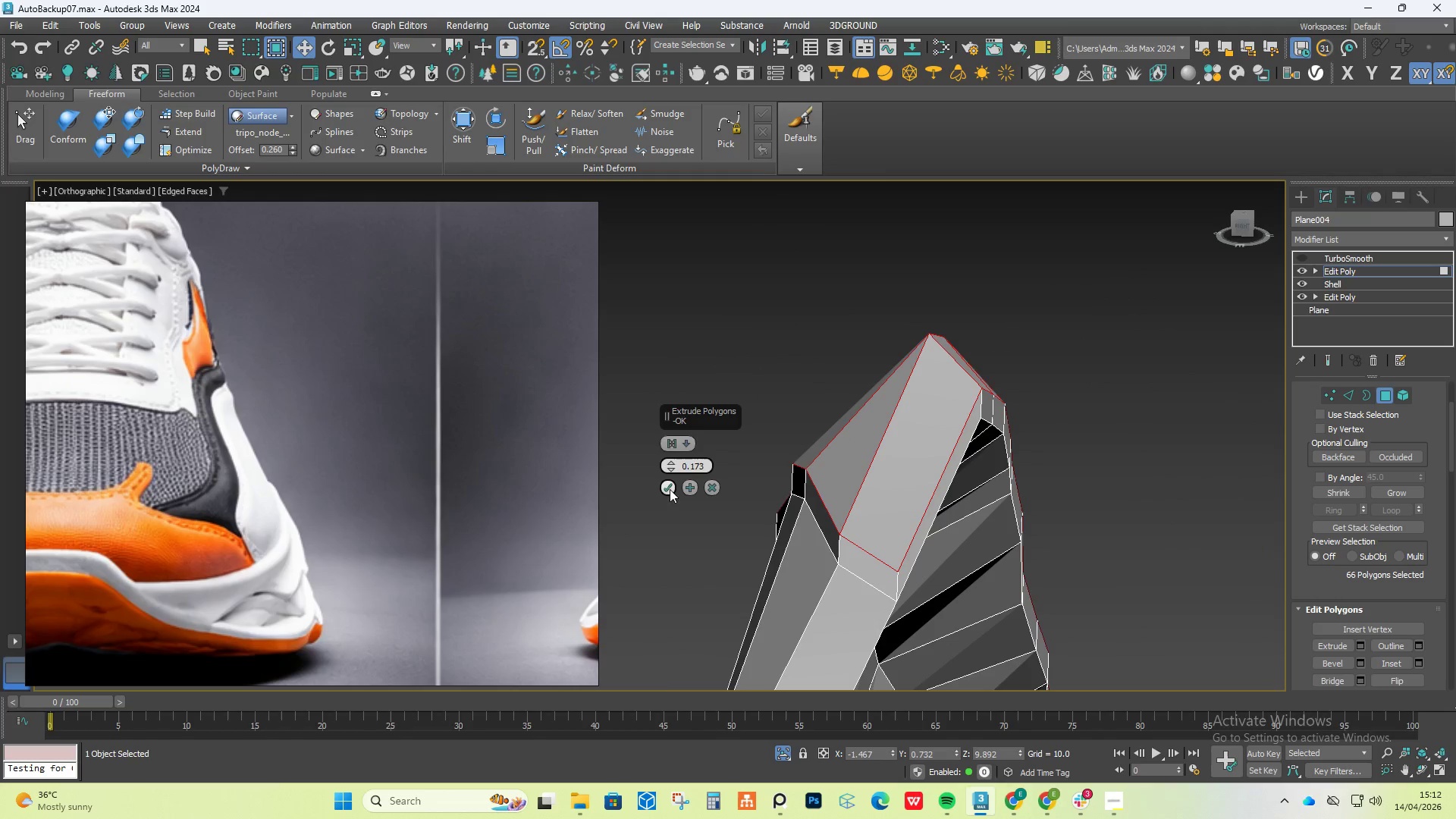 
left_click([666, 486])
 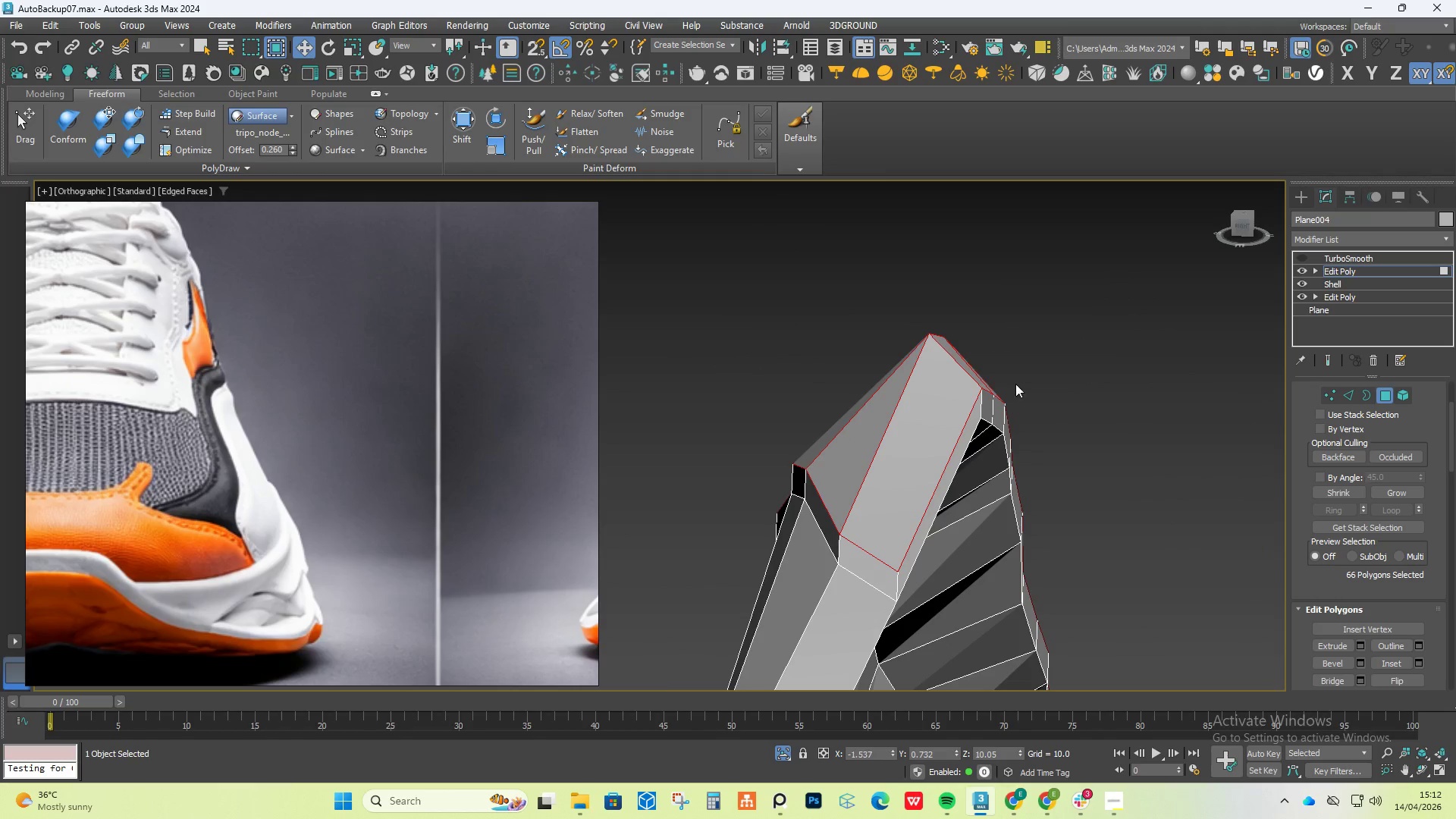 
scroll: coordinate [1016, 377], scroll_direction: down, amount: 2.0
 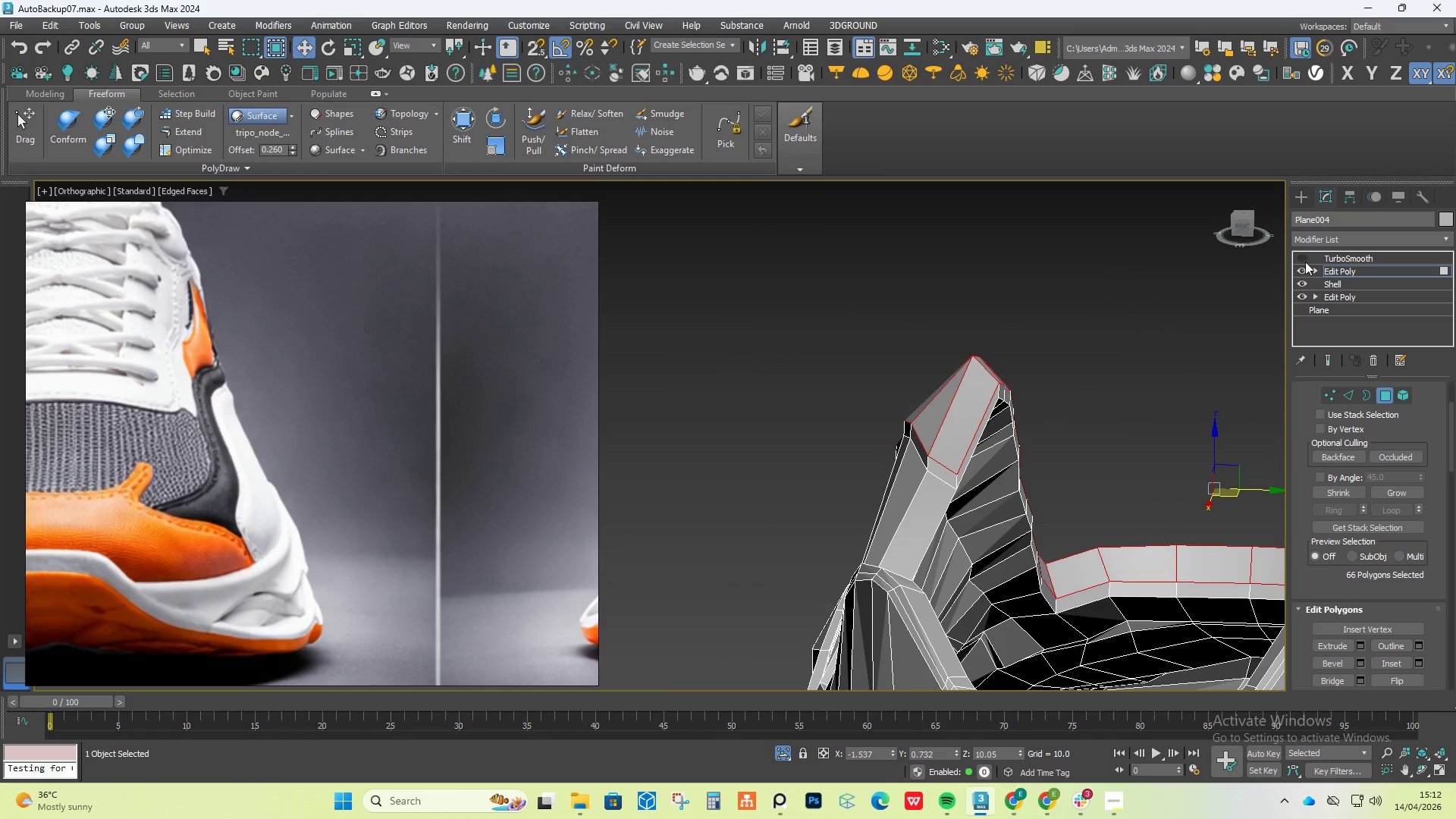 
left_click([1305, 258])
 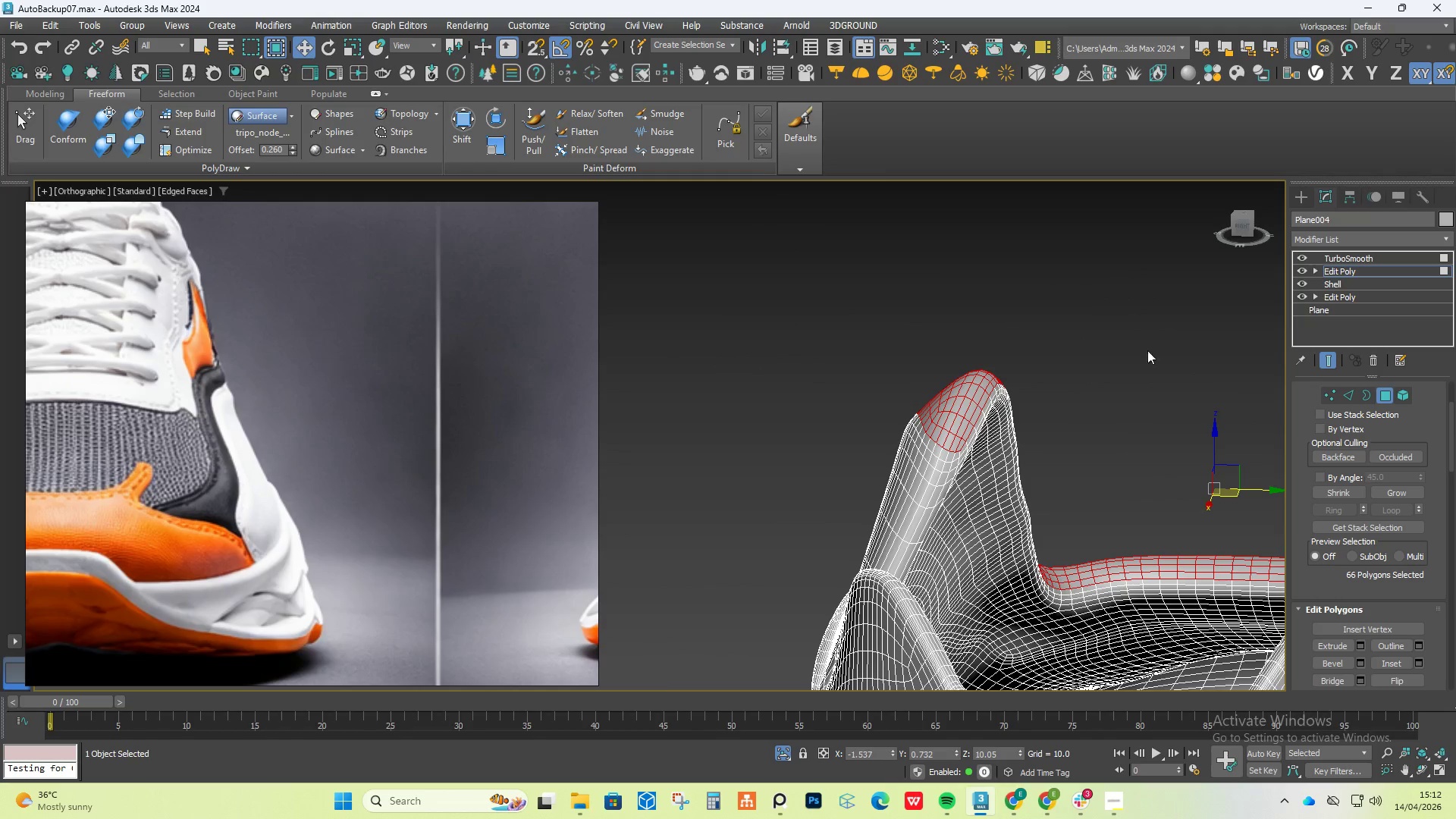 
hold_key(key=AltLeft, duration=0.78)
 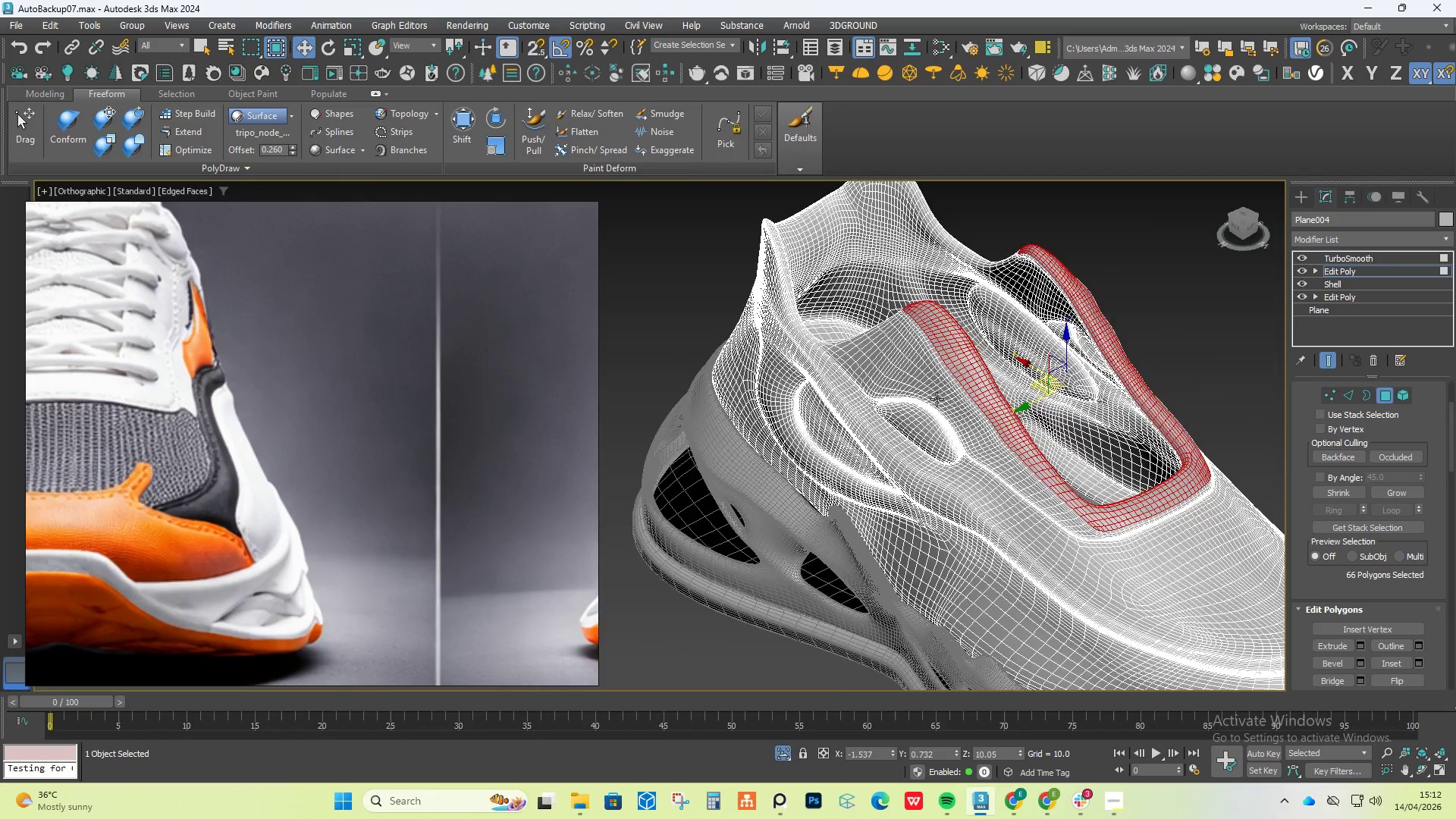 
scroll: coordinate [985, 328], scroll_direction: down, amount: 3.0
 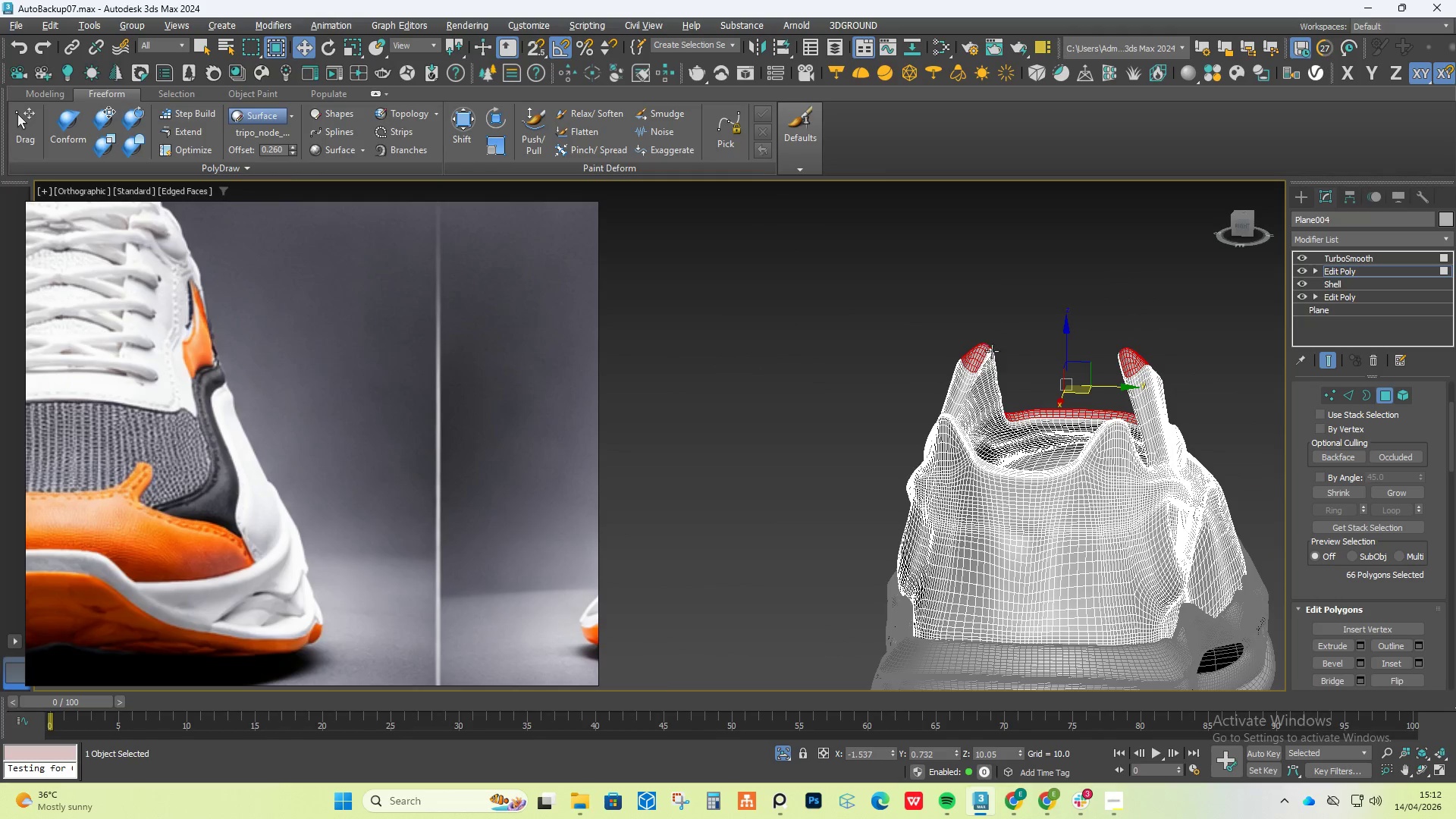 
scroll: coordinate [964, 400], scroll_direction: up, amount: 3.0
 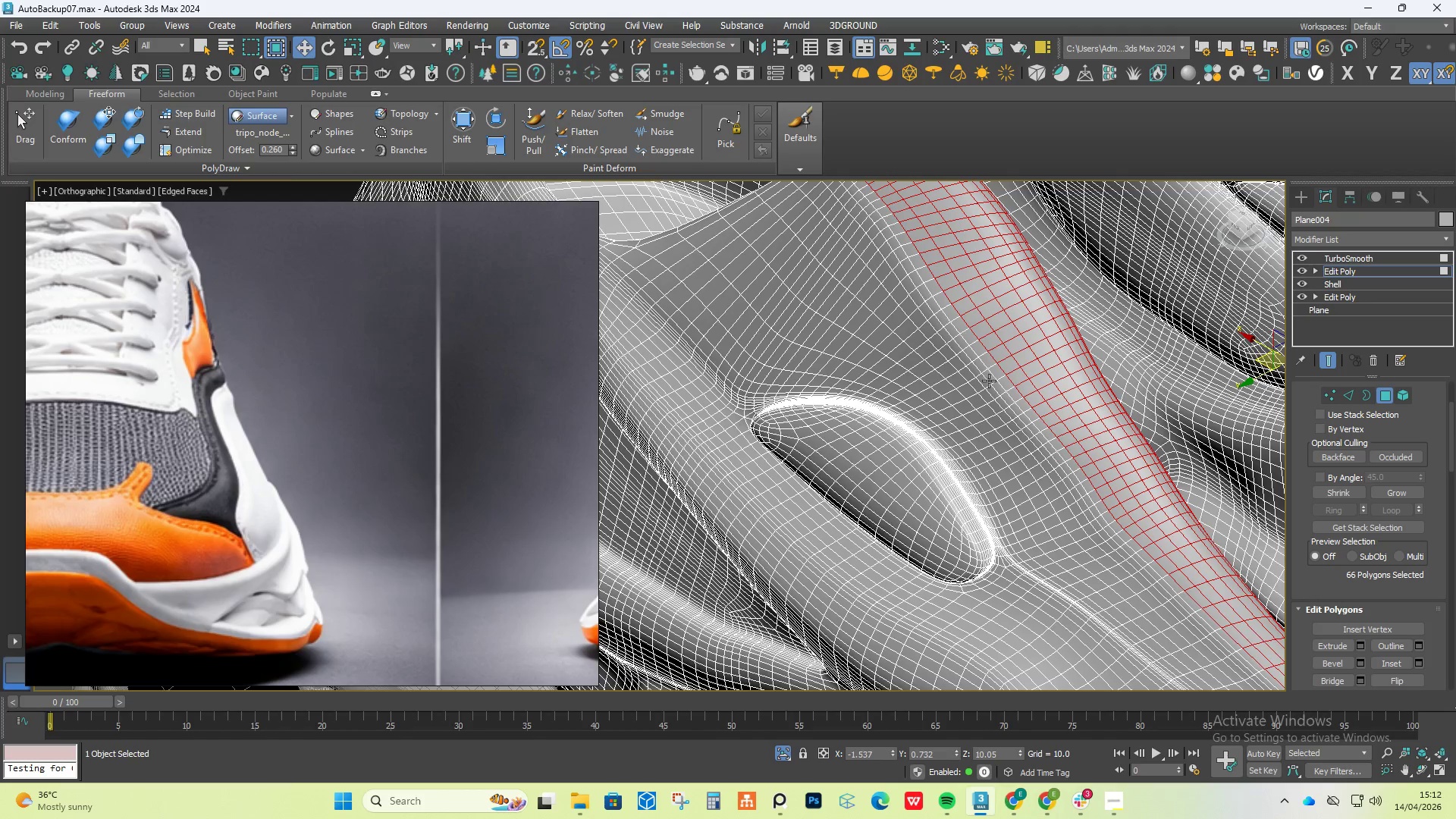 
key(F4)
 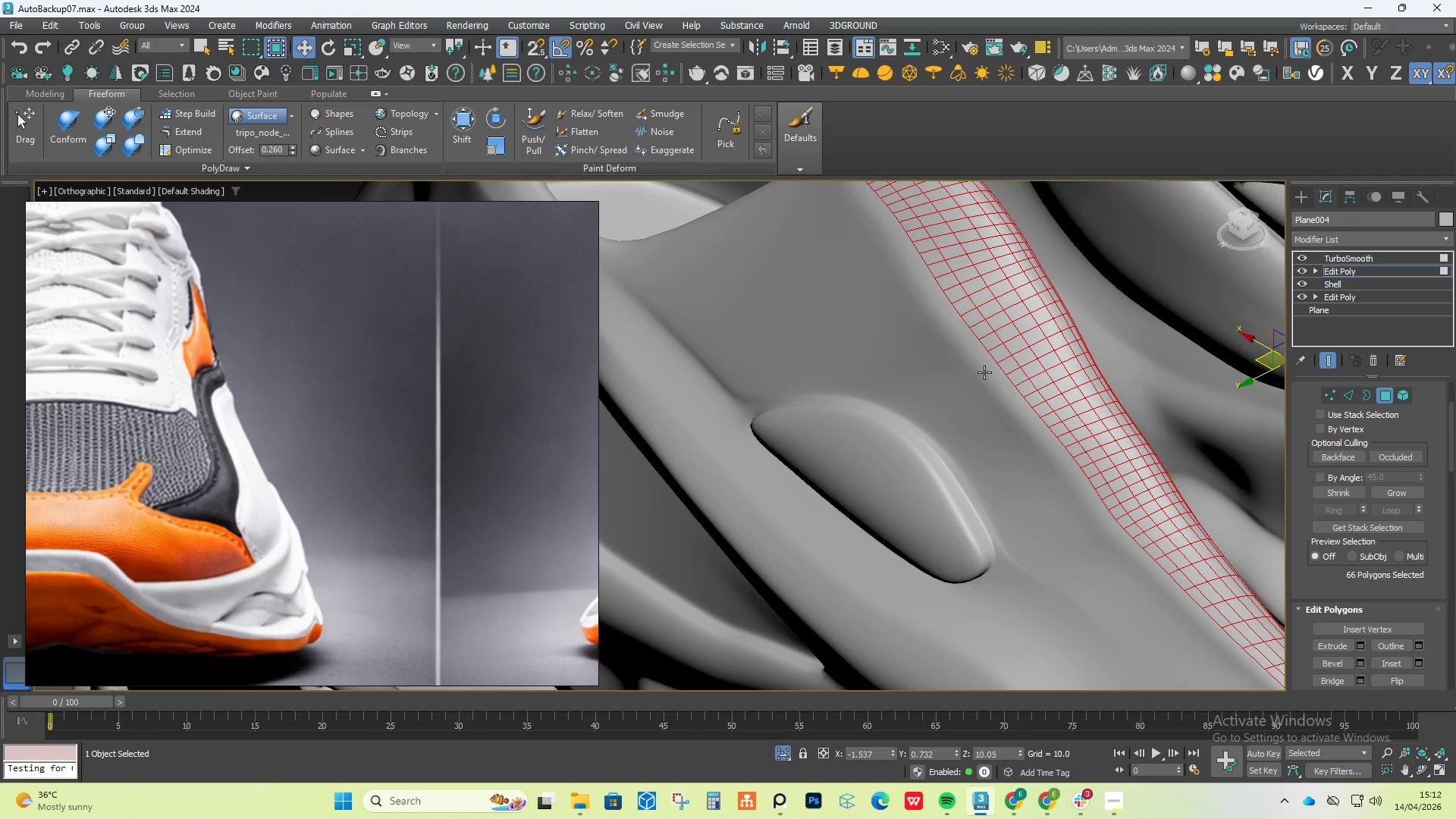 
scroll: coordinate [984, 372], scroll_direction: down, amount: 2.0
 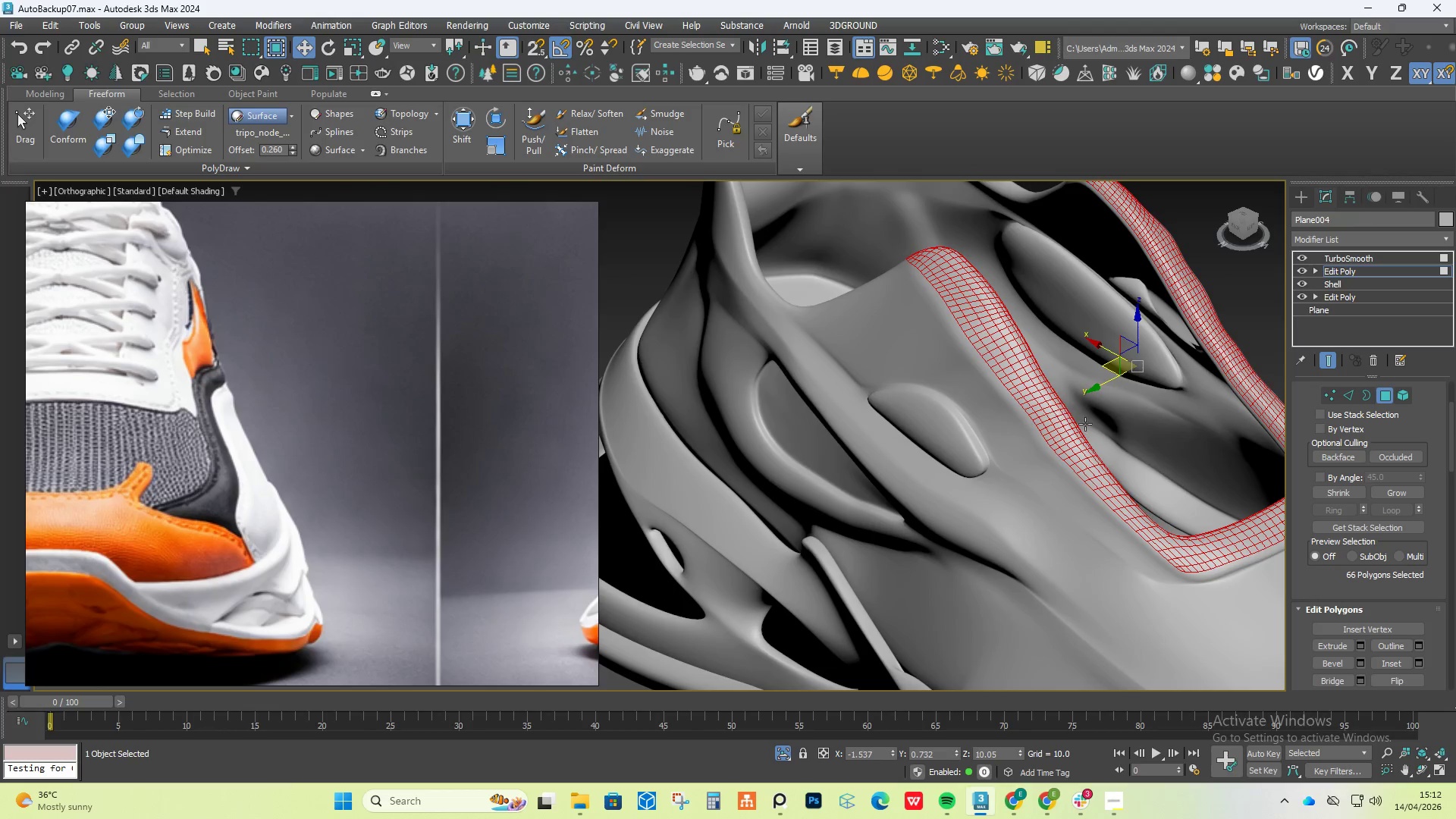 
hold_key(key=AltLeft, duration=0.84)
 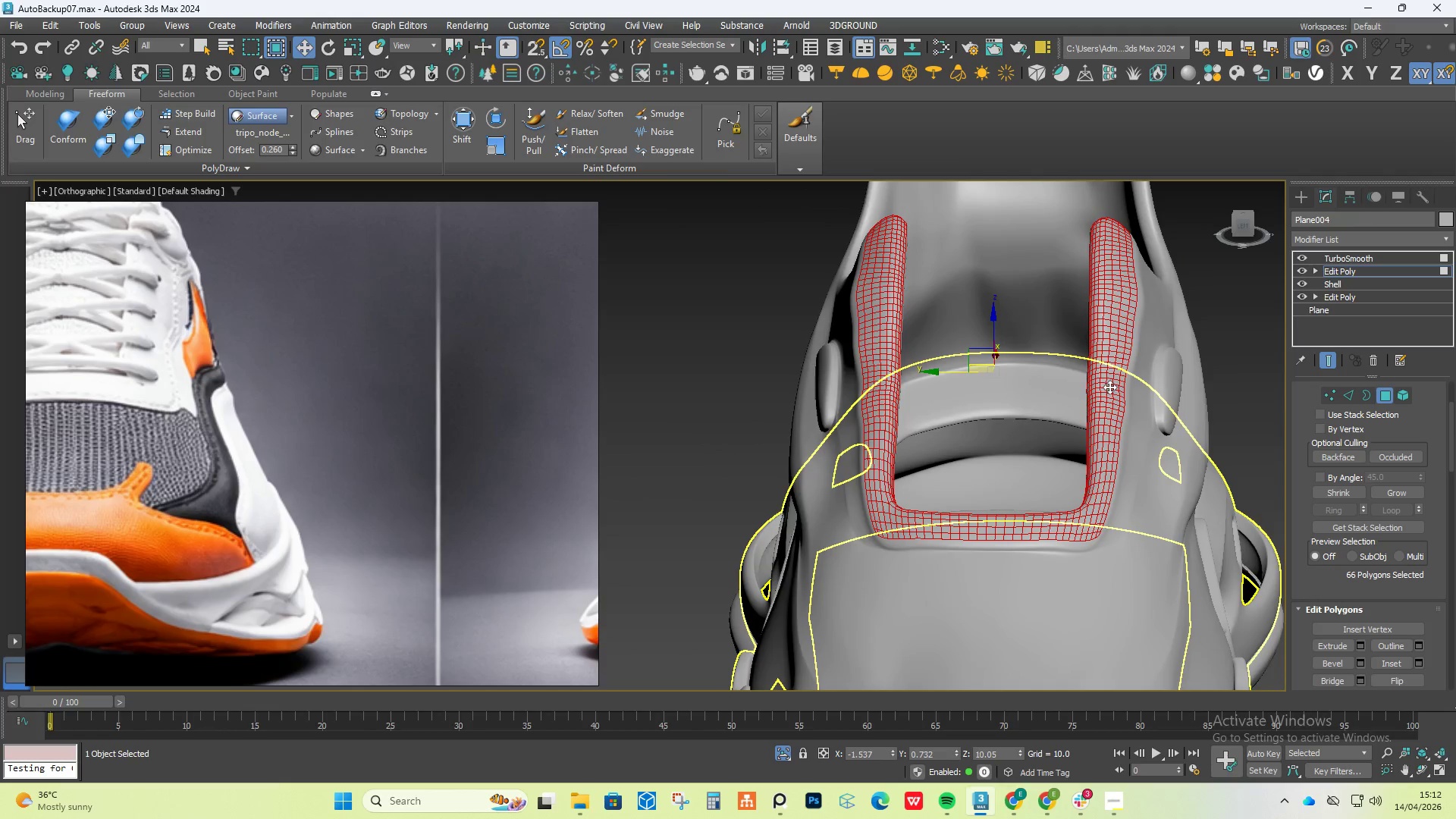 
scroll: coordinate [1131, 369], scroll_direction: down, amount: 3.0
 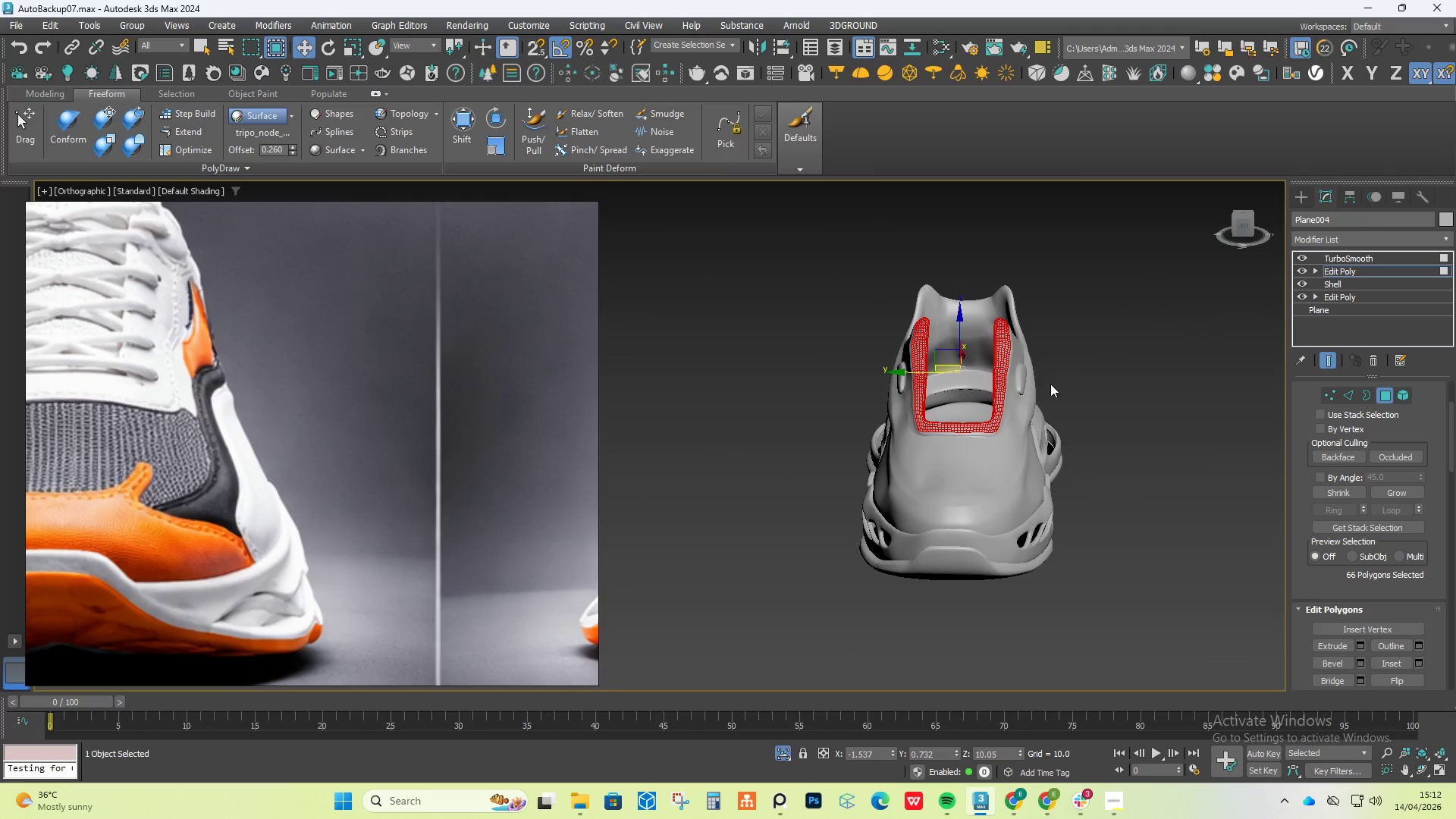 
left_click([1156, 350])
 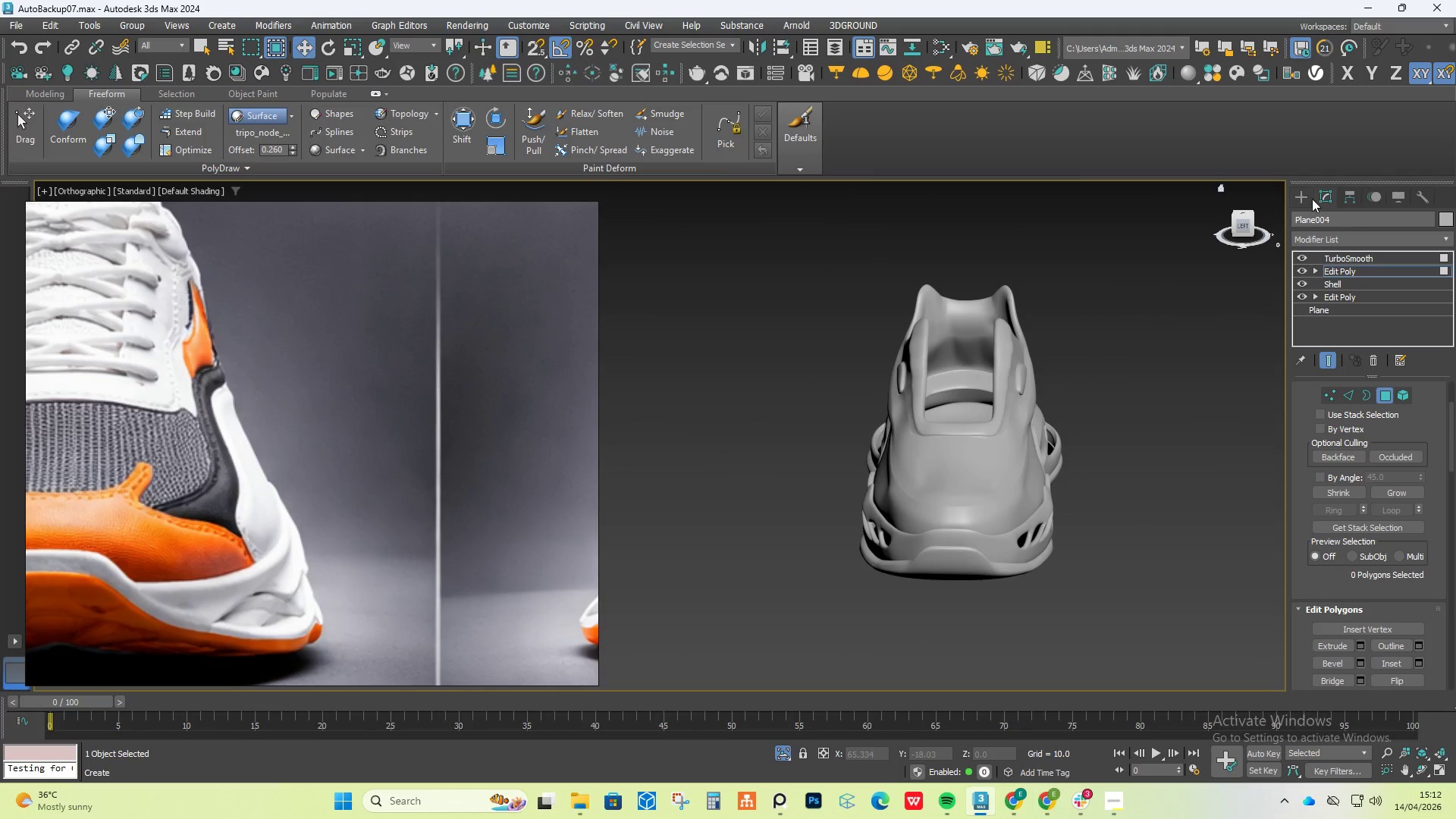 
left_click([1304, 193])
 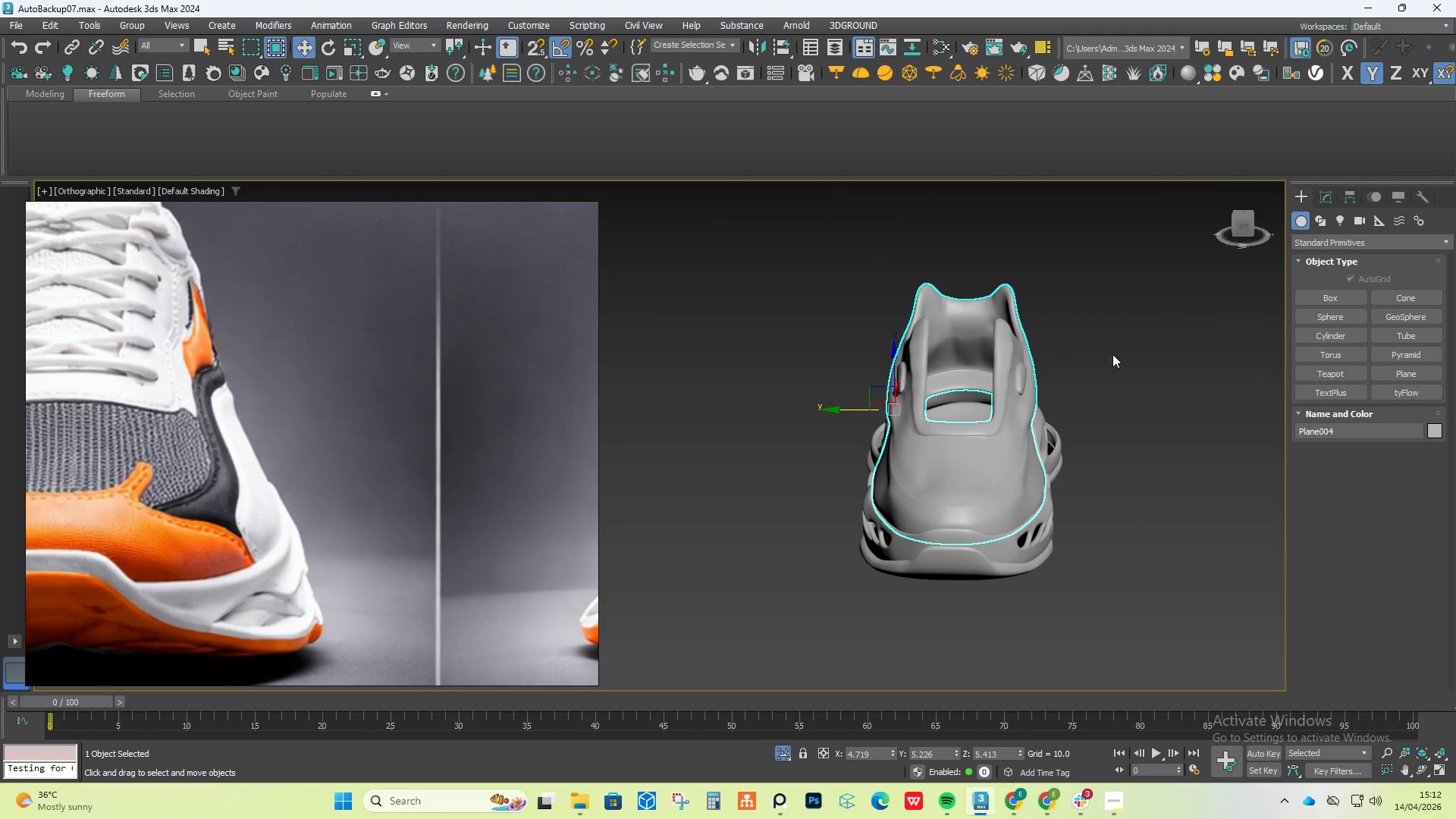 
hold_key(key=AltLeft, duration=0.75)
 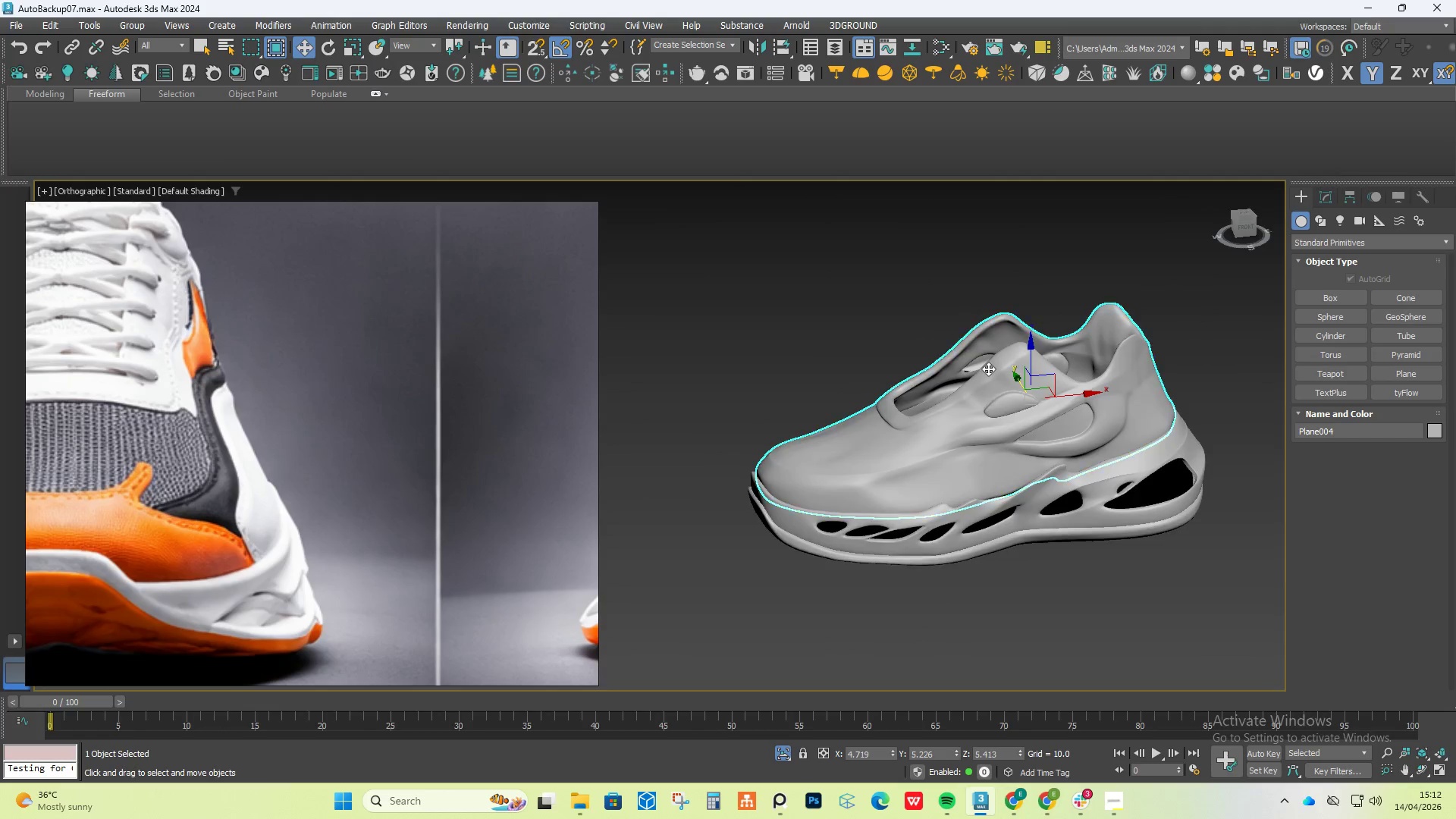 
scroll: coordinate [988, 366], scroll_direction: up, amount: 3.0
 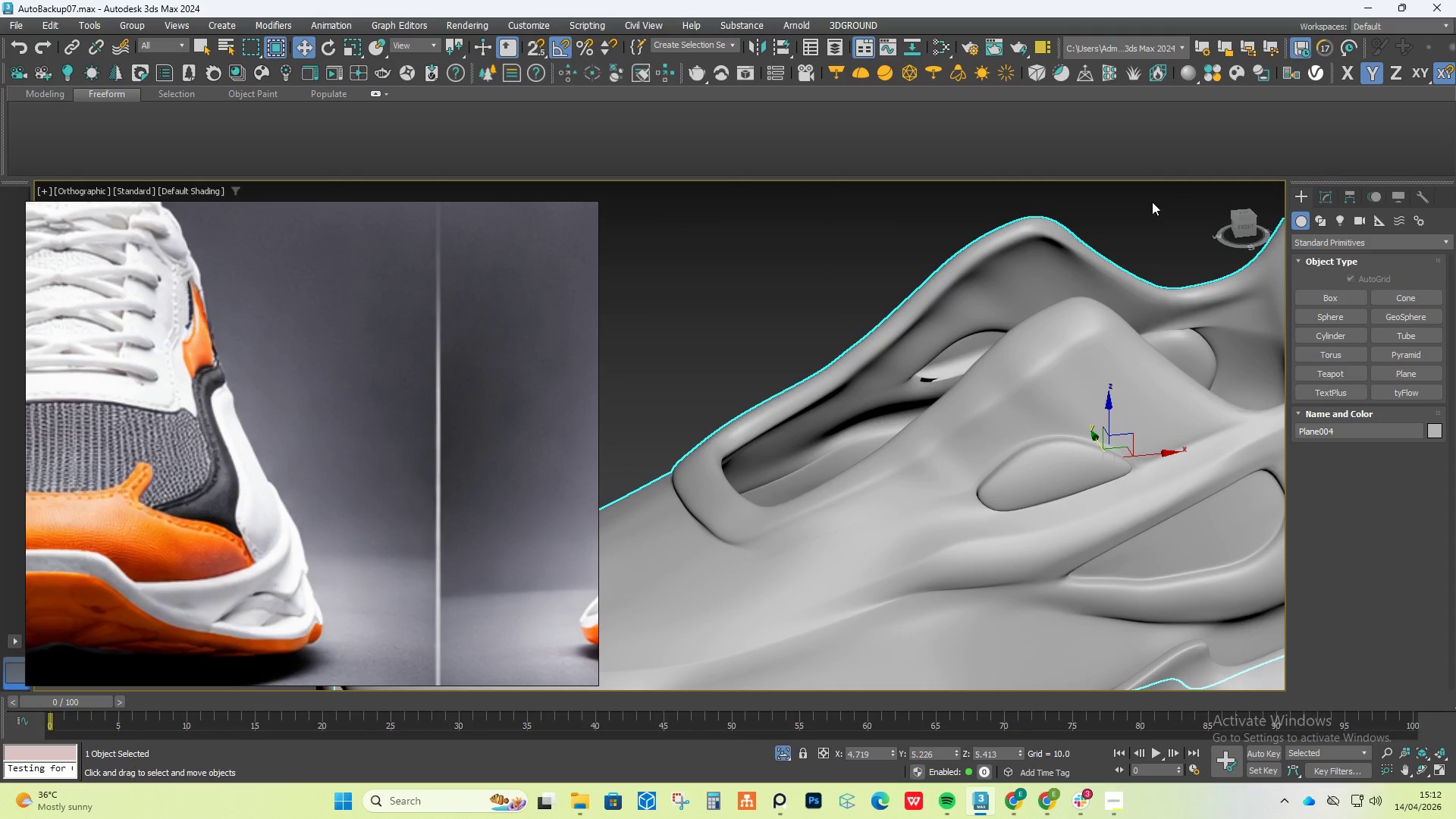 
hold_key(key=AltLeft, duration=1.5)
 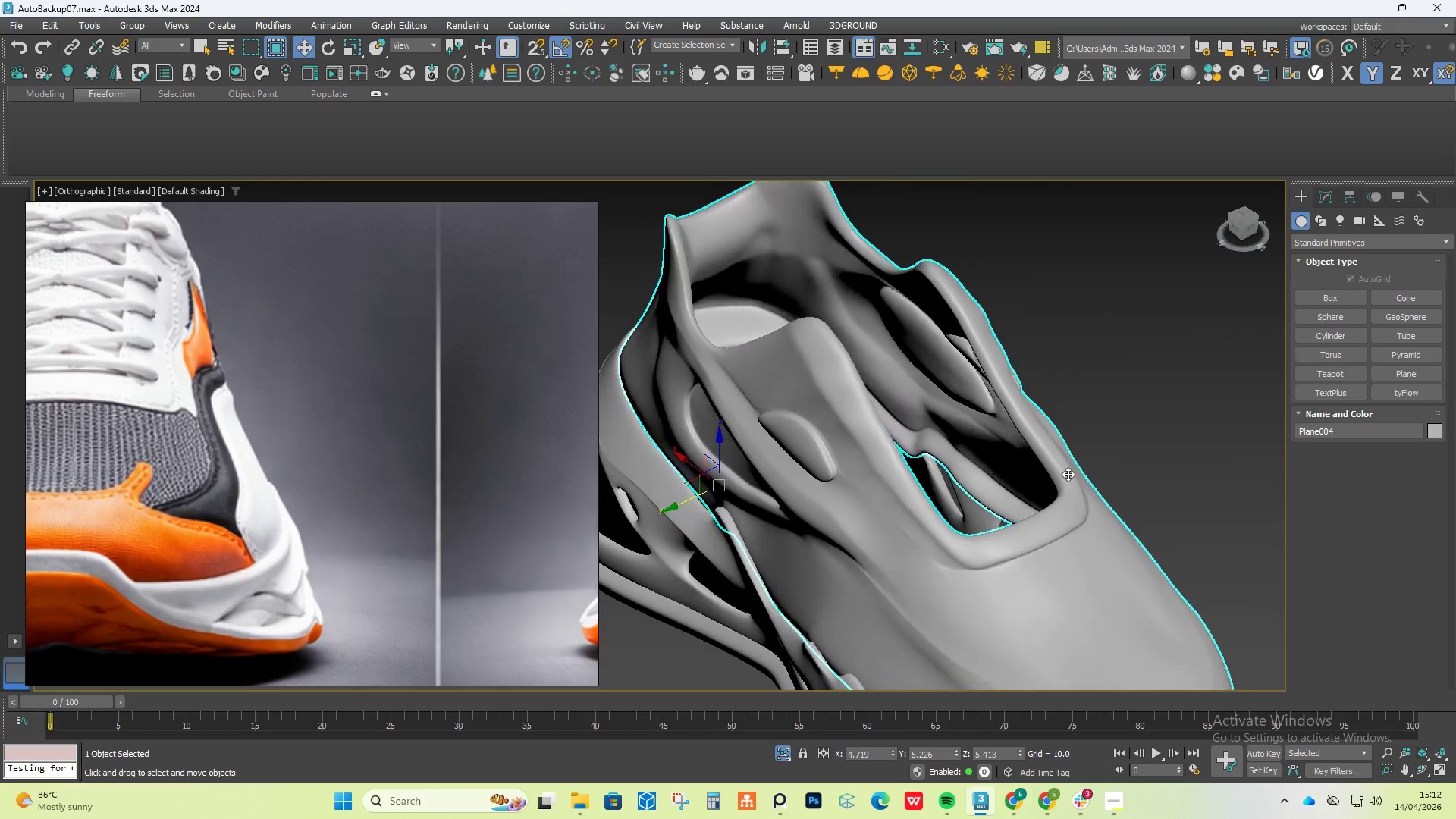 
scroll: coordinate [974, 392], scroll_direction: down, amount: 1.0
 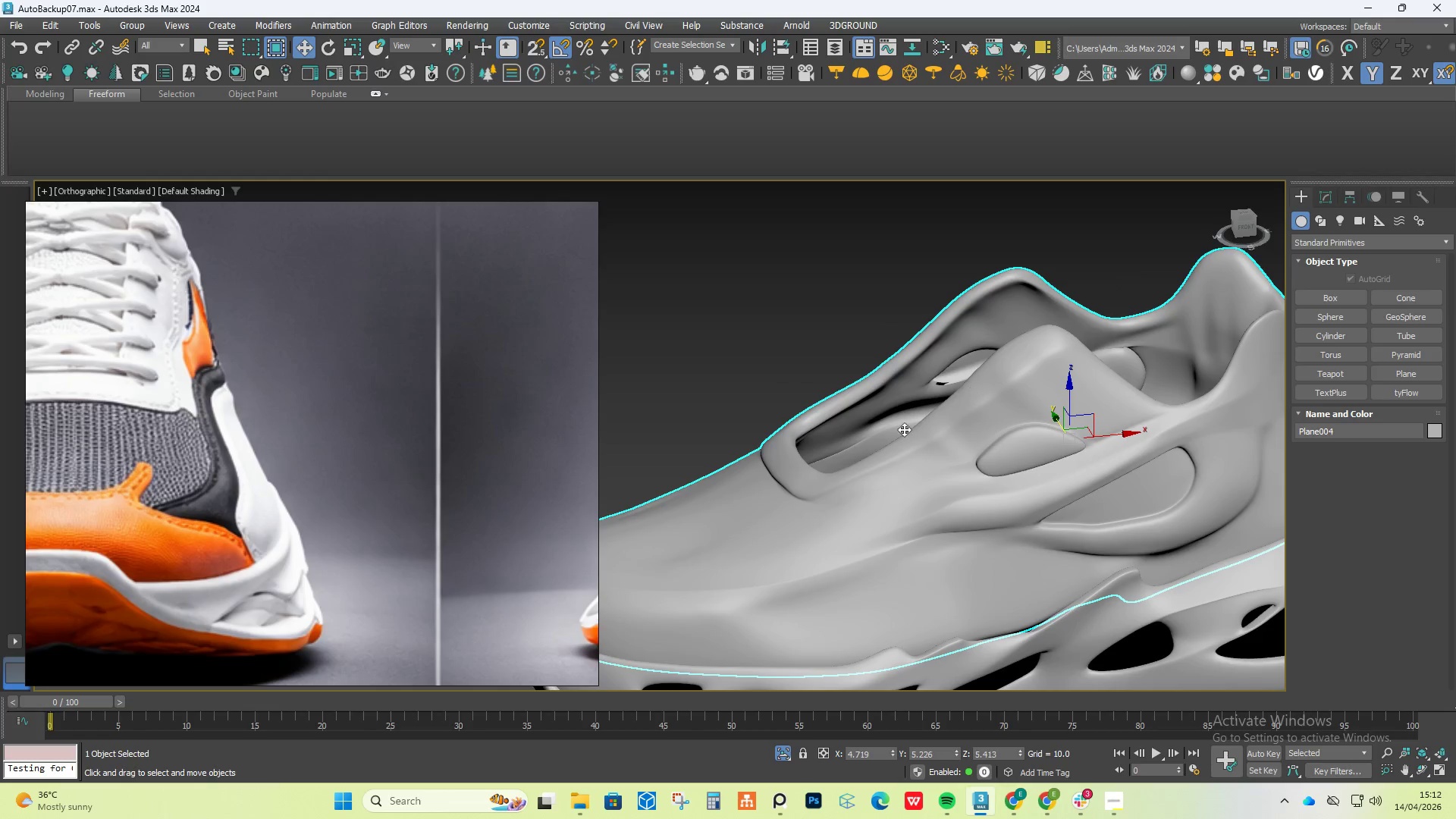 
hold_key(key=AltLeft, duration=1.52)
 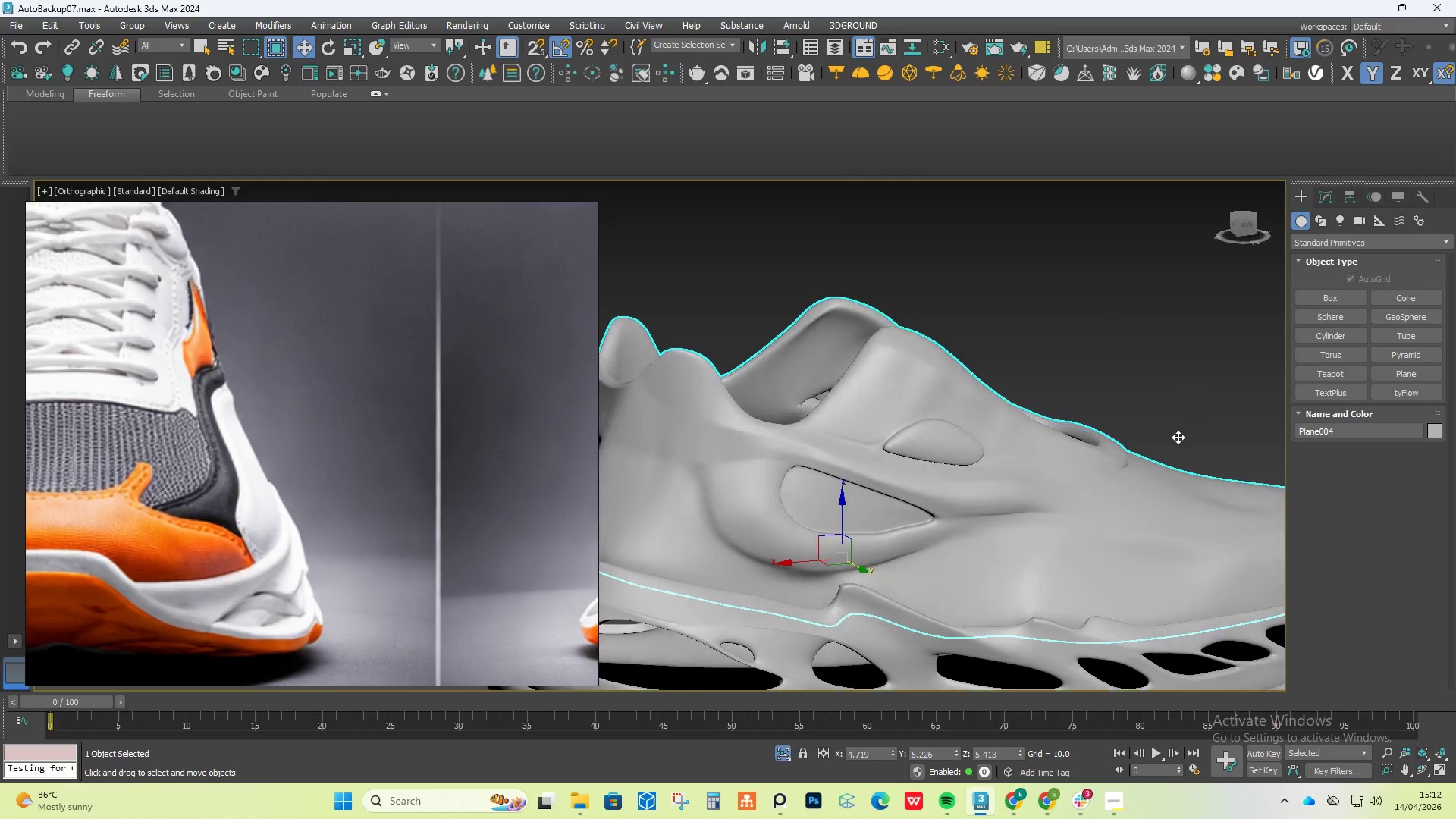 
hold_key(key=AltLeft, duration=1.53)
 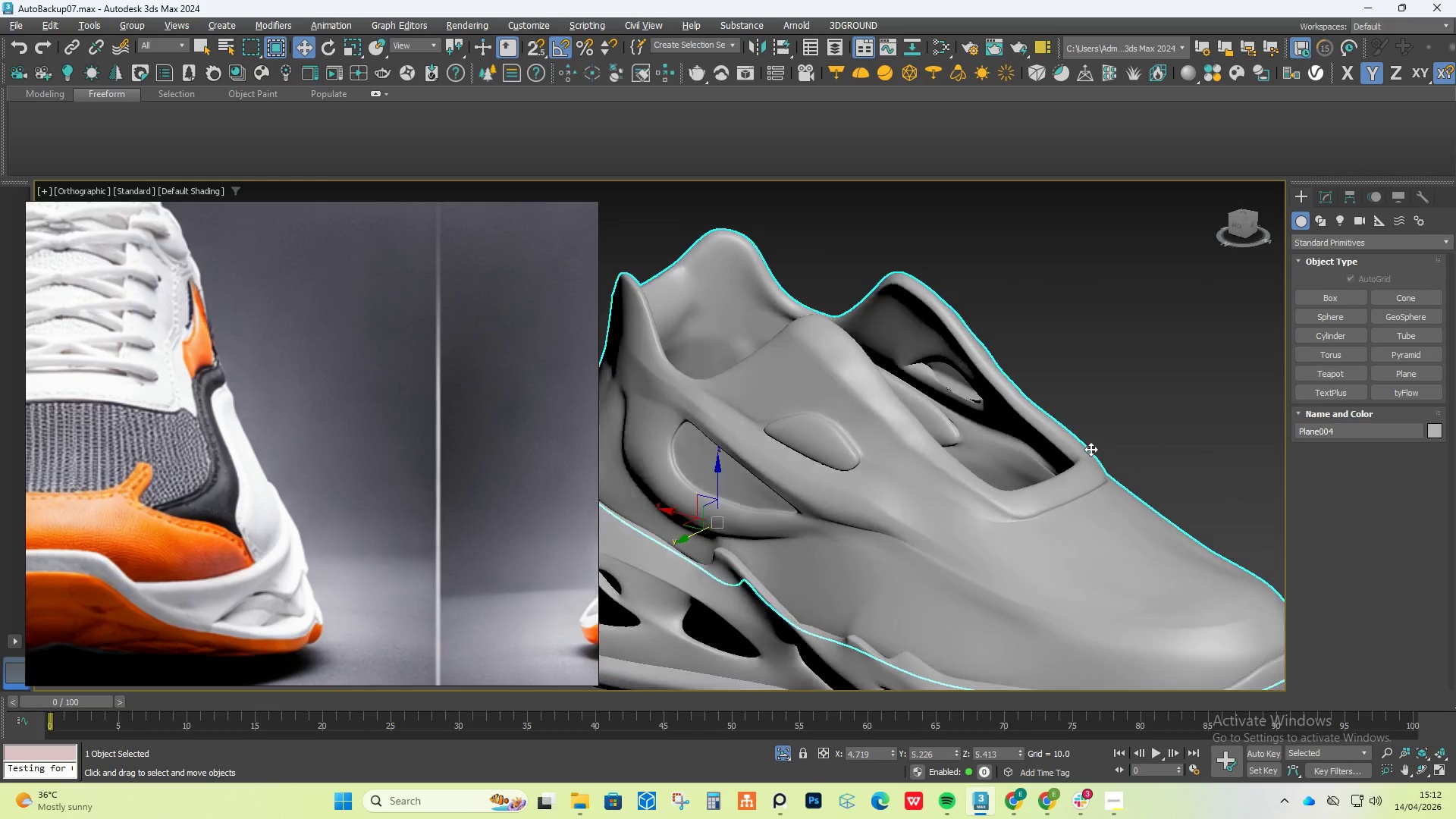 
hold_key(key=AltLeft, duration=1.28)
 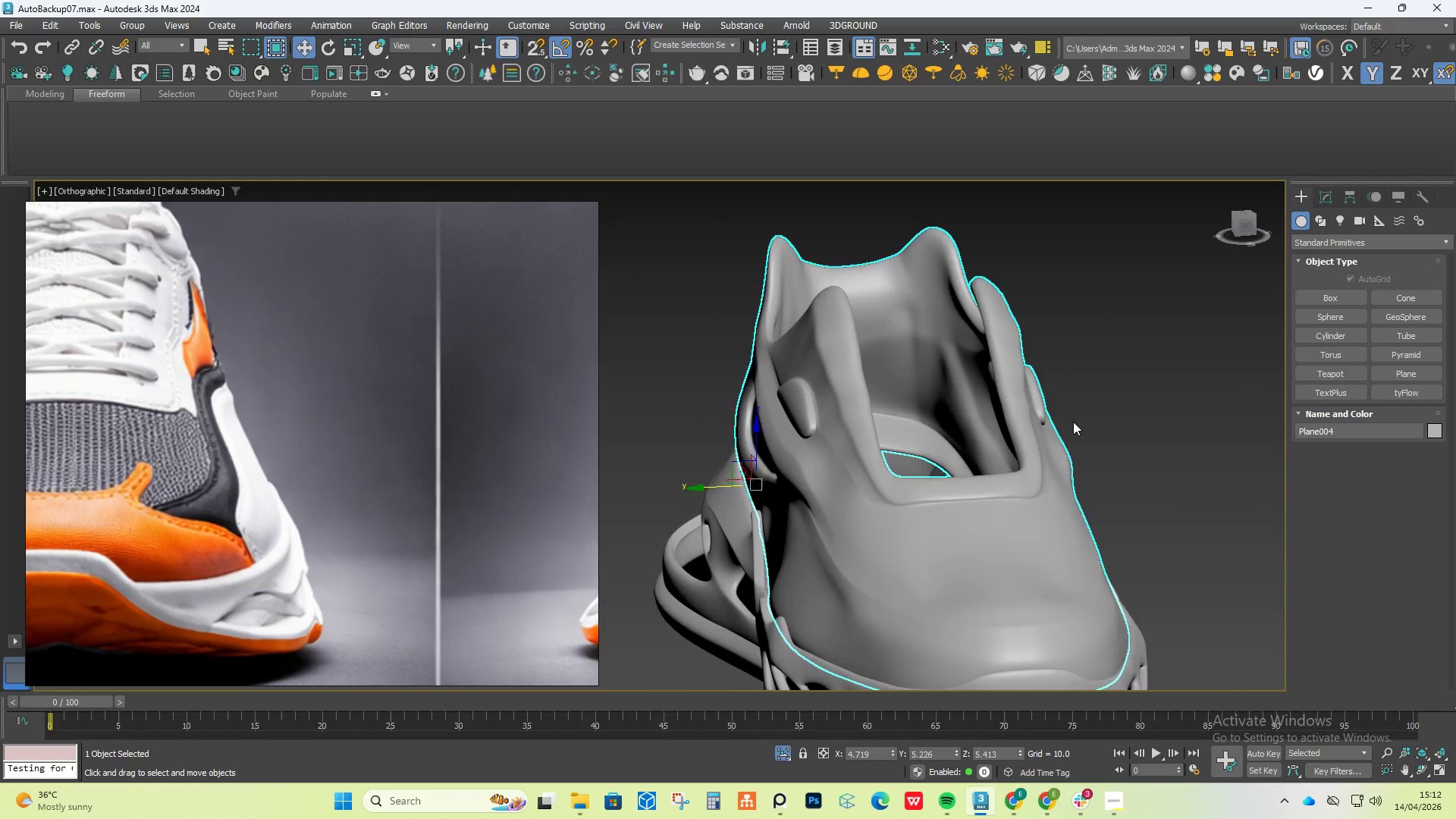 
hold_key(key=AltLeft, duration=0.73)
scroll: coordinate [982, 475], scroll_direction: down, amount: 3.0
 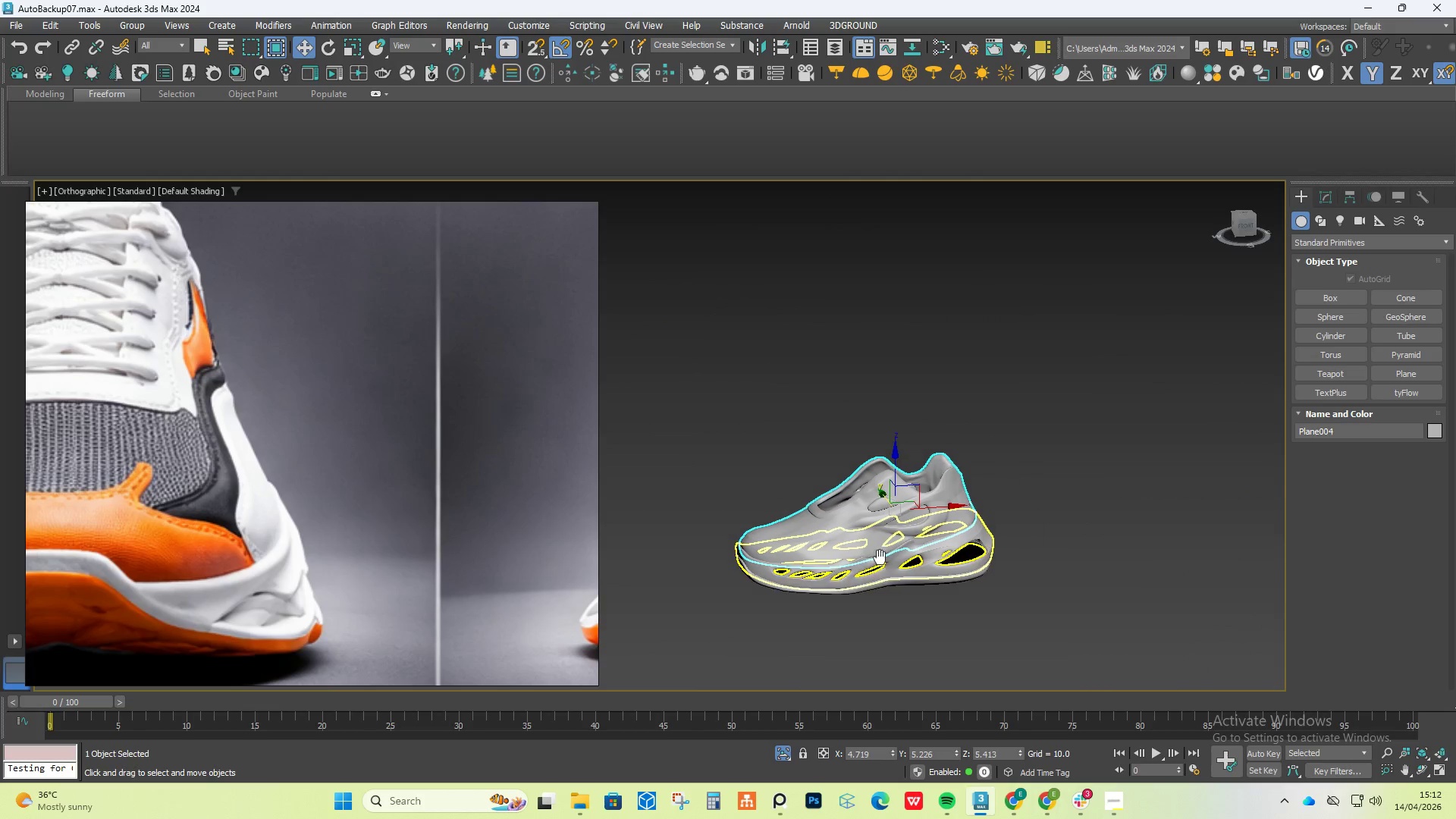 
scroll: coordinate [867, 546], scroll_direction: up, amount: 4.0
 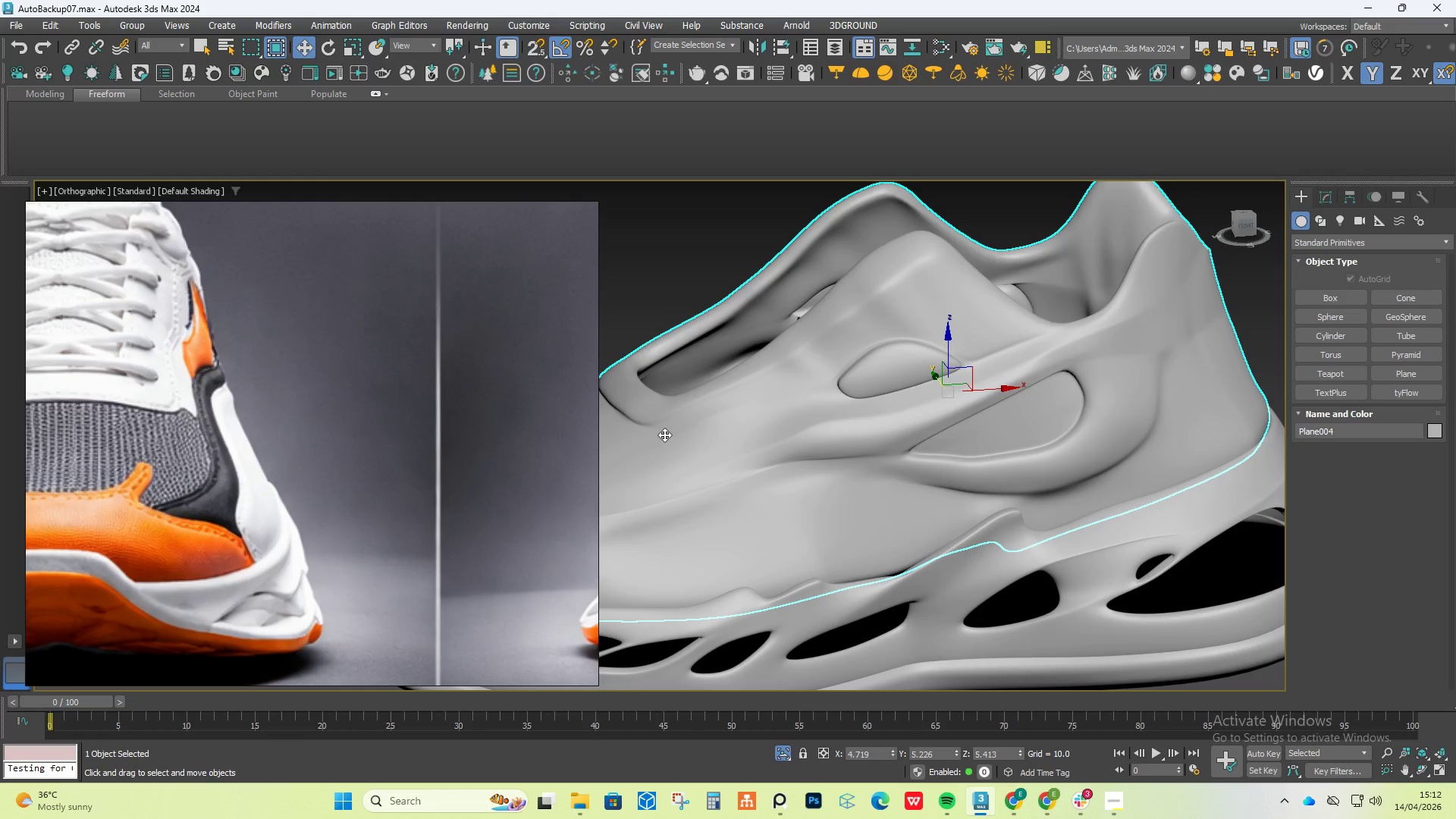 
wait(7.24)
 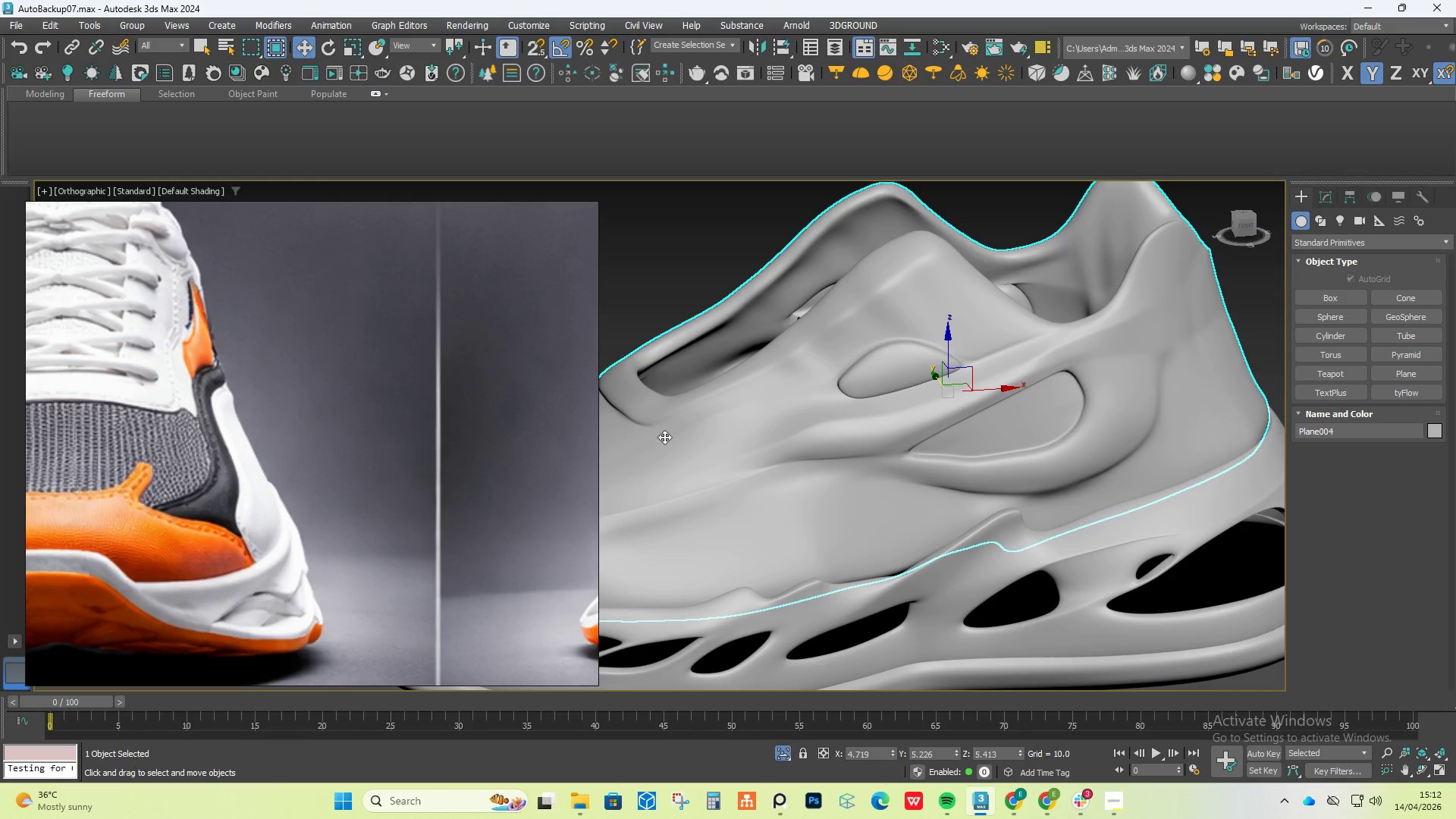 
scroll: coordinate [184, 309], scroll_direction: up, amount: 6.0
 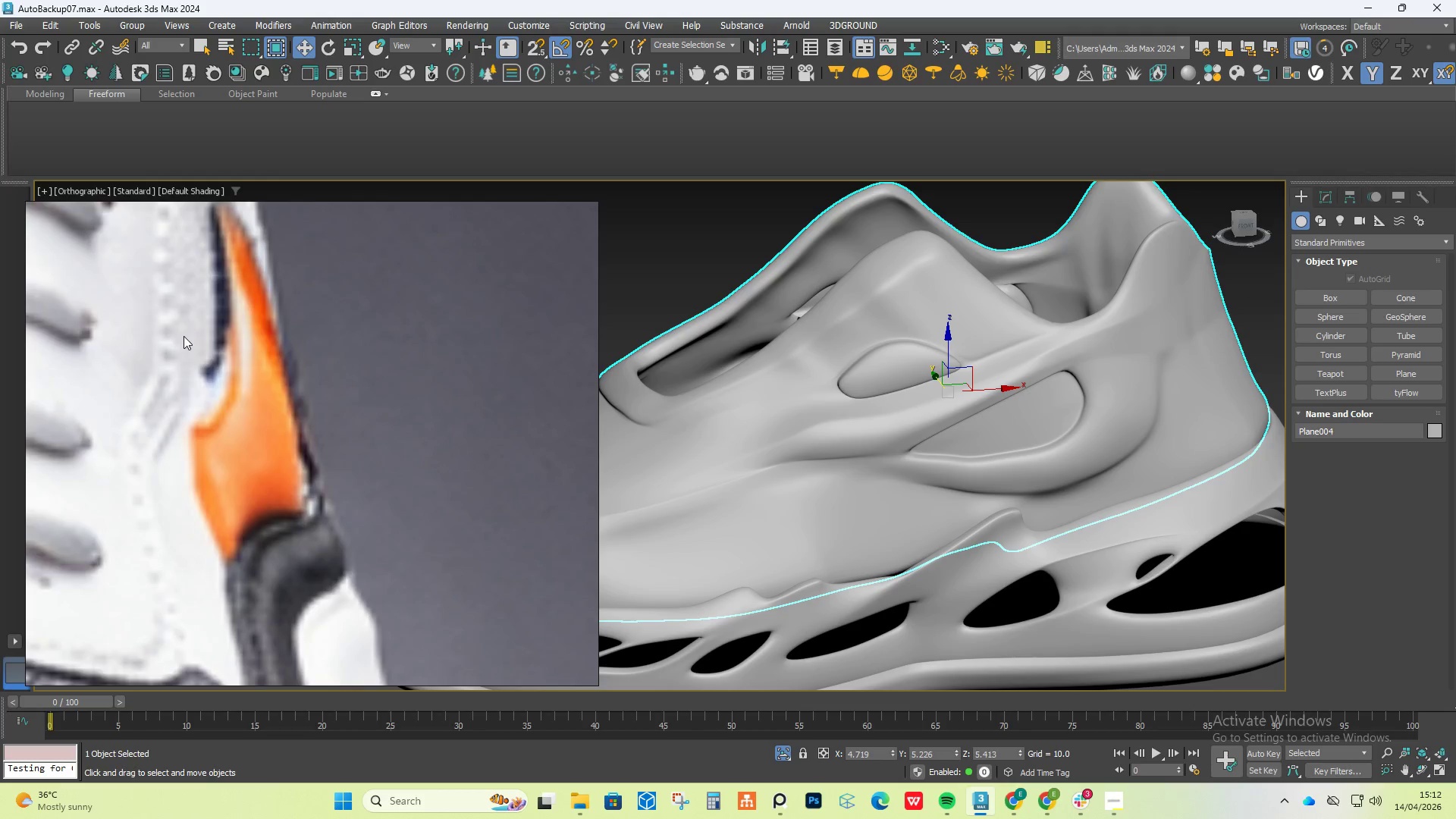 
scroll: coordinate [256, 384], scroll_direction: down, amount: 10.0
 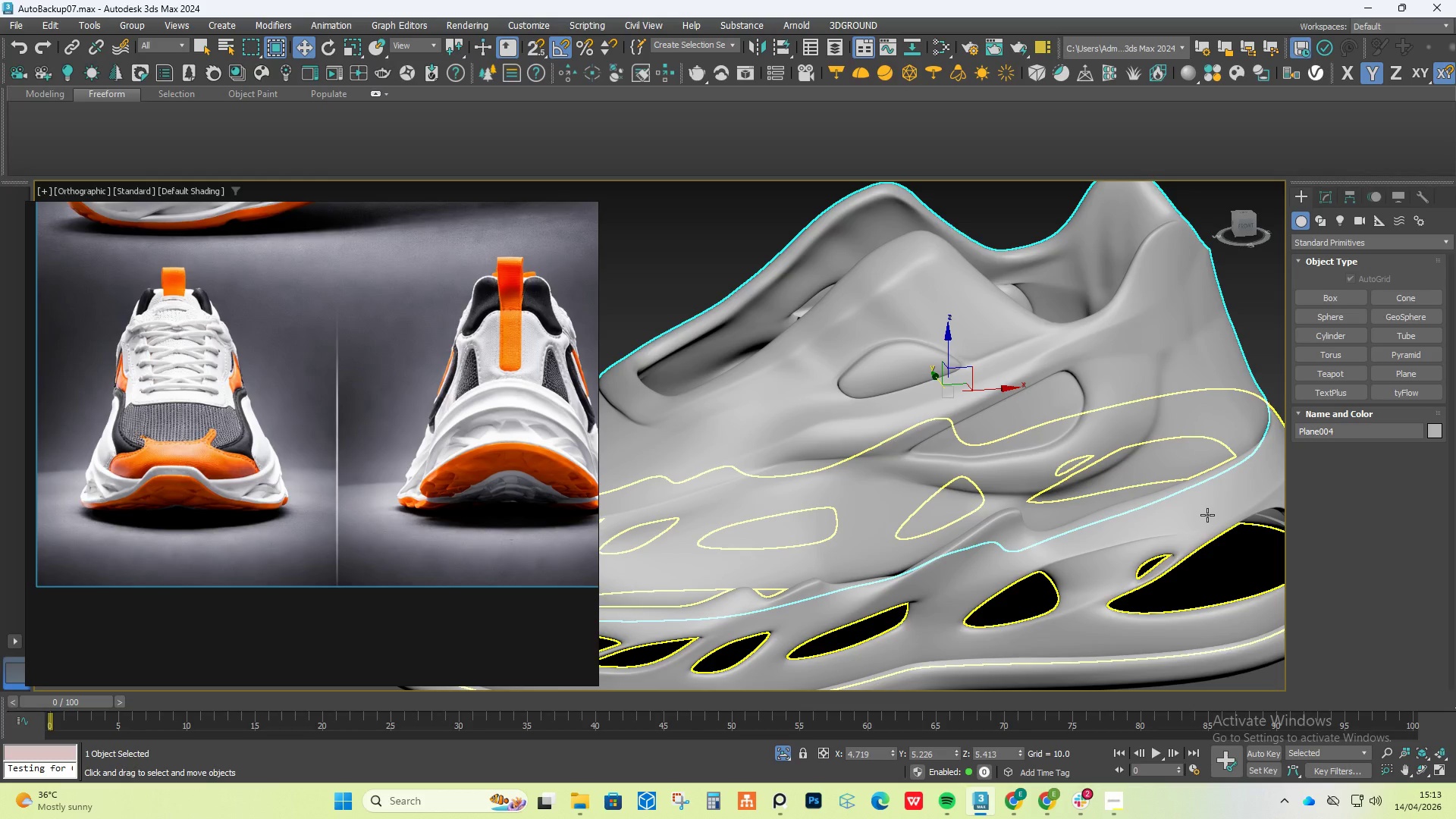 
wait(43.41)
 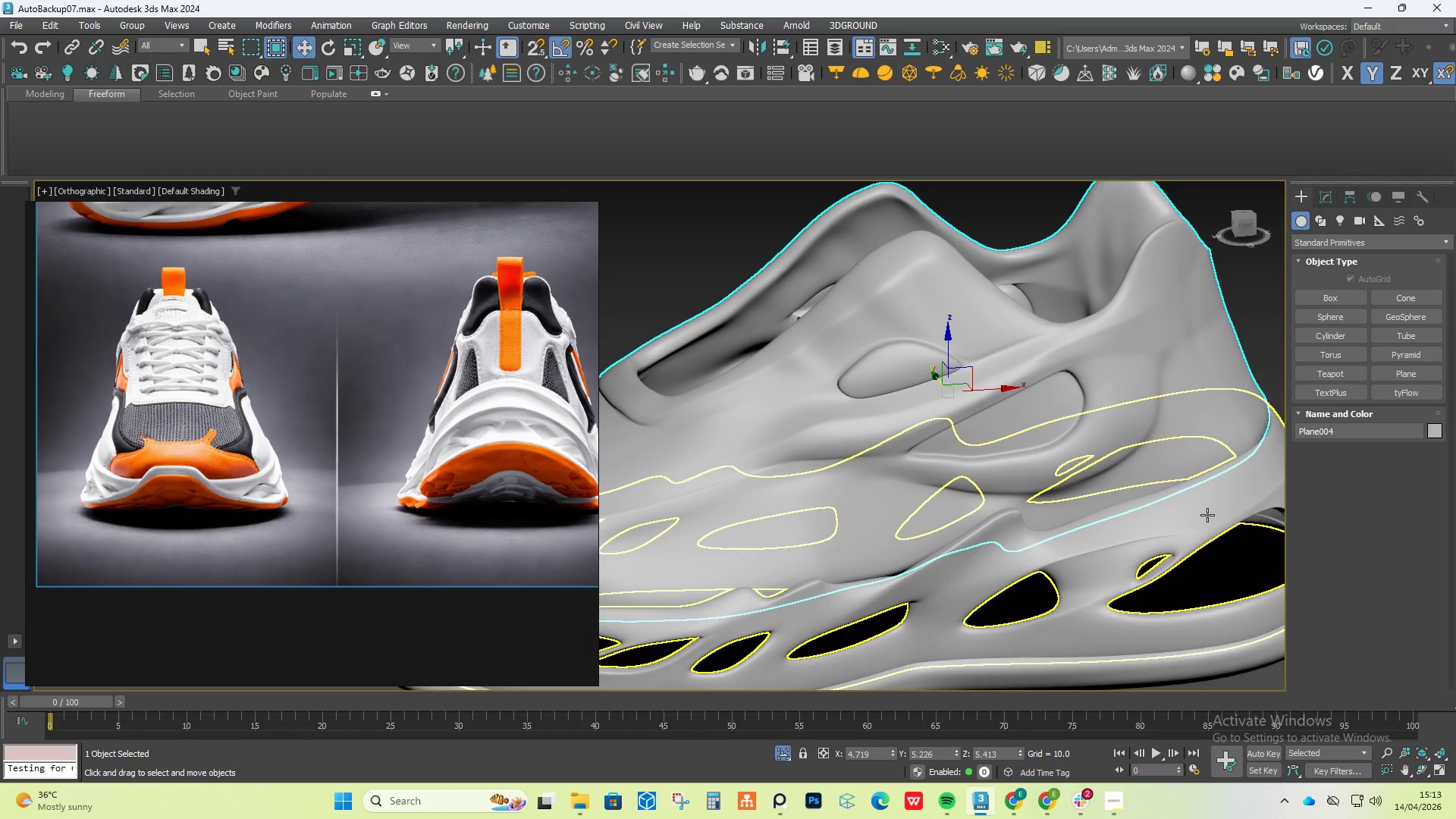 
left_click([1331, 196])
 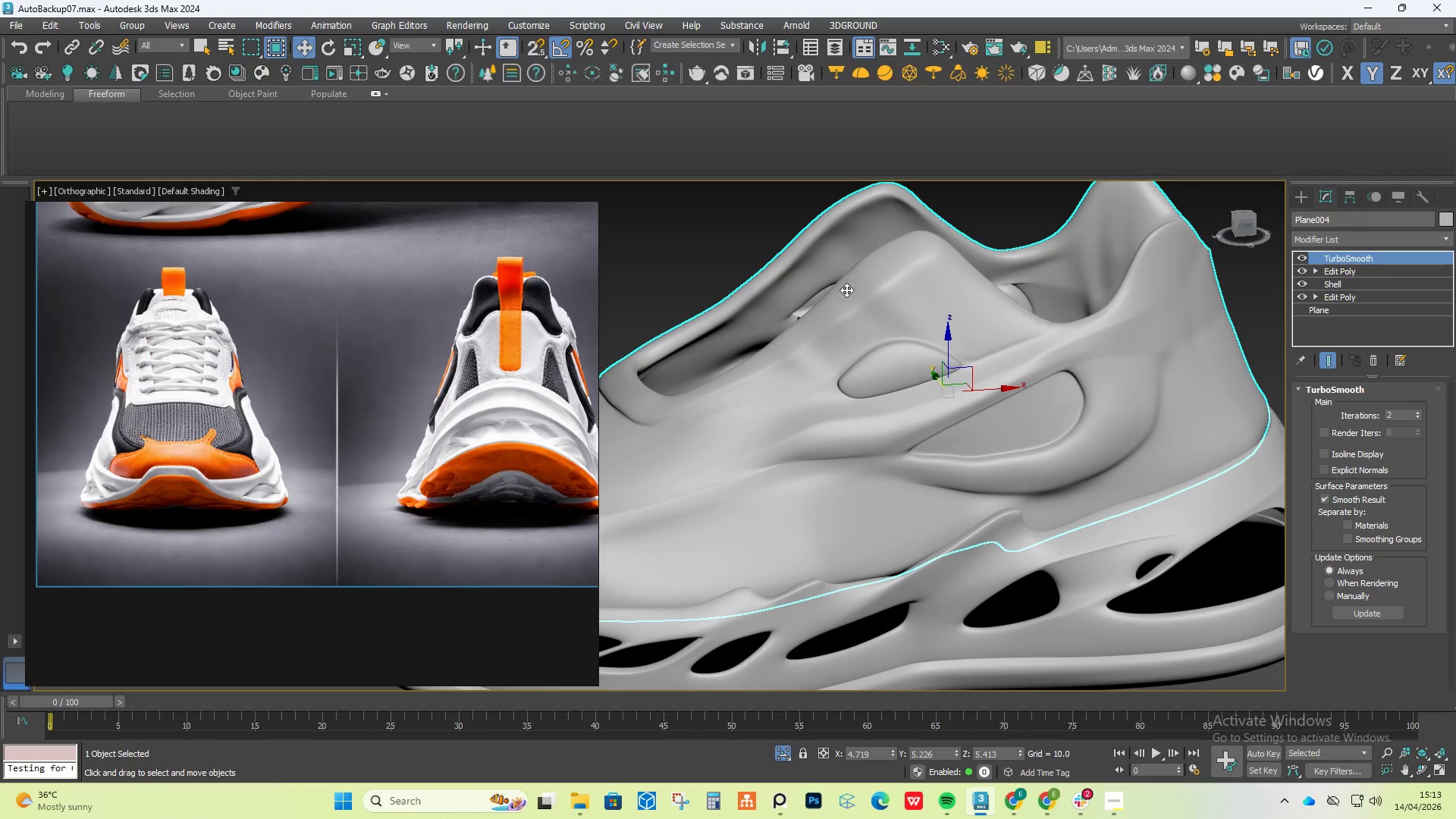 
left_click([859, 297])
 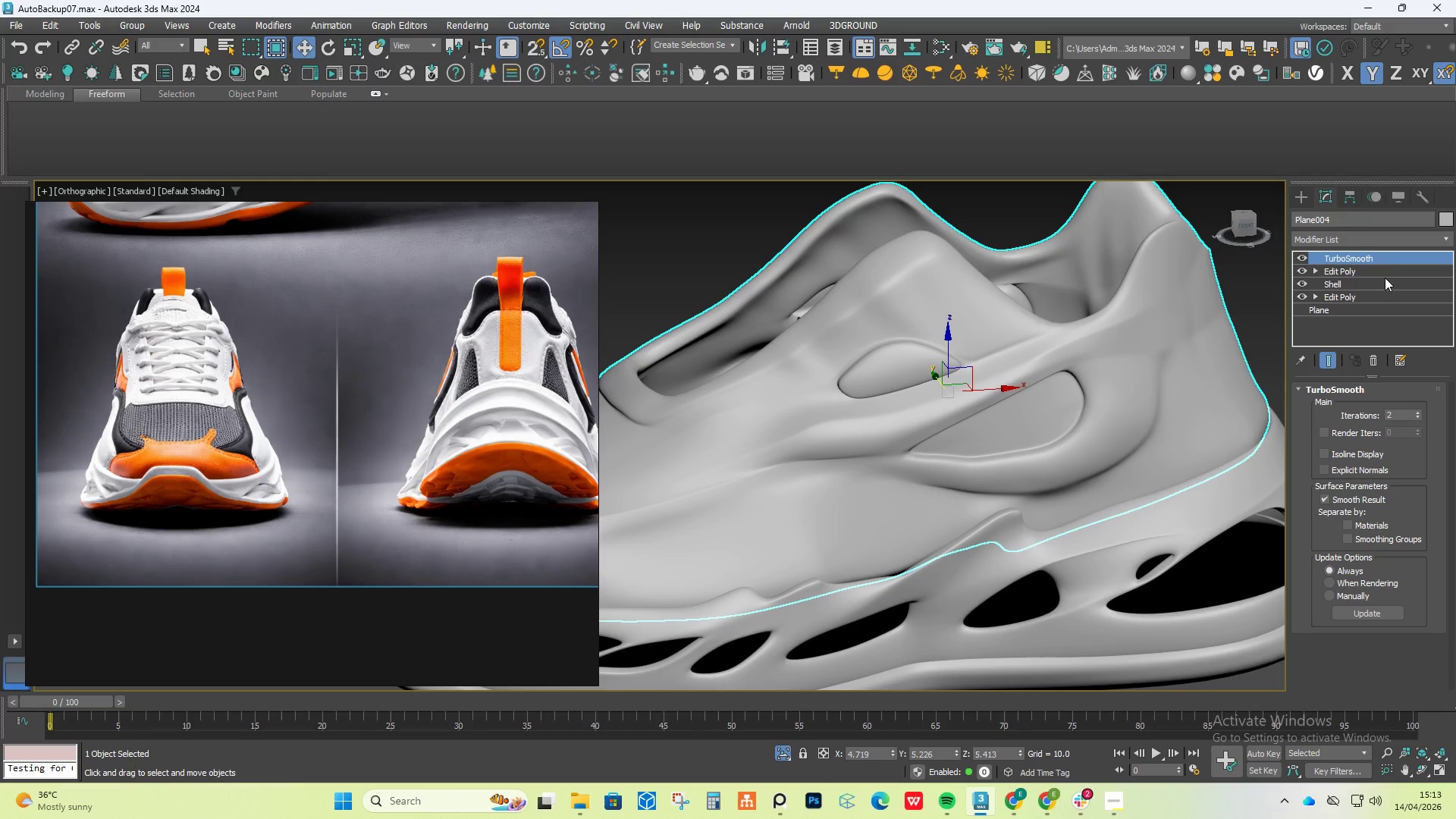 
left_click([1375, 271])
 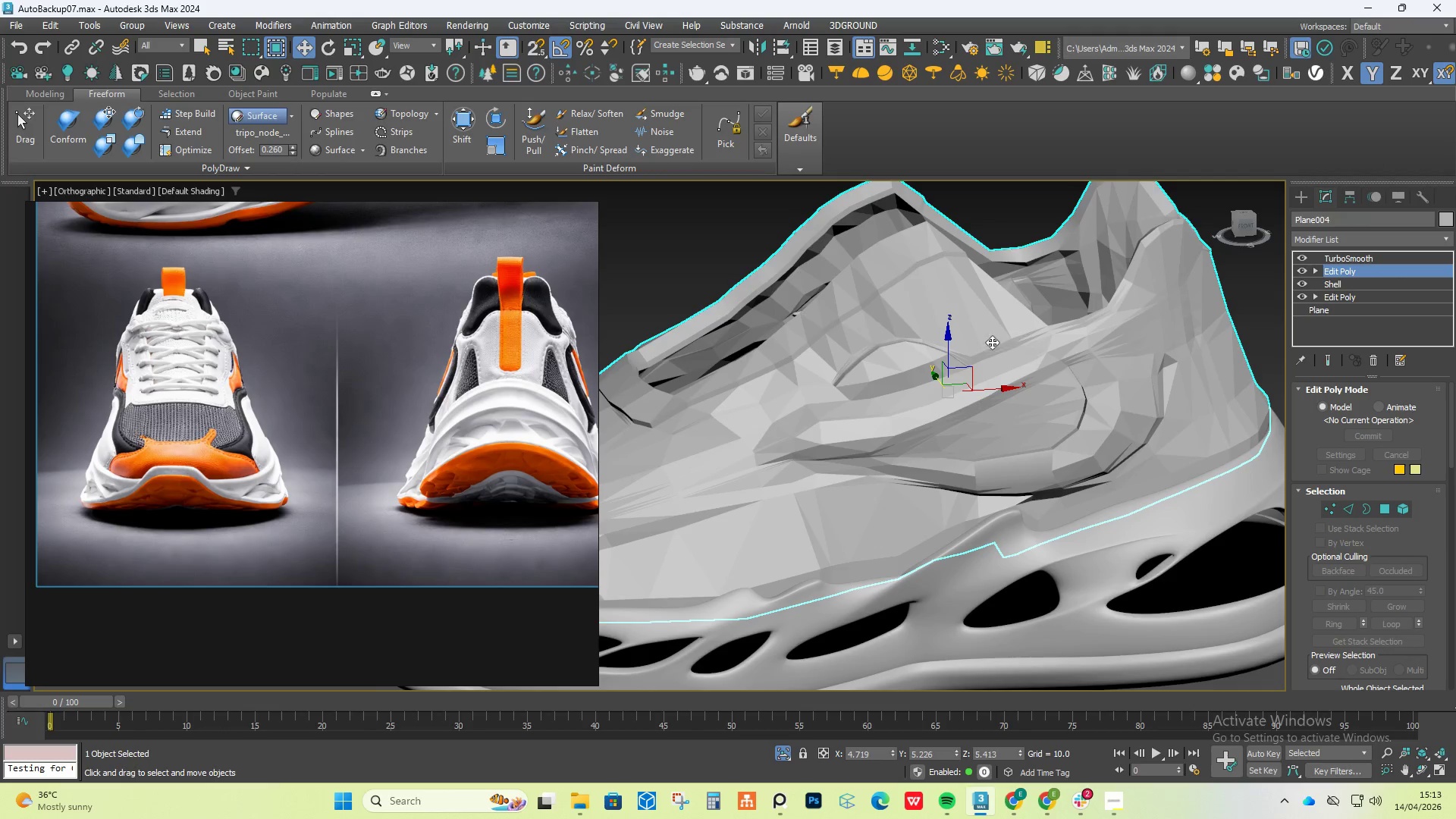 
scroll: coordinate [970, 386], scroll_direction: up, amount: 2.0
 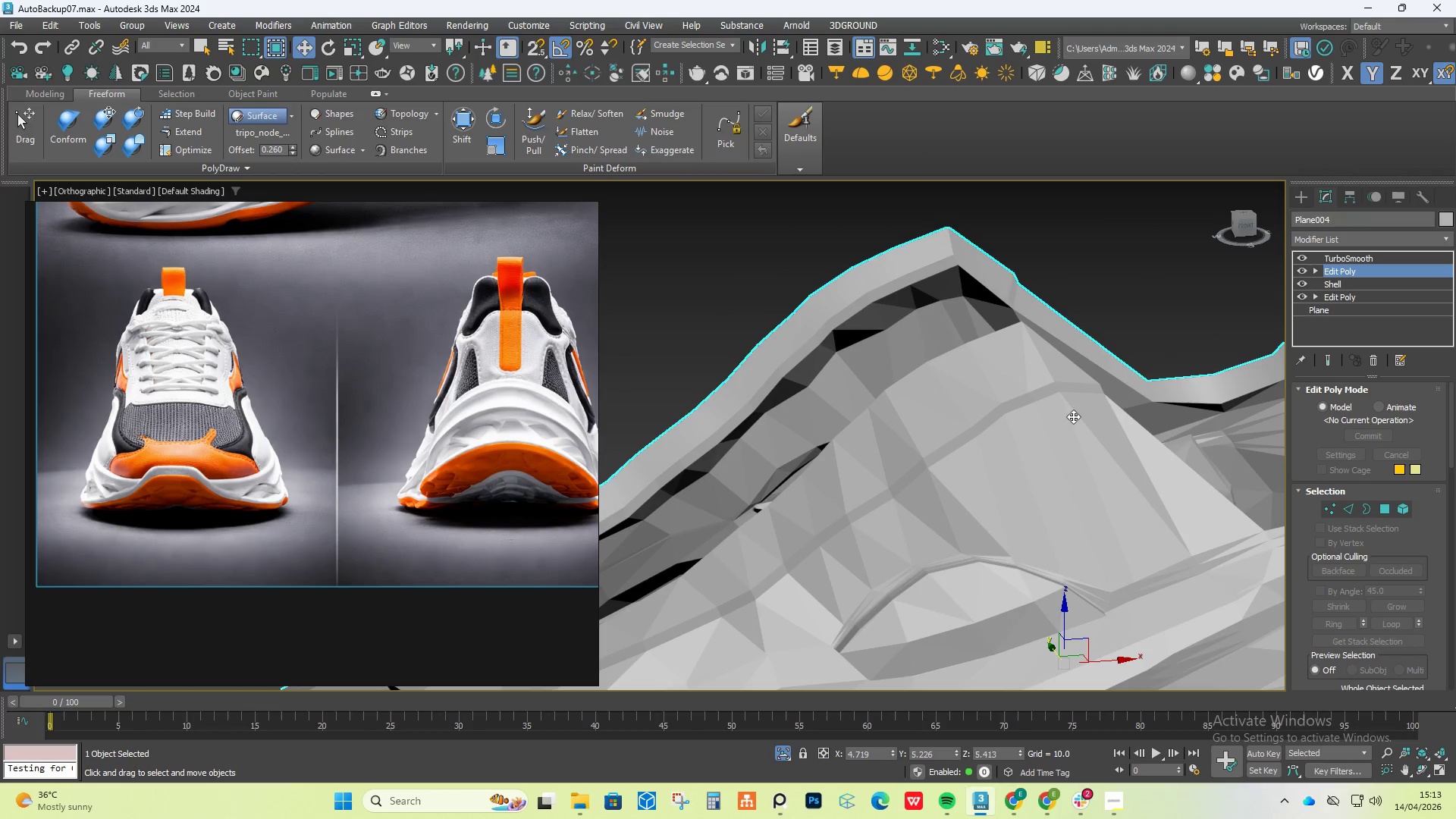 
key(F4)
 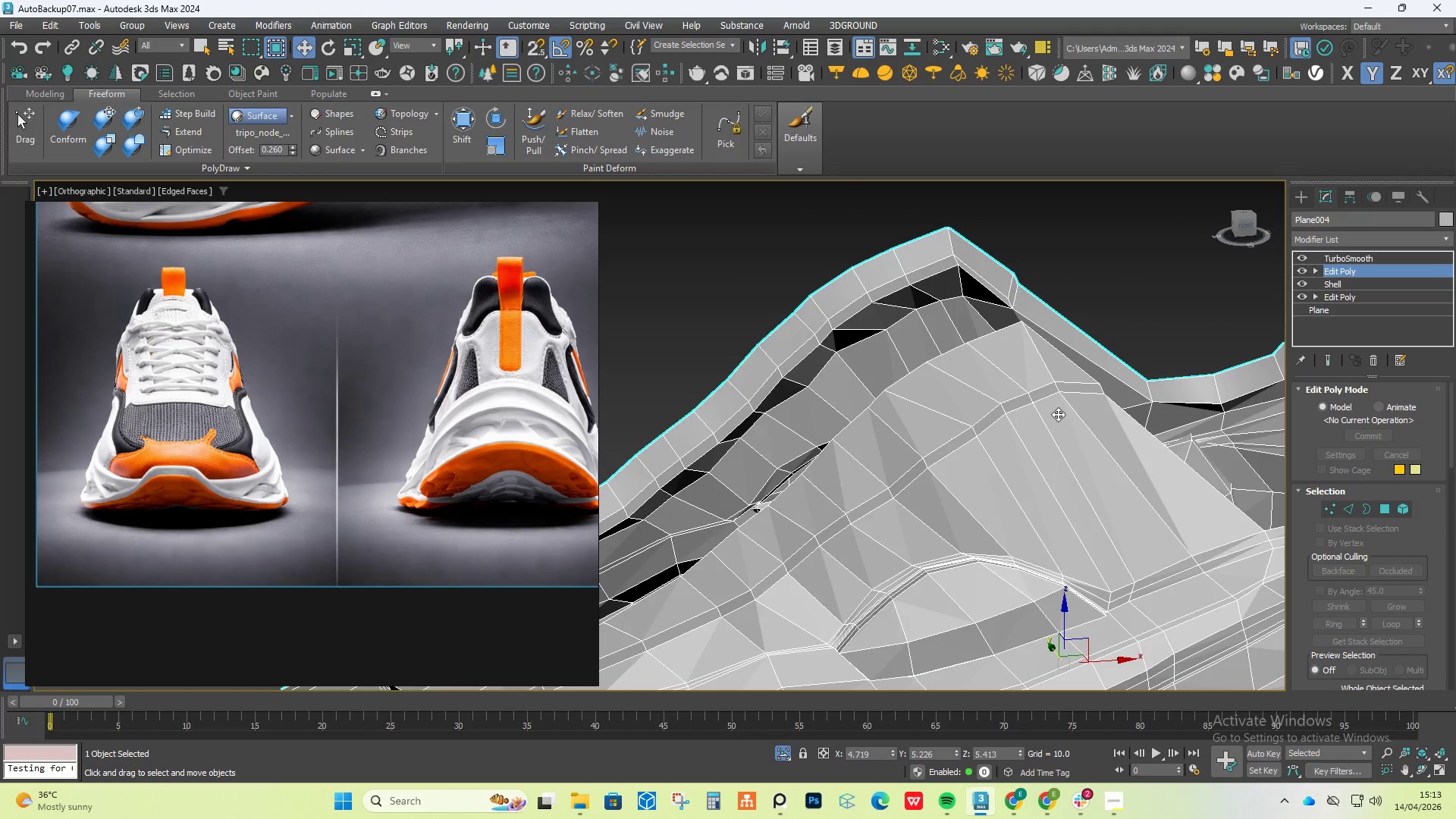 
scroll: coordinate [1057, 413], scroll_direction: up, amount: 2.0
 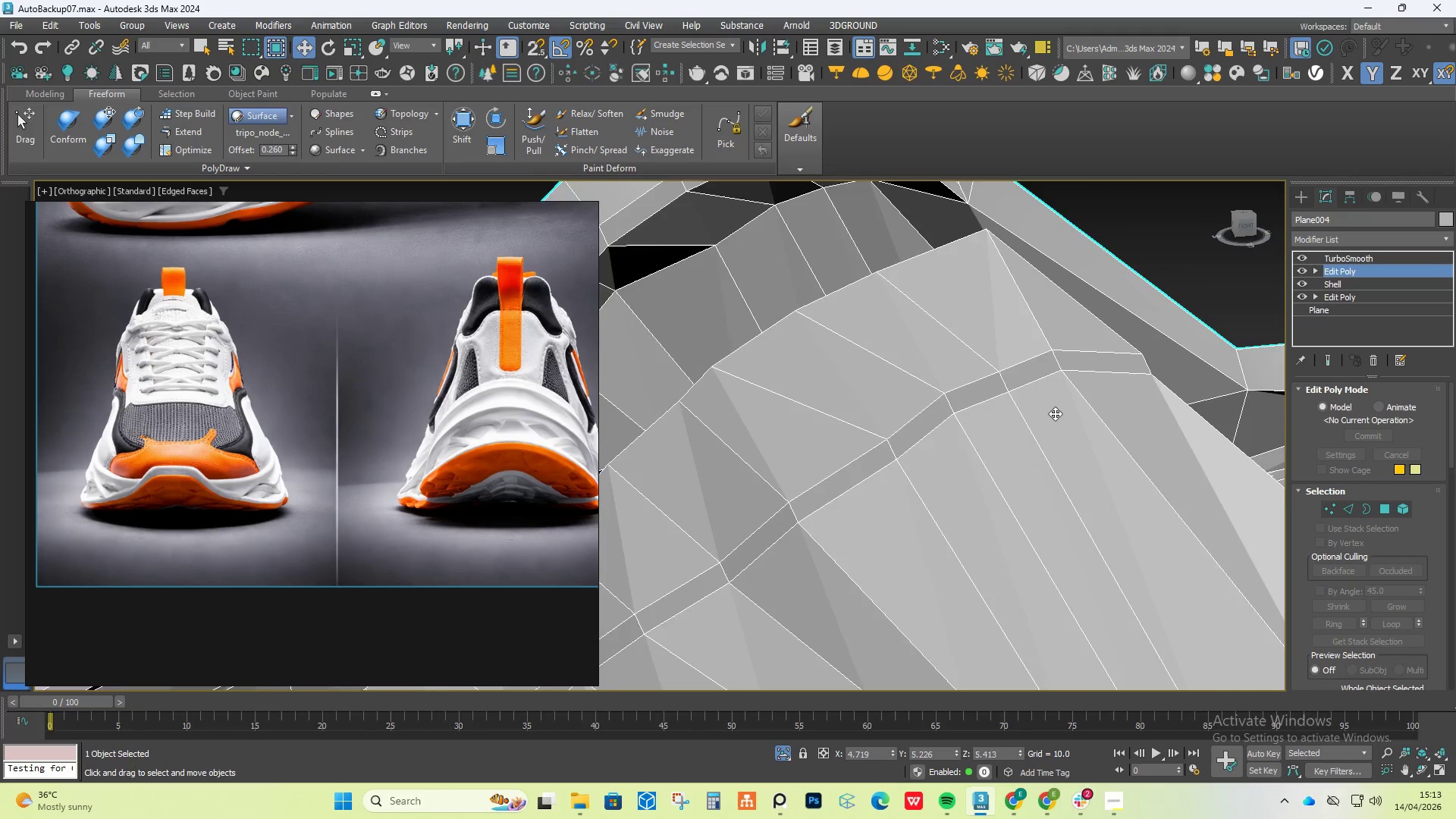 
hold_key(key=AltLeft, duration=1.17)
 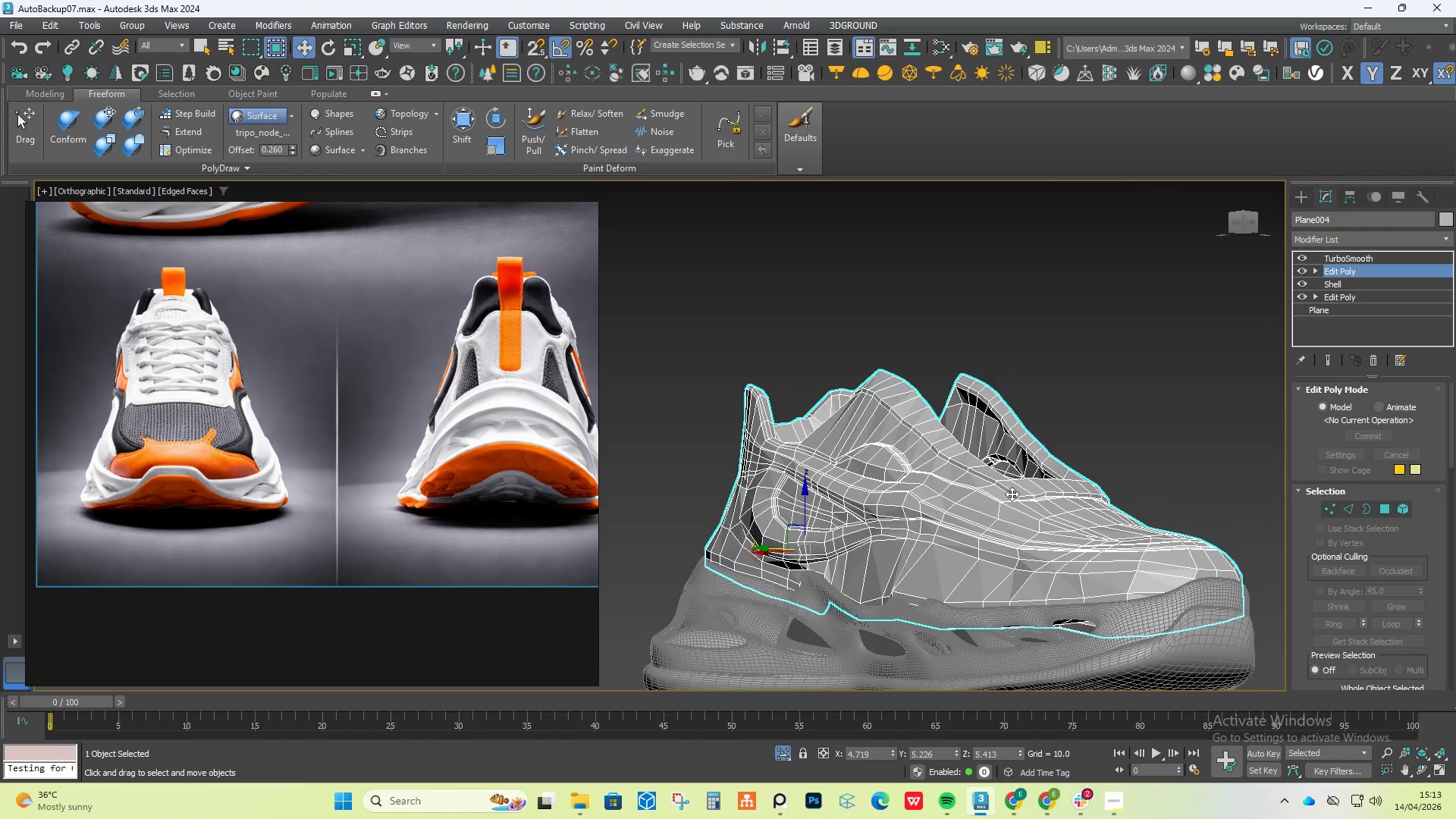 
scroll: coordinate [1097, 417], scroll_direction: down, amount: 5.0
 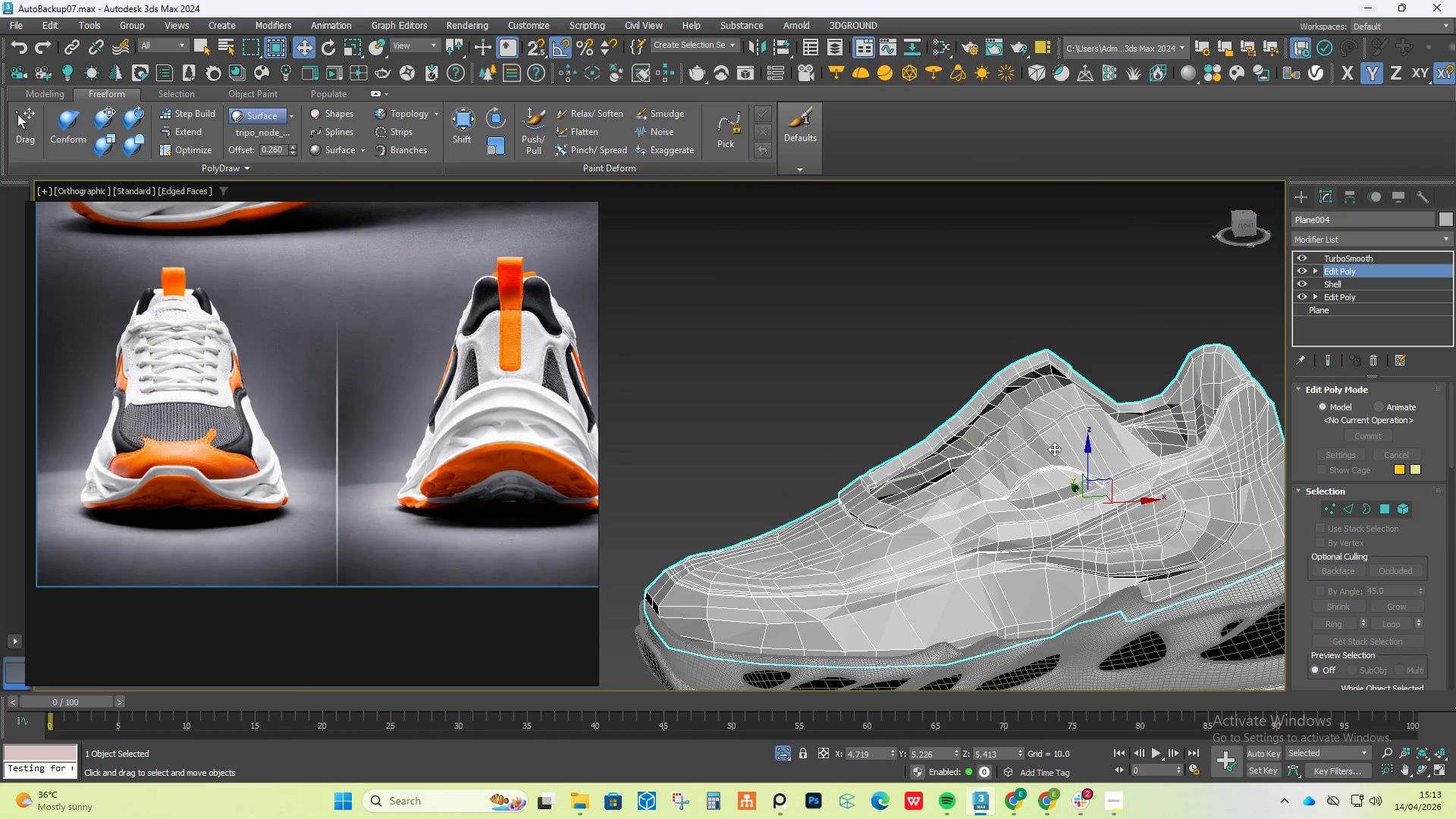 
scroll: coordinate [1051, 515], scroll_direction: up, amount: 7.0
 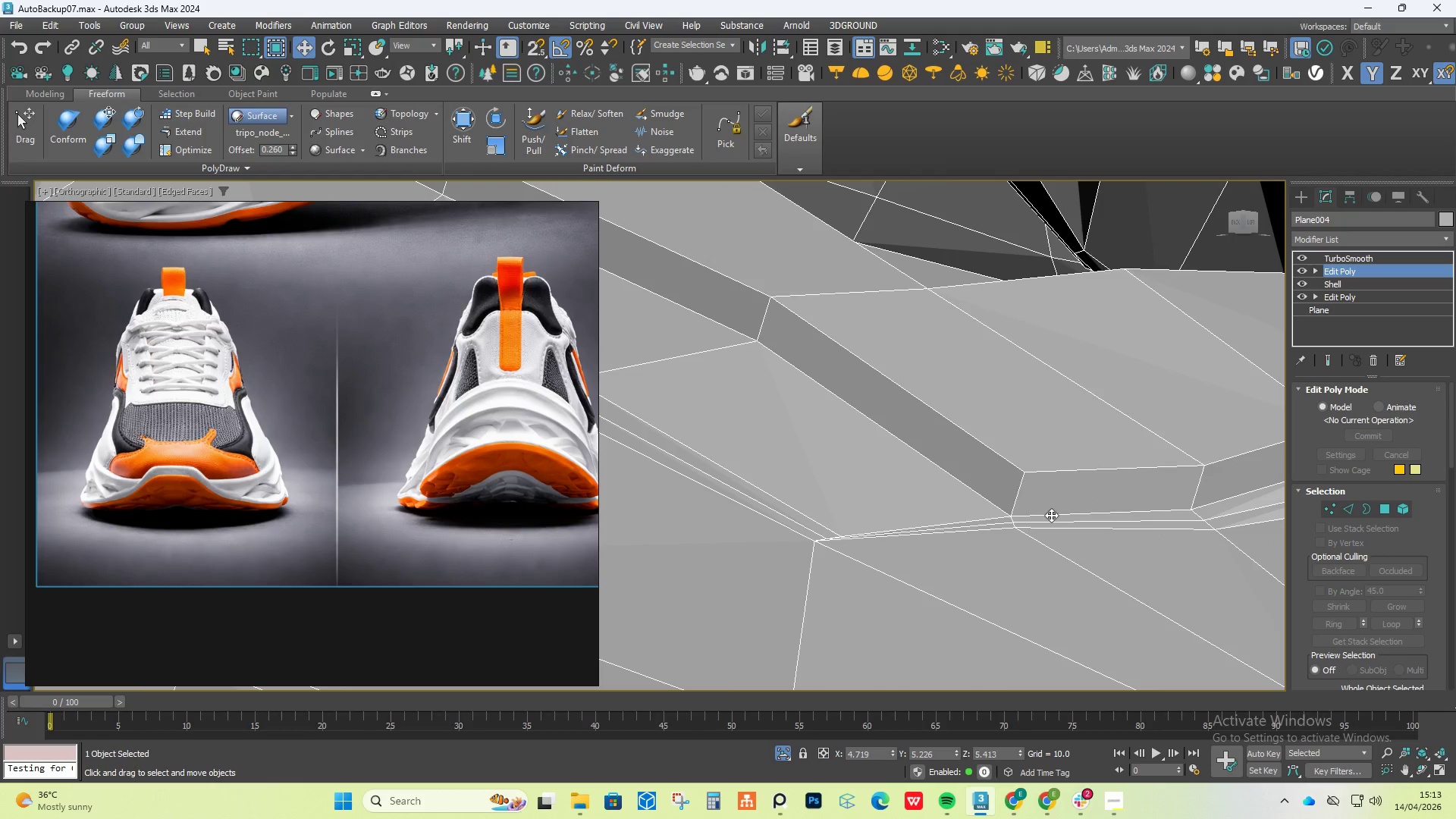 
hold_key(key=AltLeft, duration=0.5)
 